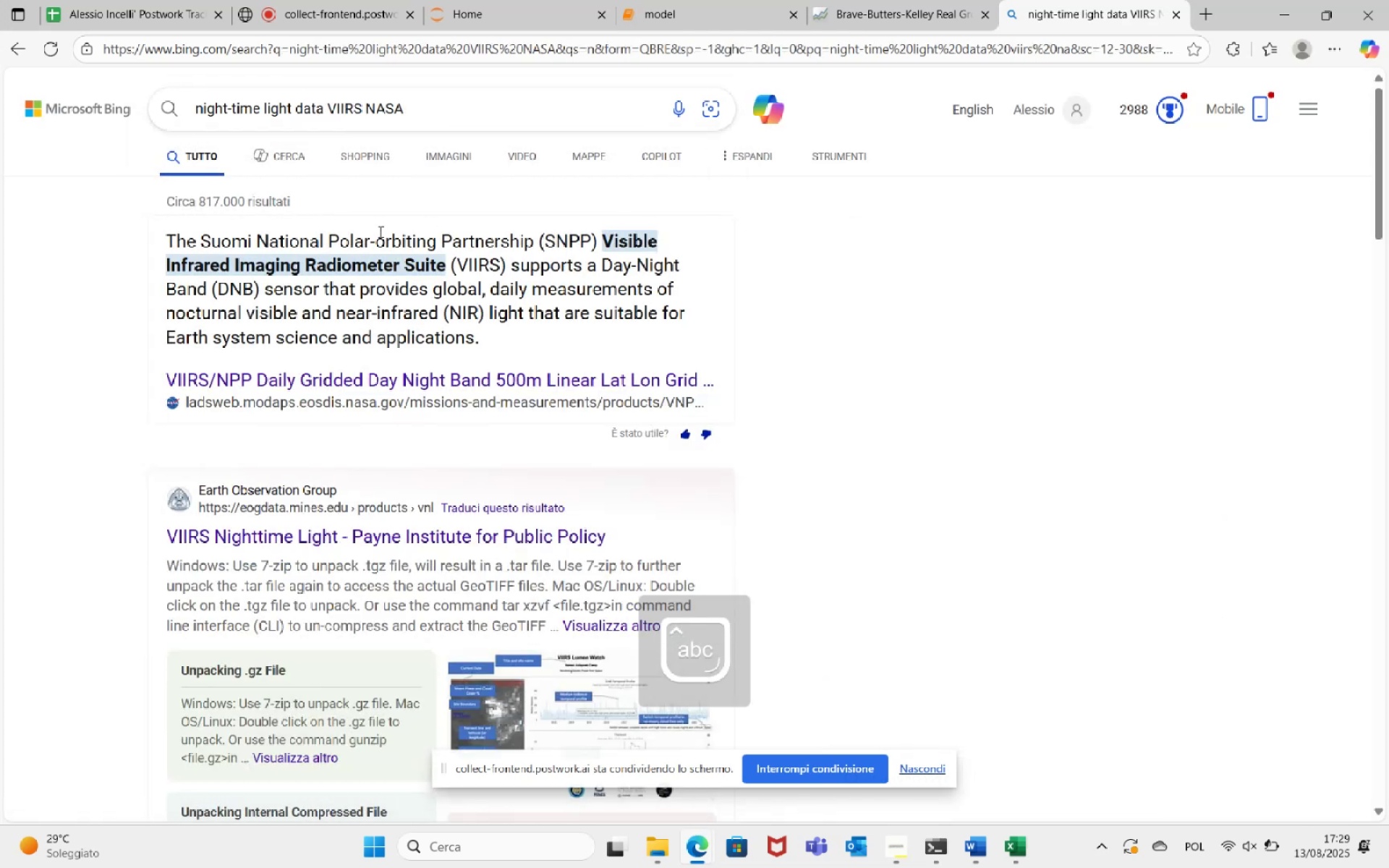 
left_click([553, 378])
 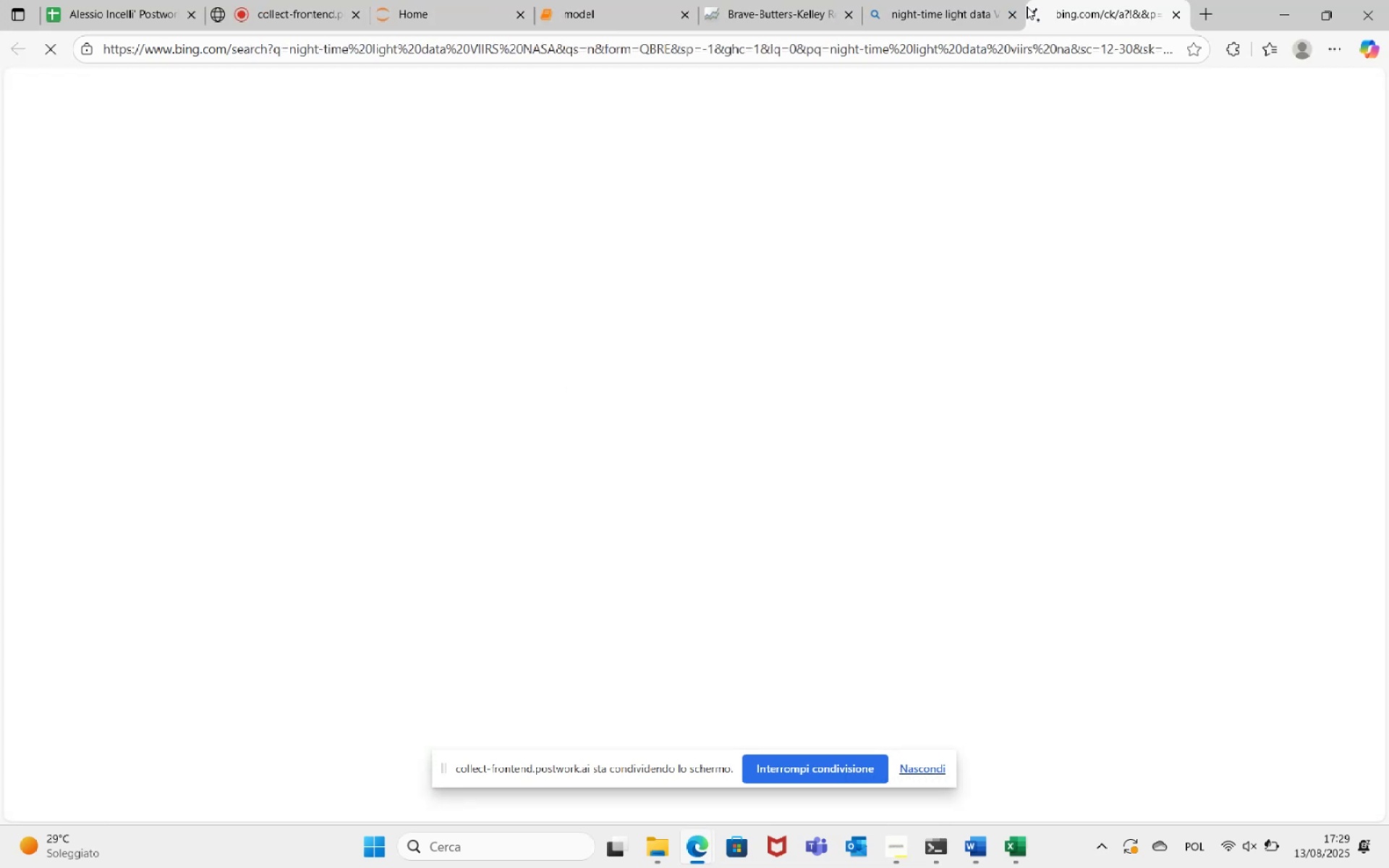 
left_click([904, 2])
 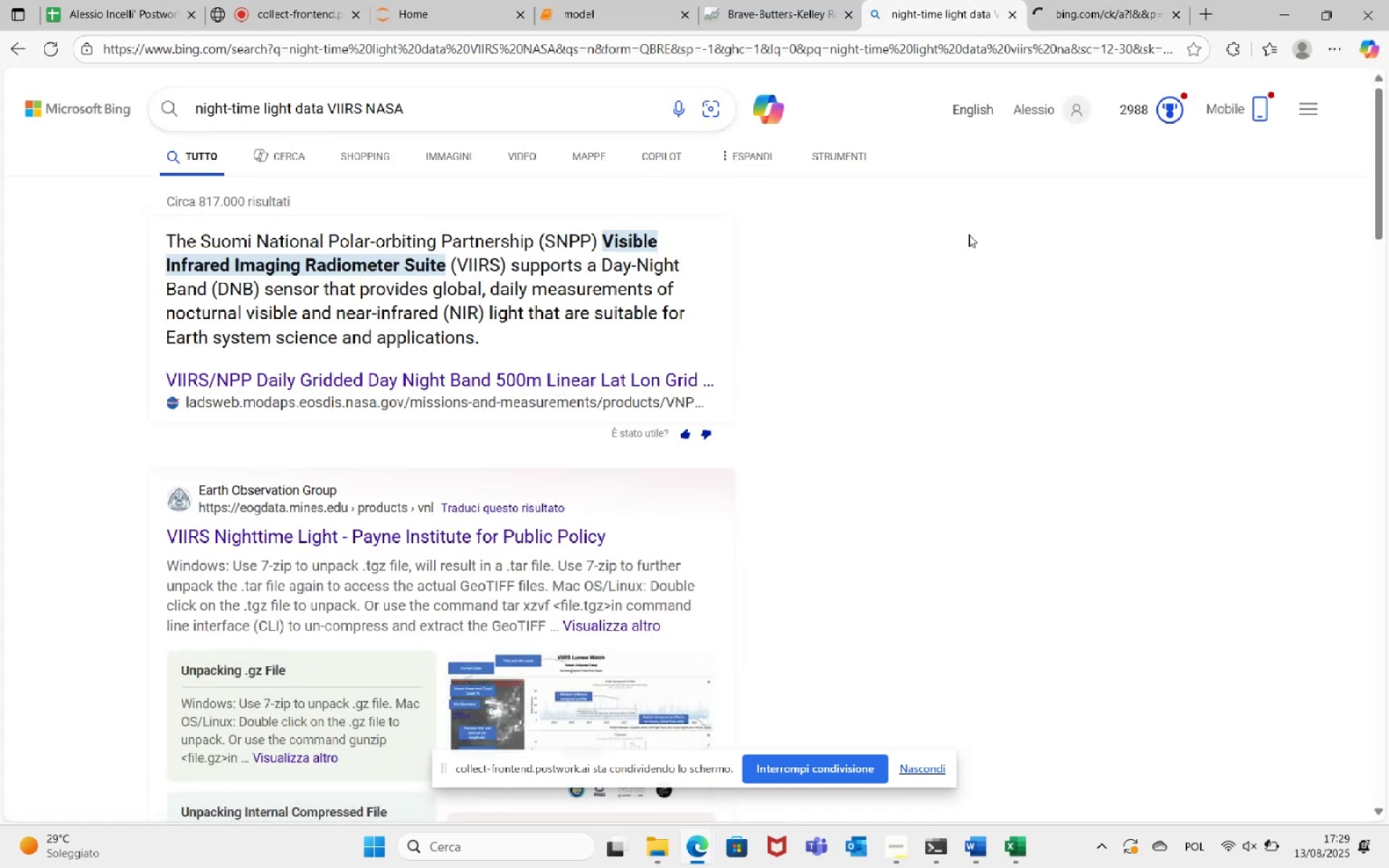 
left_click([1137, 0])
 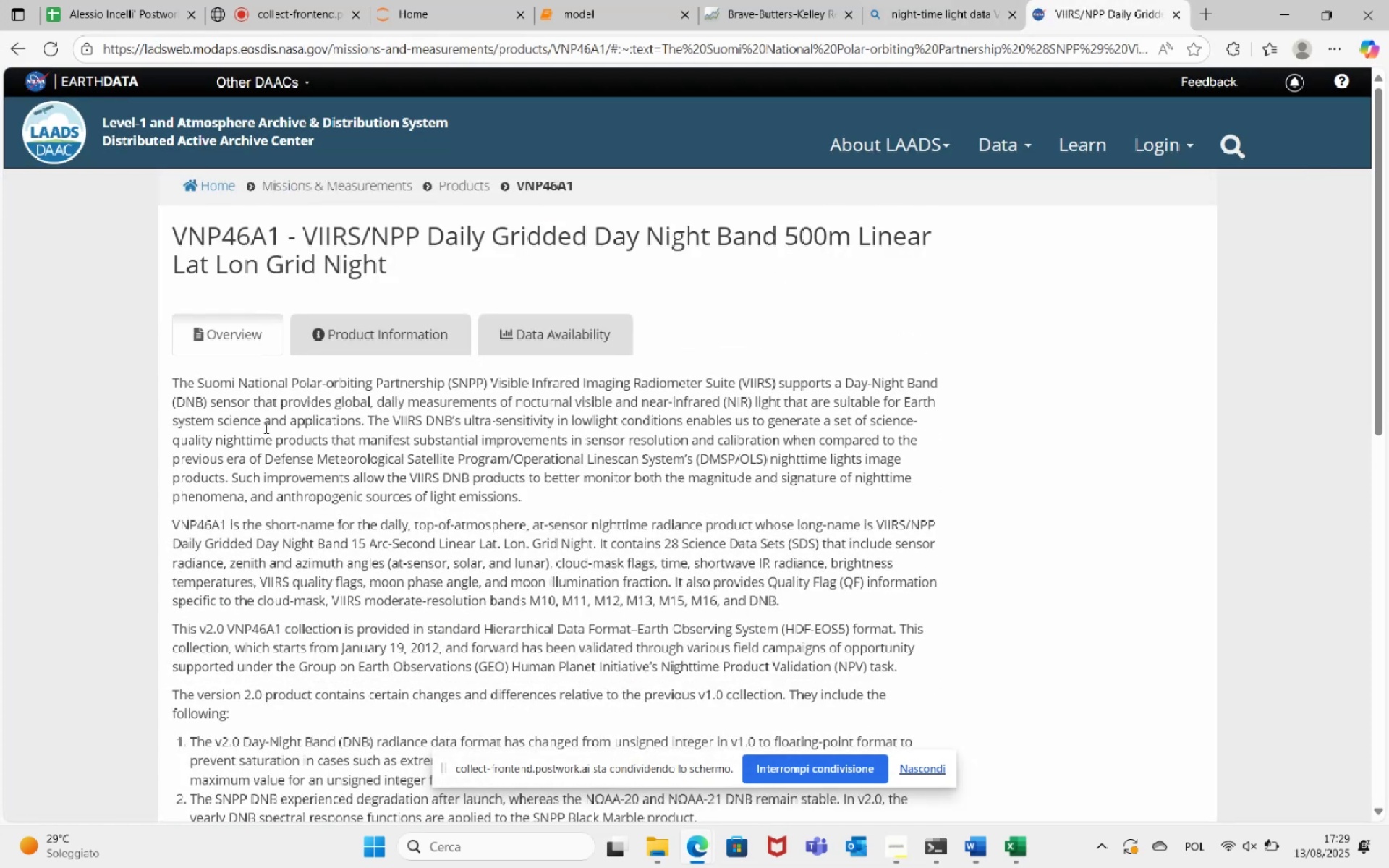 
wait(7.79)
 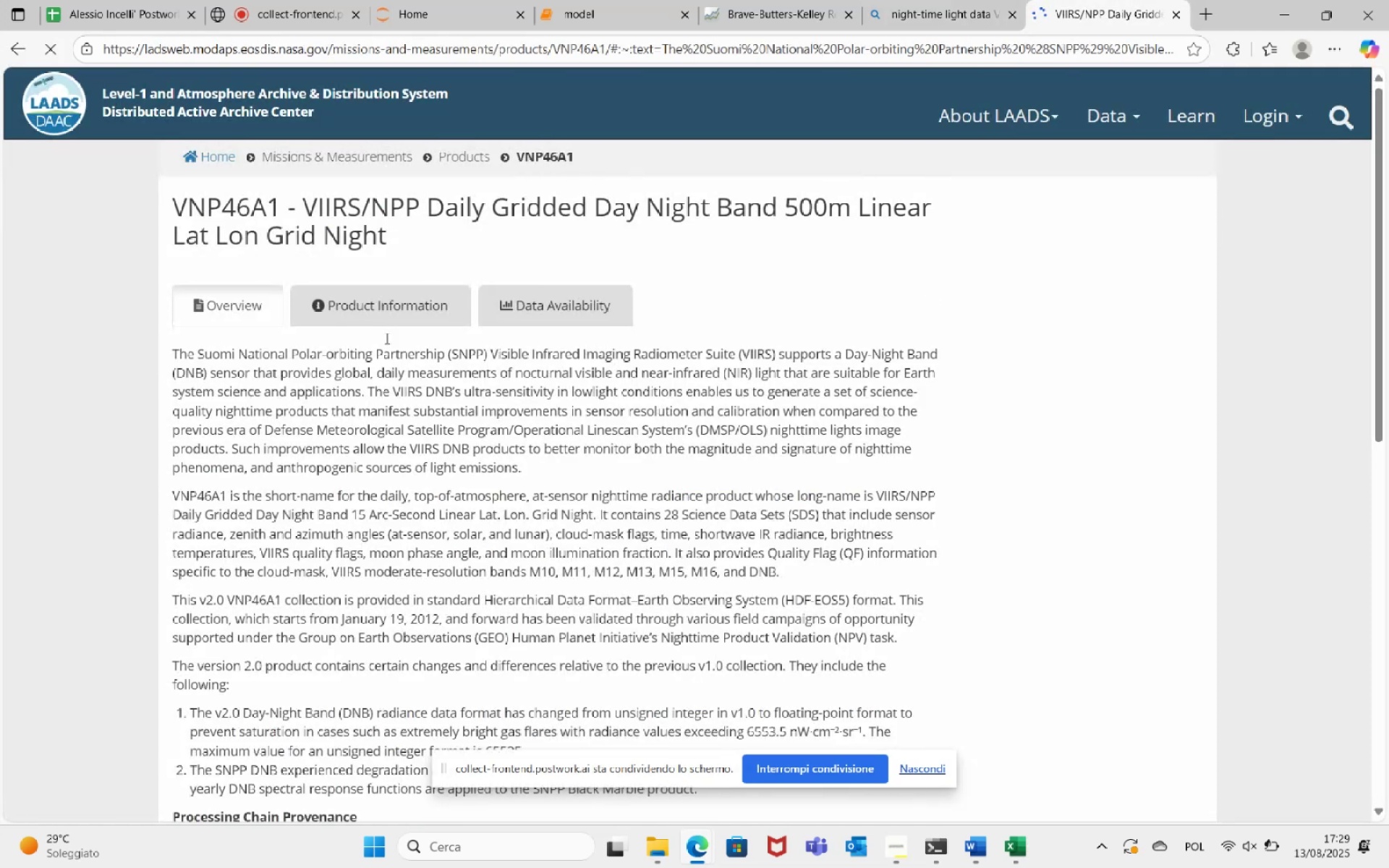 
scroll: coordinate [511, 409], scroll_direction: down, amount: 1.0
 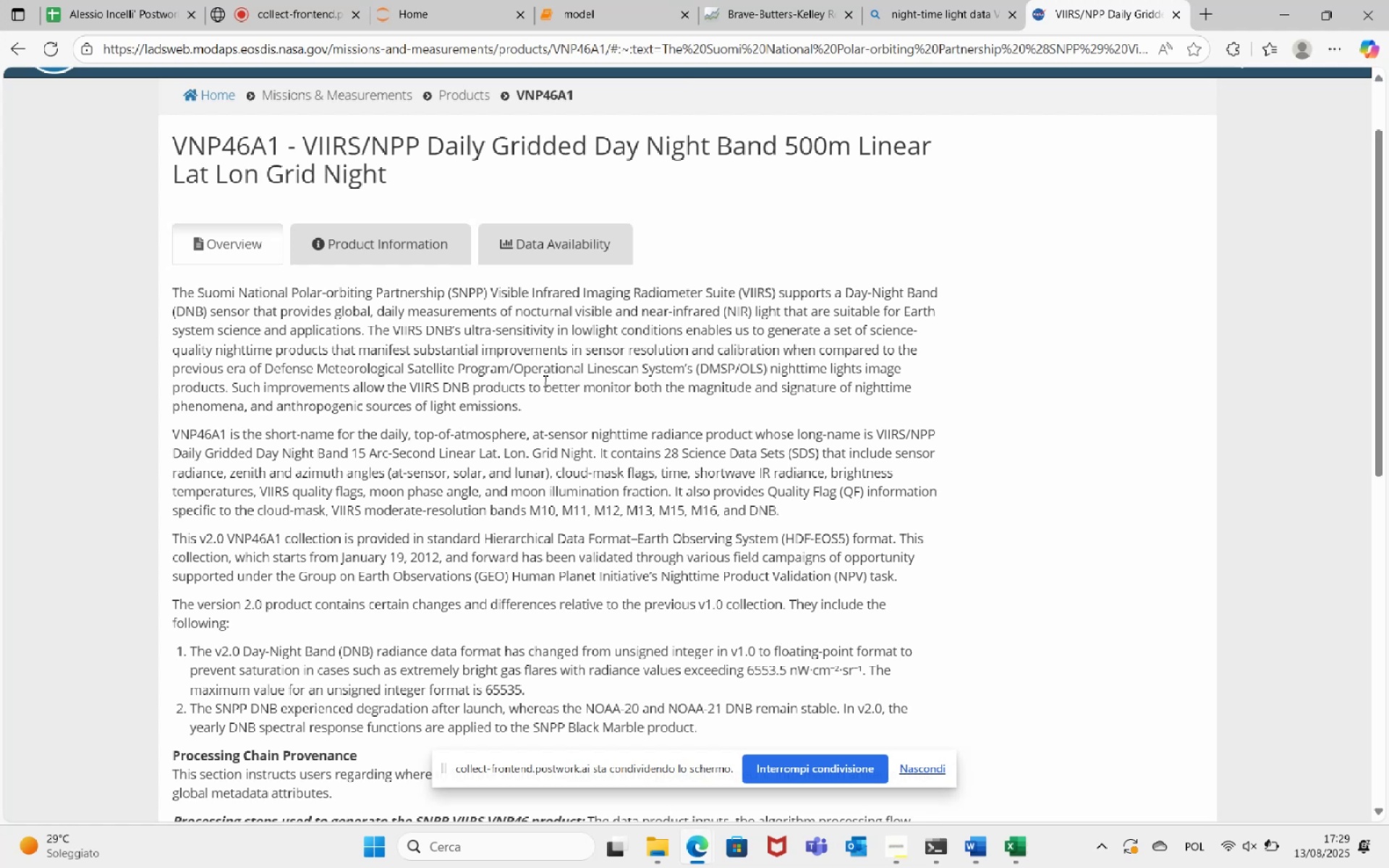 
wait(24.93)
 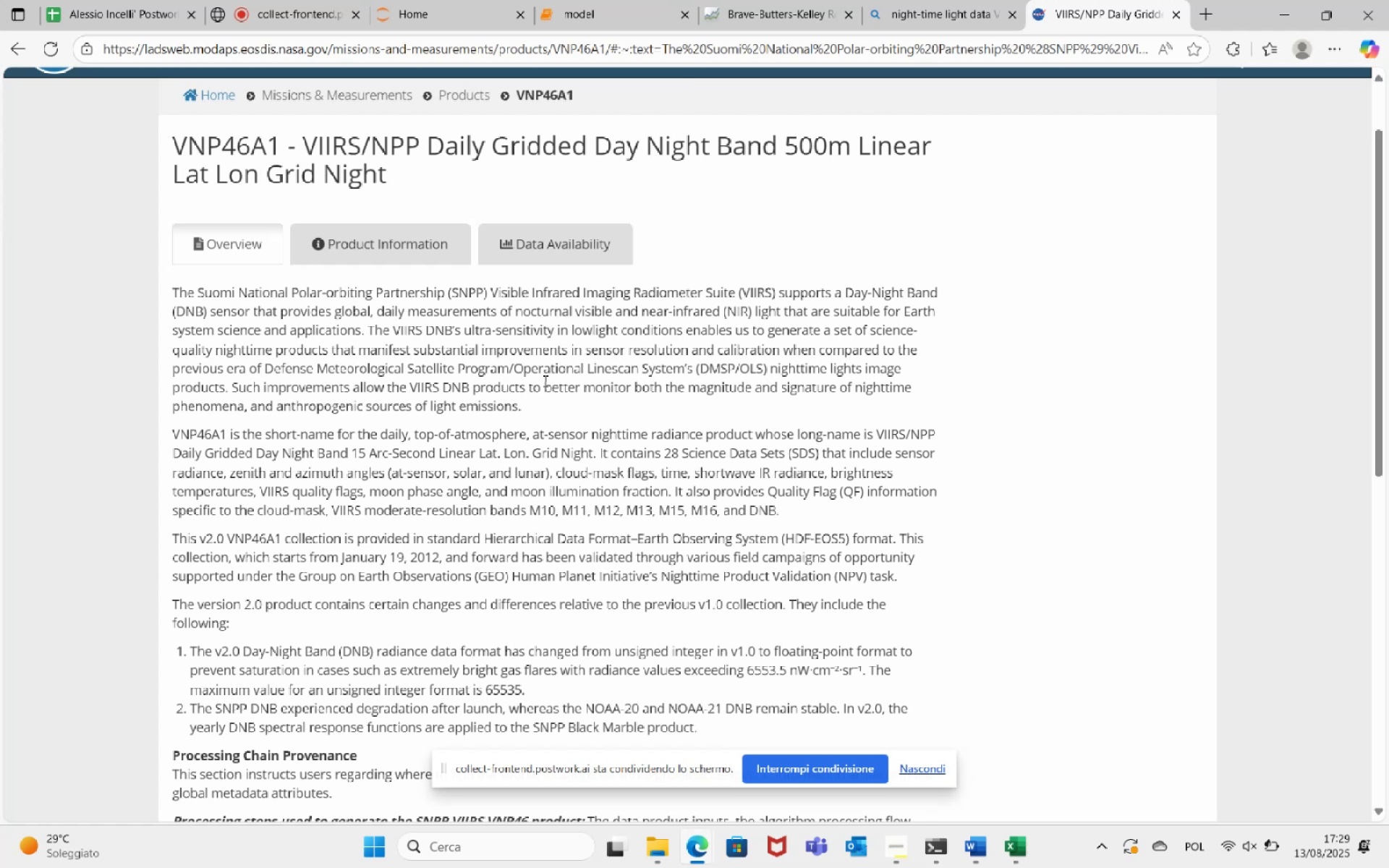 
scroll: coordinate [576, 383], scroll_direction: down, amount: 1.0
 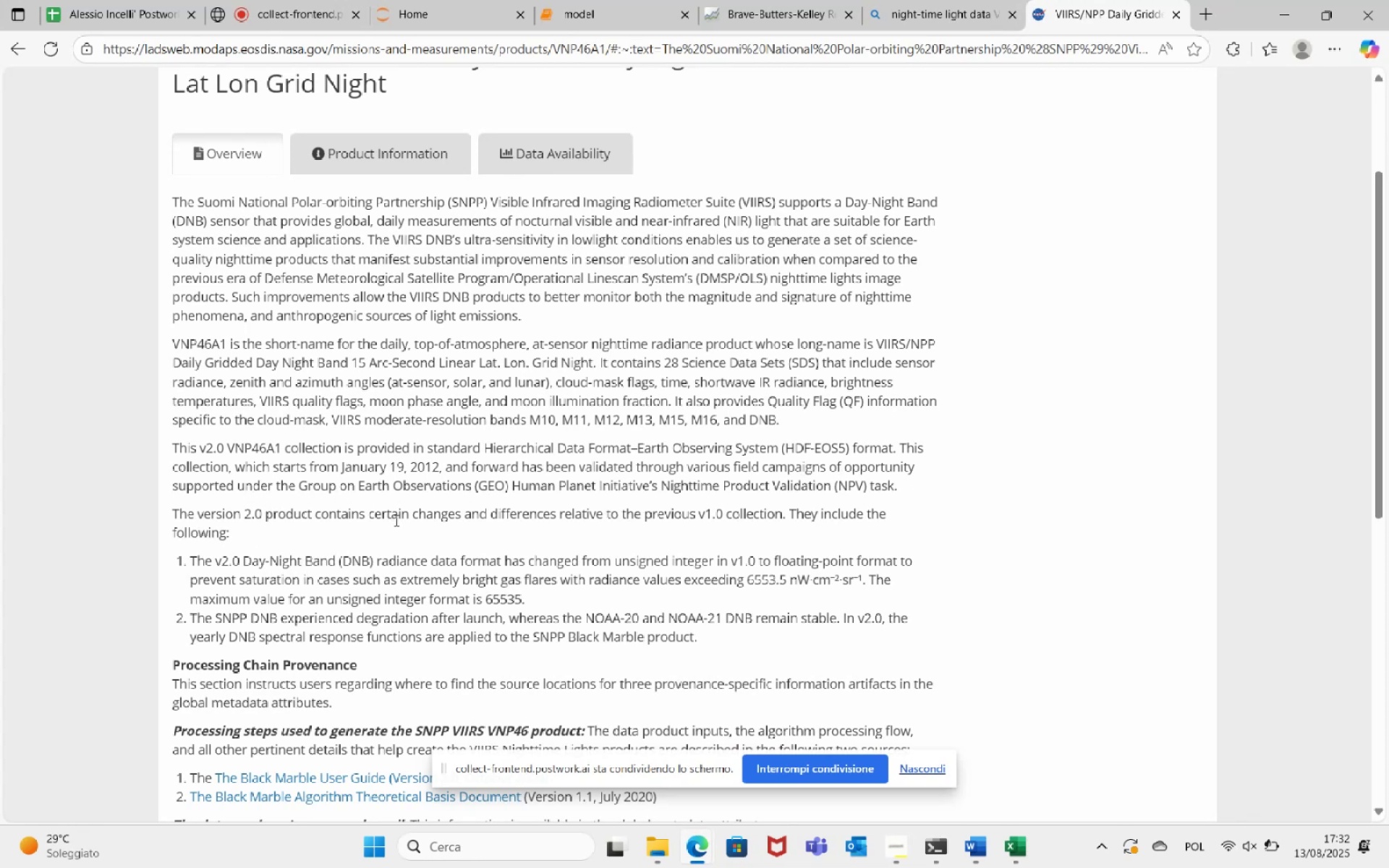 
wait(196.28)
 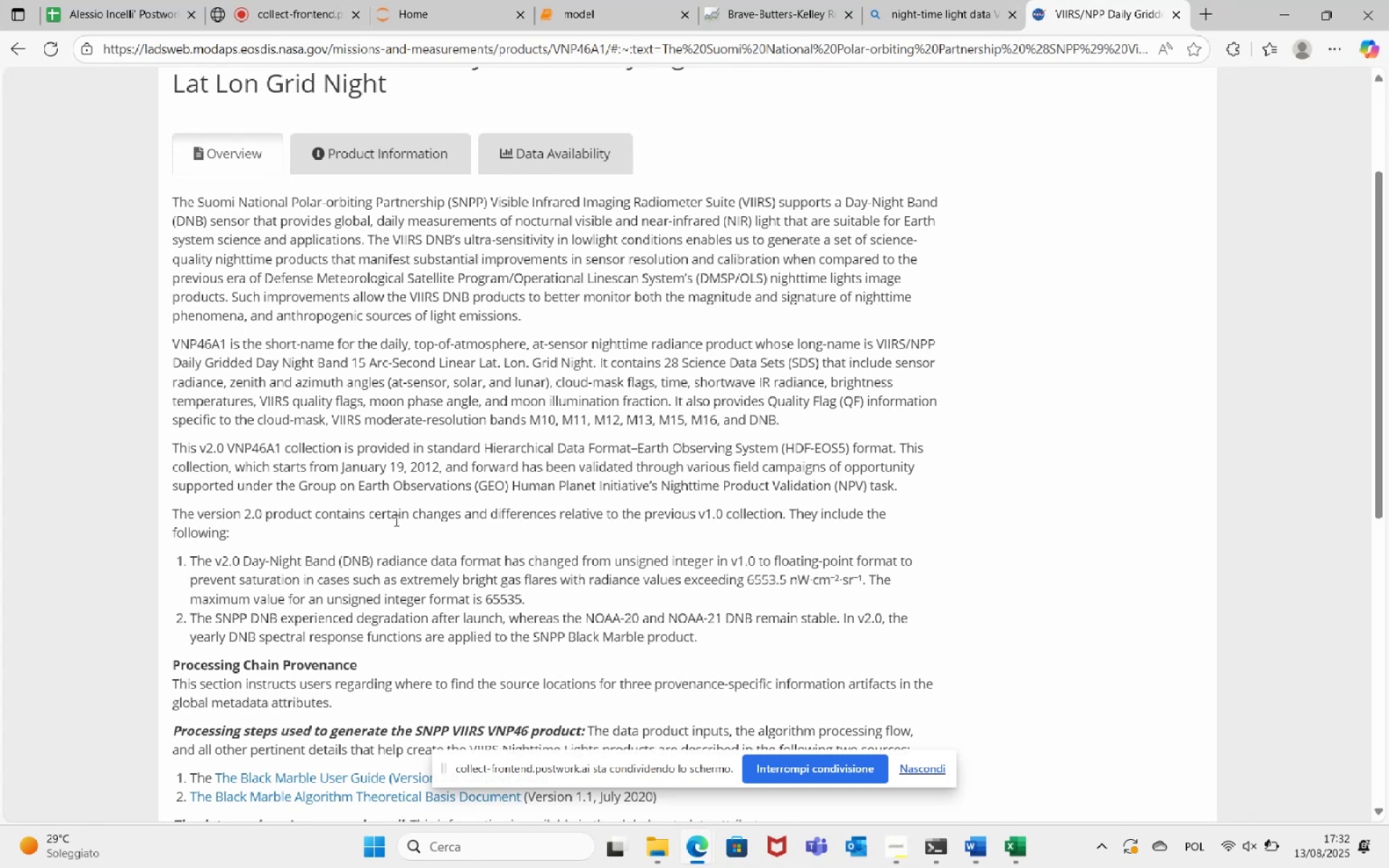 
scroll: coordinate [498, 579], scroll_direction: down, amount: 5.0
 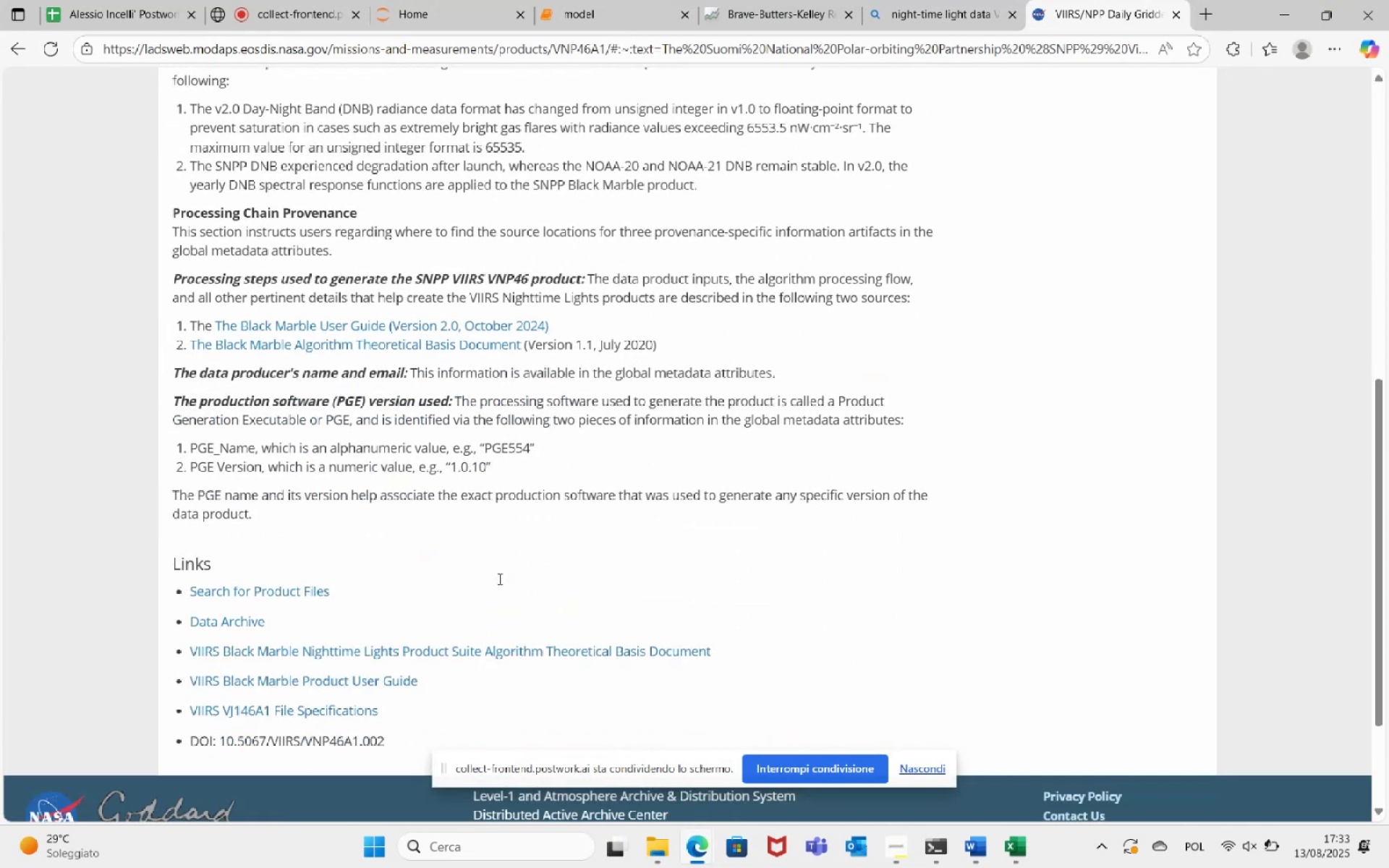 
scroll: coordinate [499, 578], scroll_direction: up, amount: 11.0
 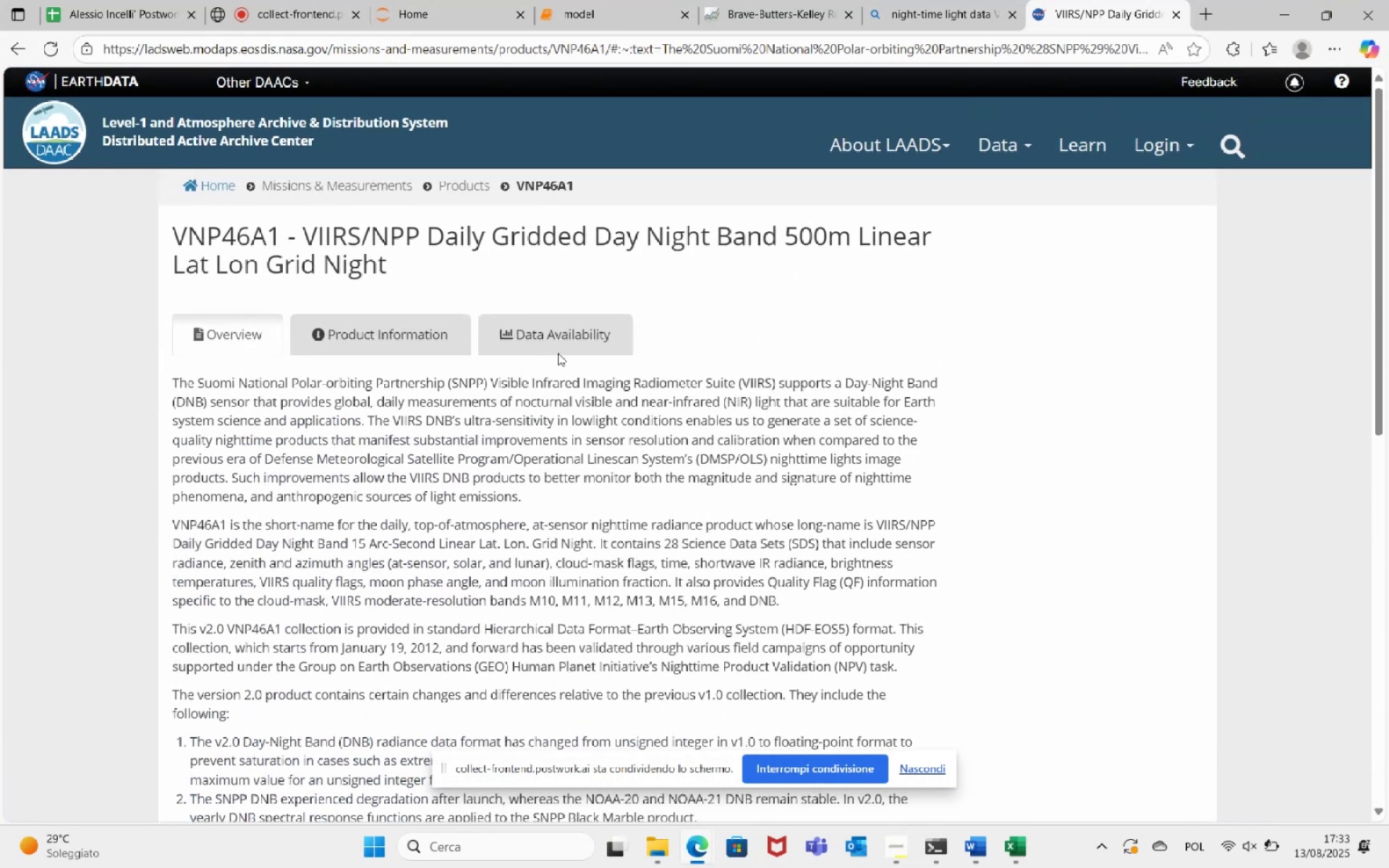 
left_click([560, 341])
 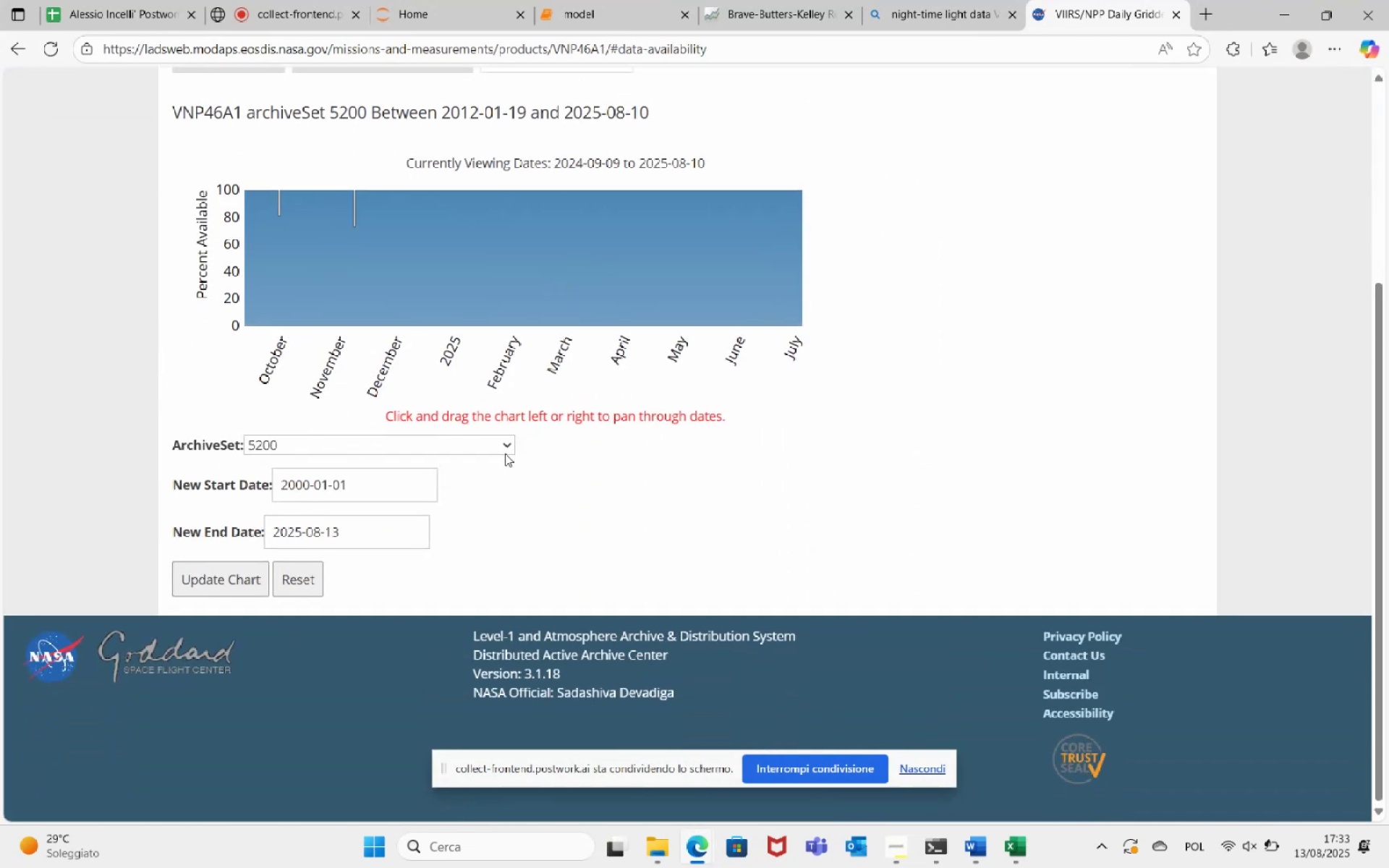 
wait(8.3)
 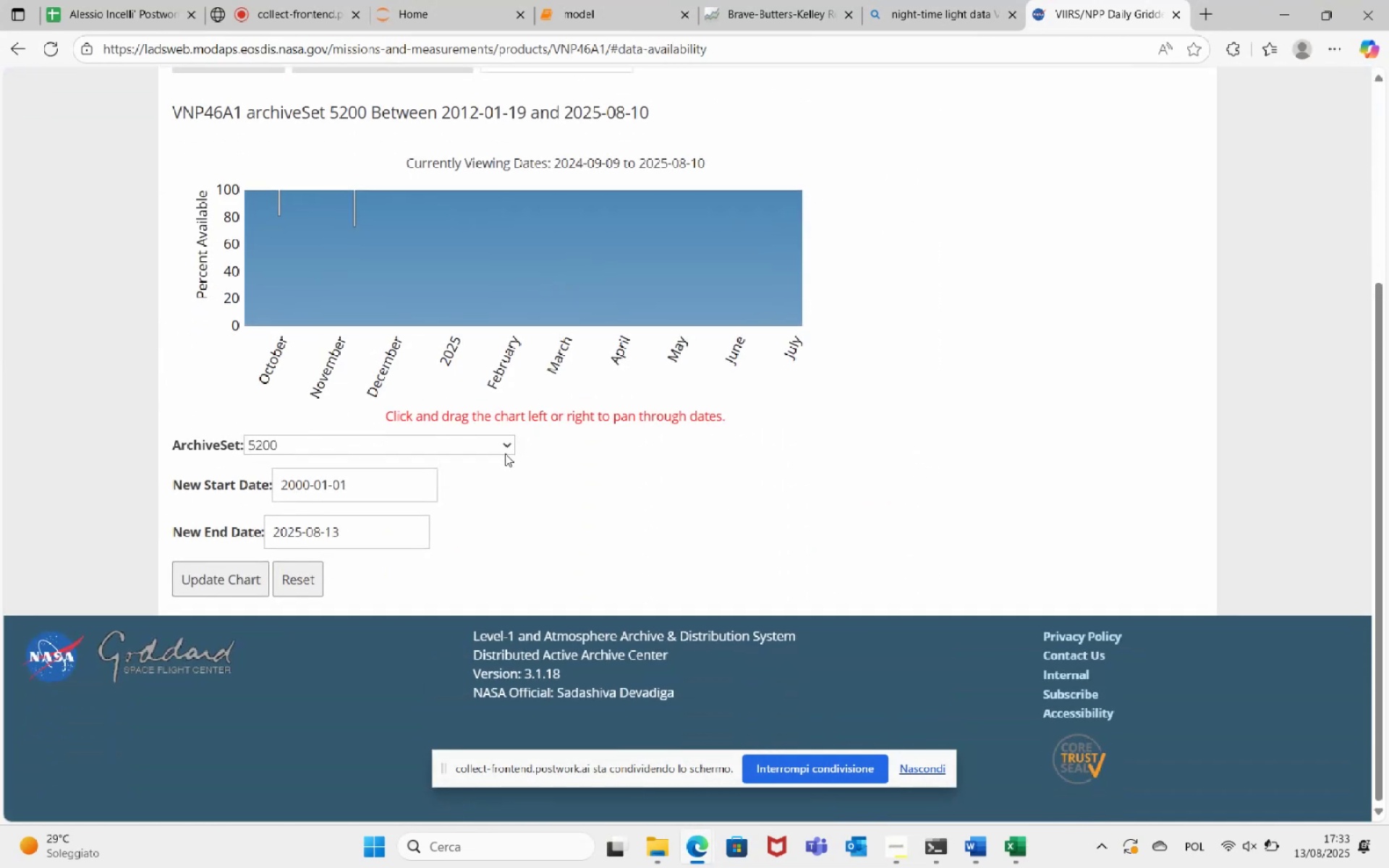 
scroll: coordinate [412, 575], scroll_direction: up, amount: 3.0
 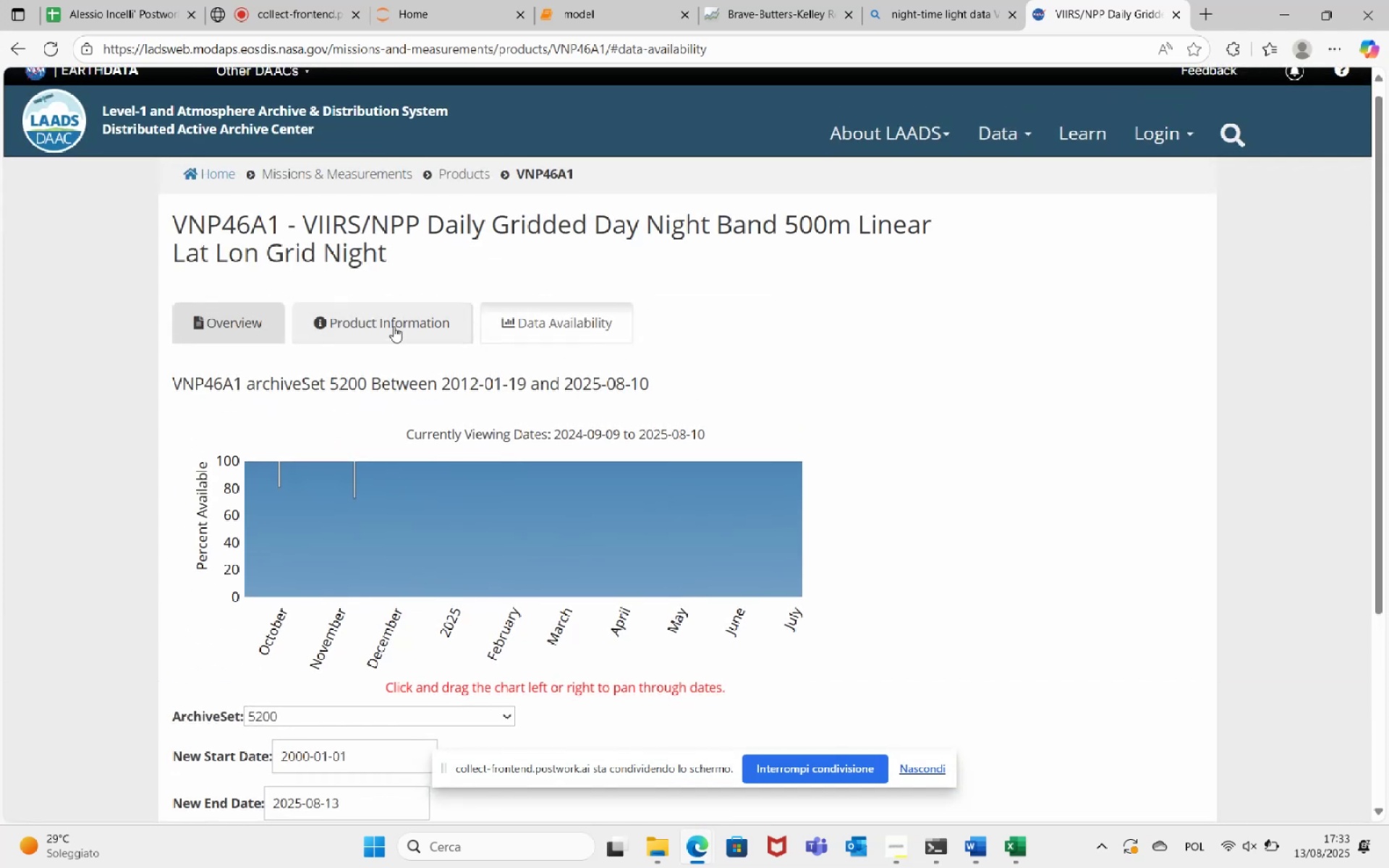 
left_click([208, 324])
 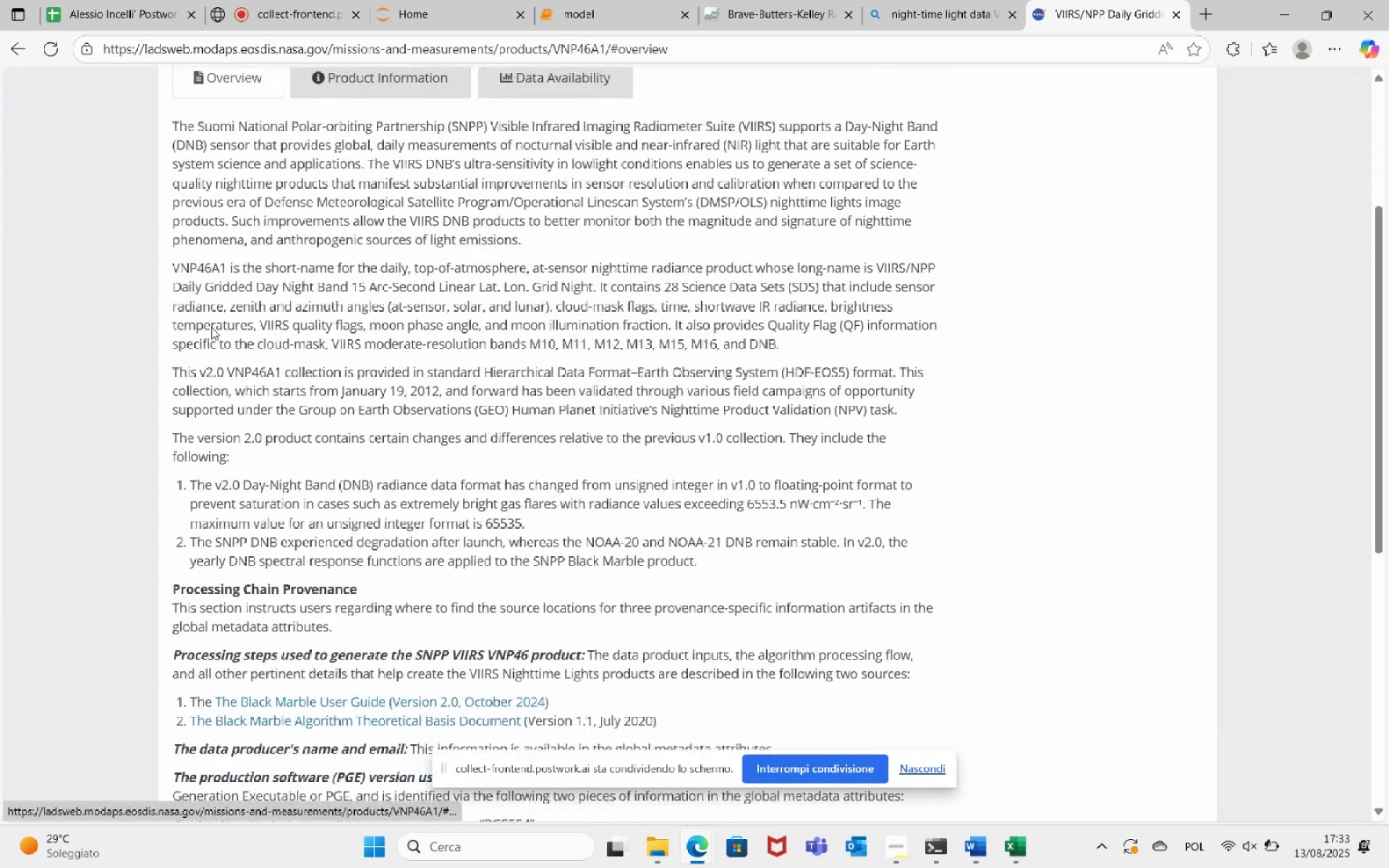 
scroll: coordinate [401, 518], scroll_direction: down, amount: 5.0
 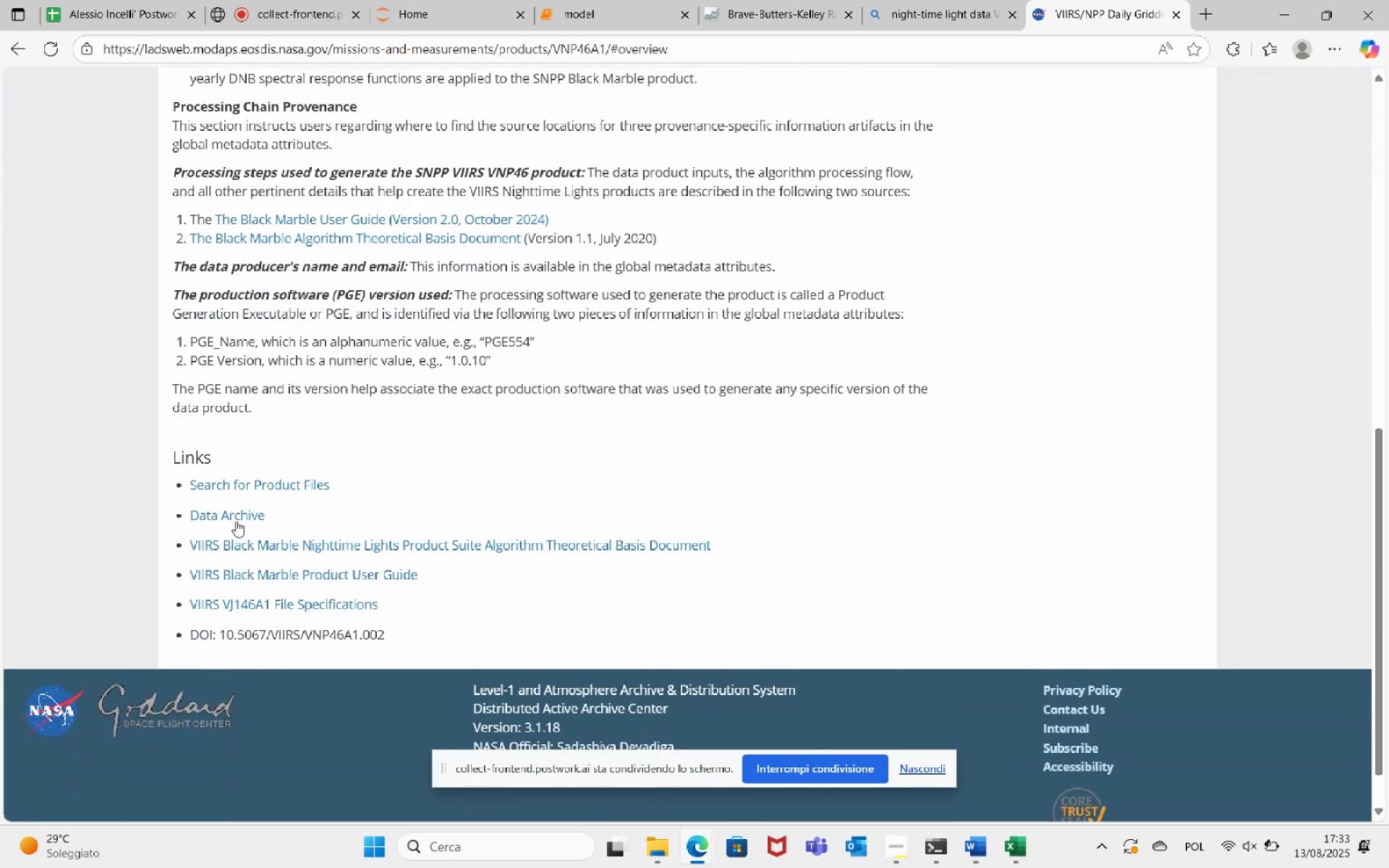 
left_click([234, 521])
 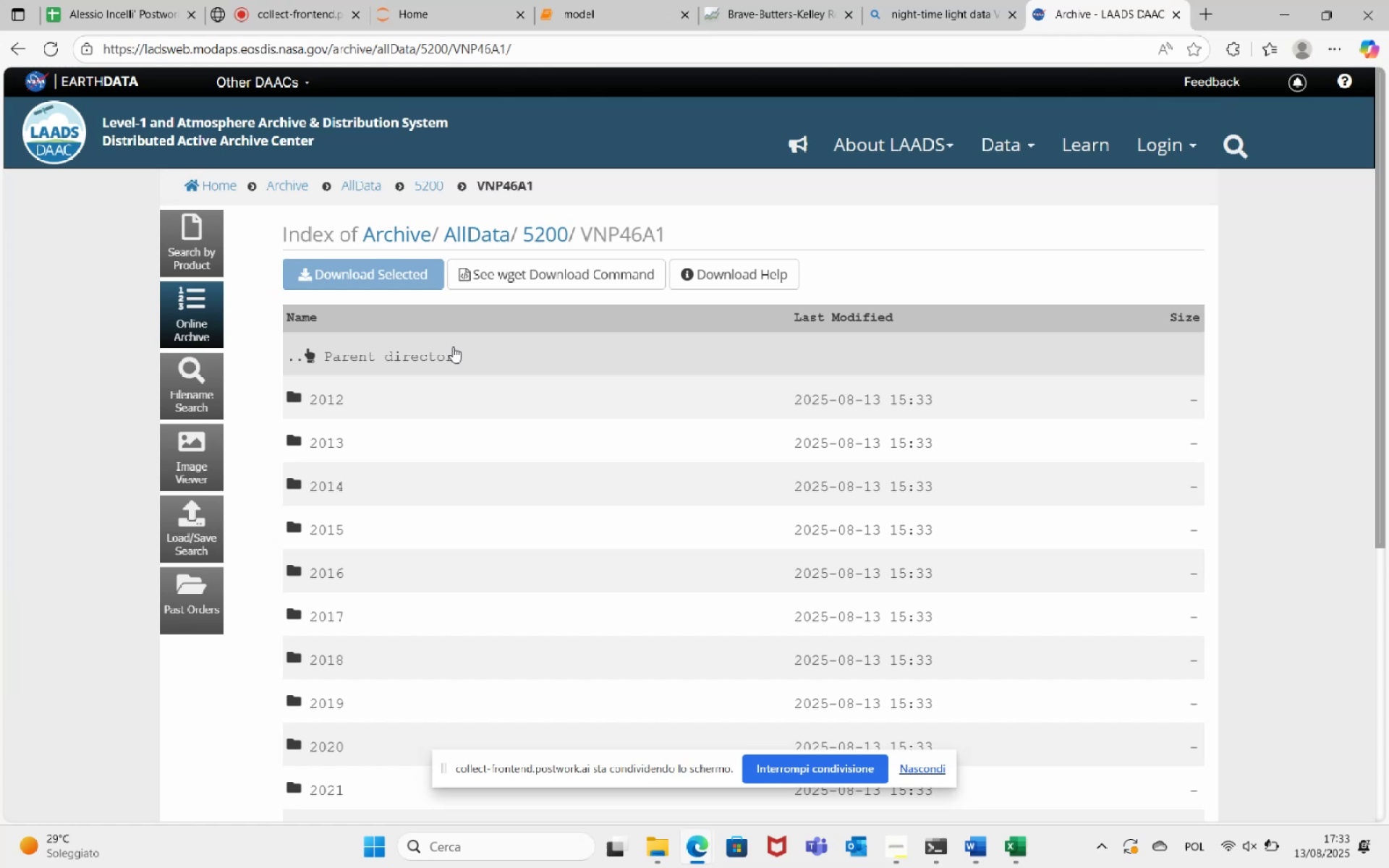 
mouse_move([535, 399])
 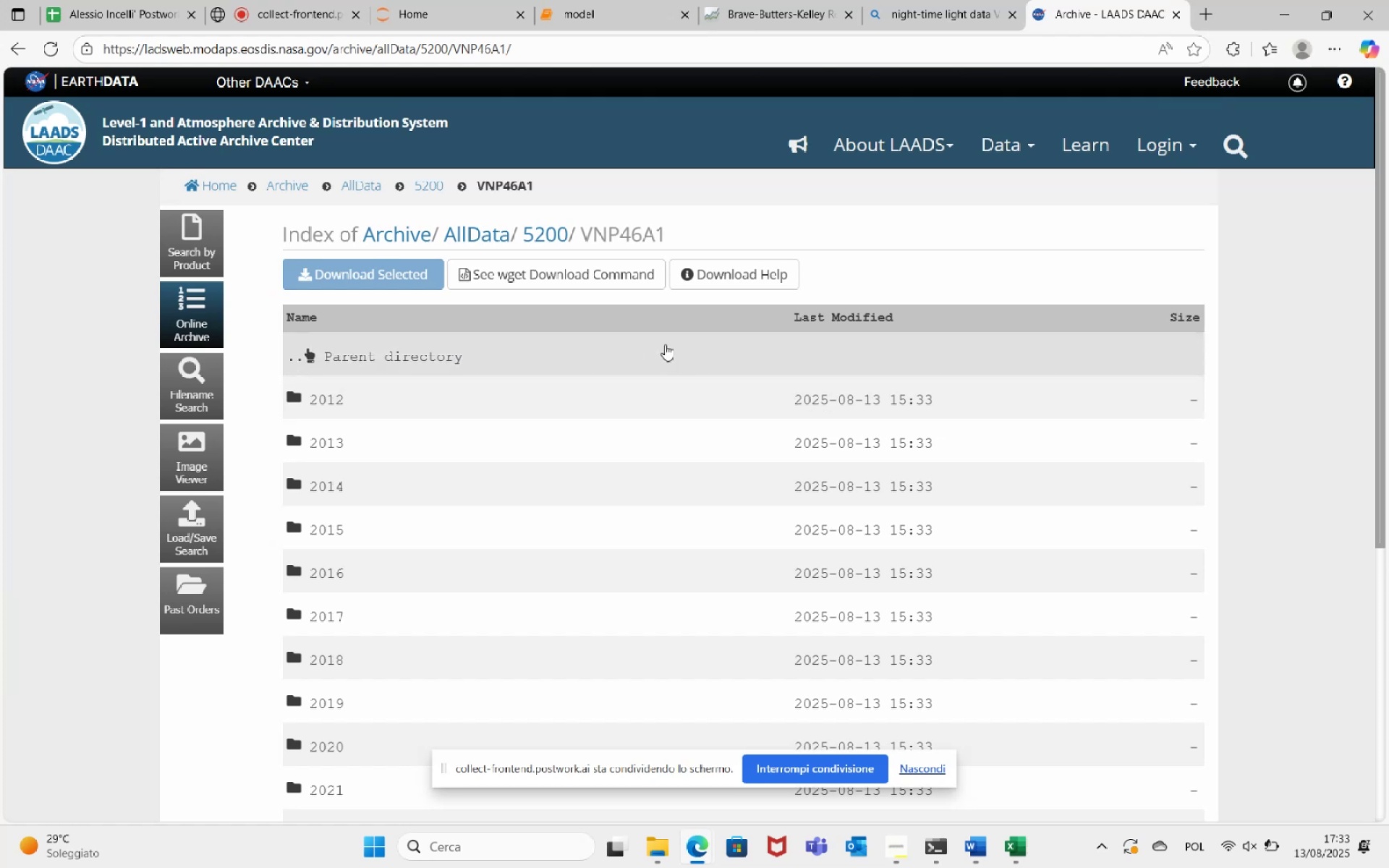 
scroll: coordinate [652, 384], scroll_direction: down, amount: 5.0
 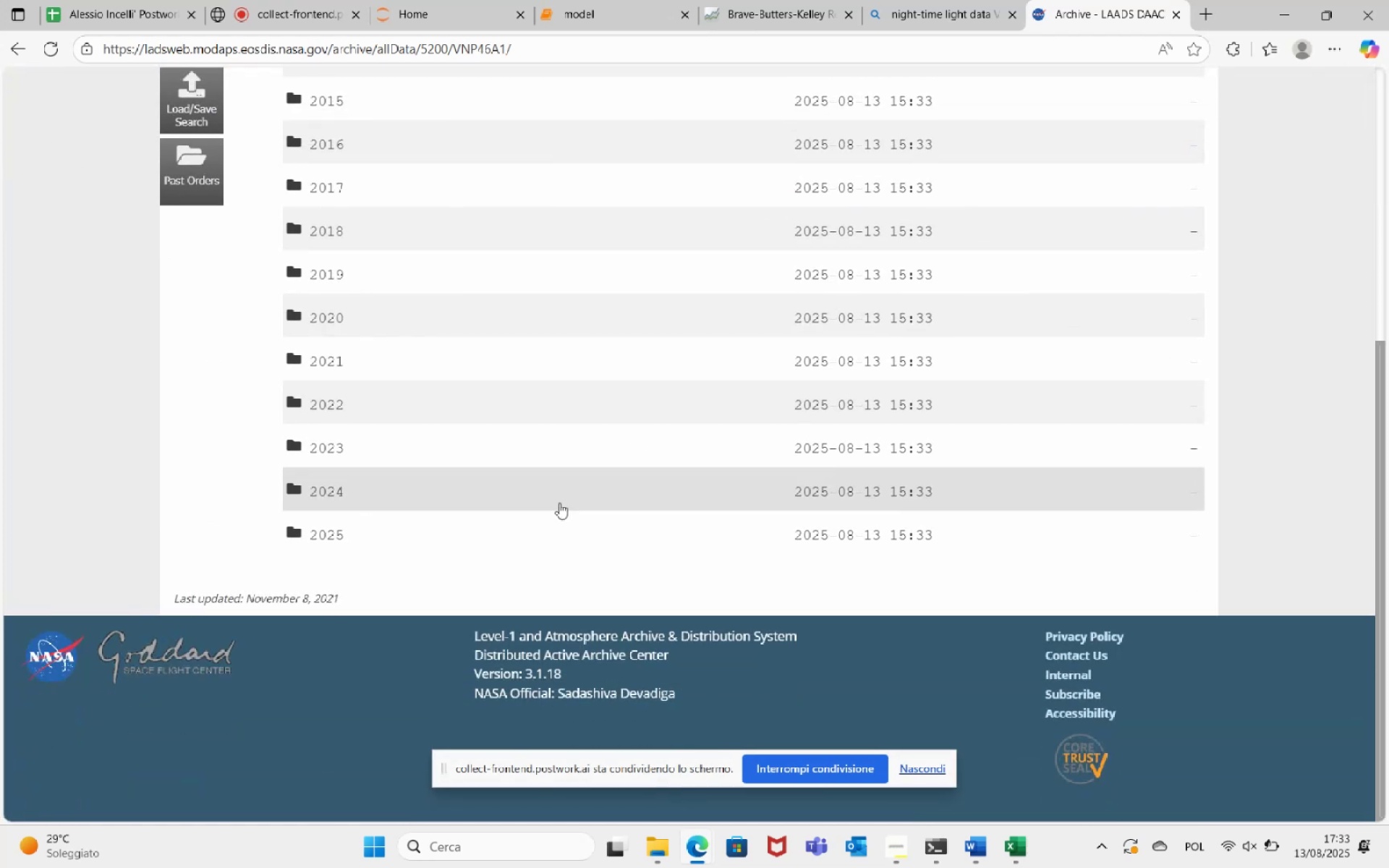 
scroll: coordinate [480, 323], scroll_direction: up, amount: 4.0
 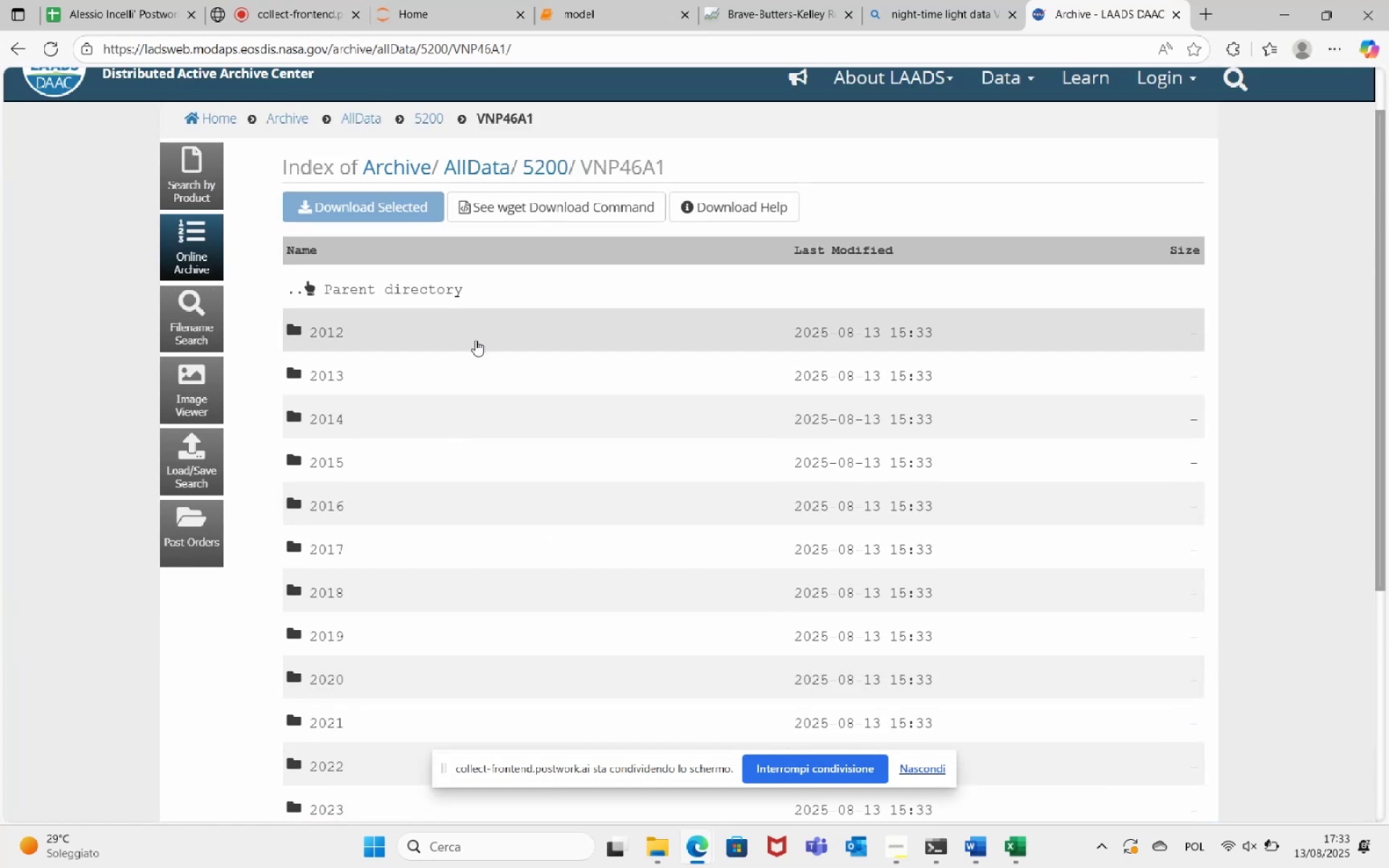 
scroll: coordinate [465, 423], scroll_direction: down, amount: 5.0
 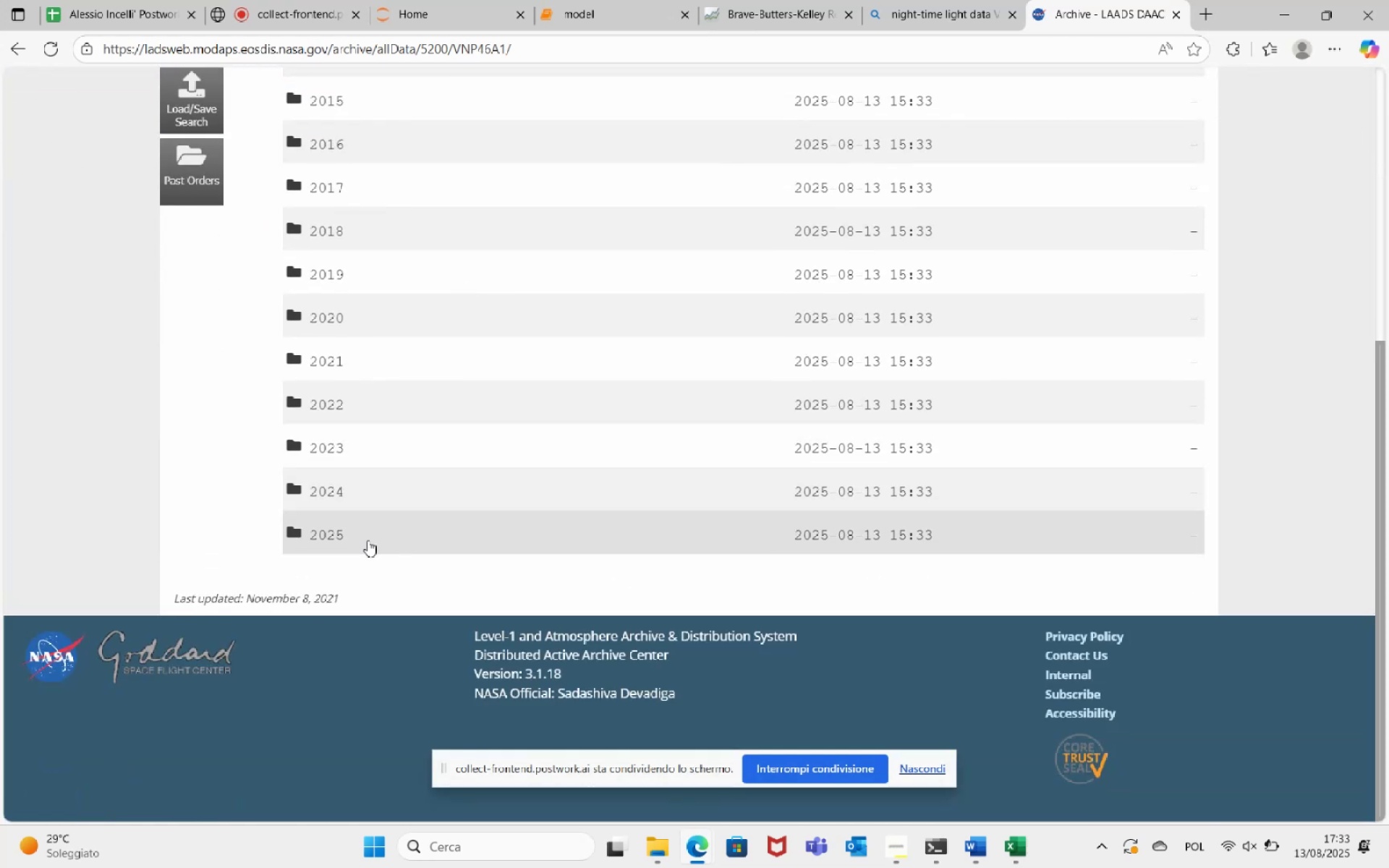 
left_click([368, 540])
 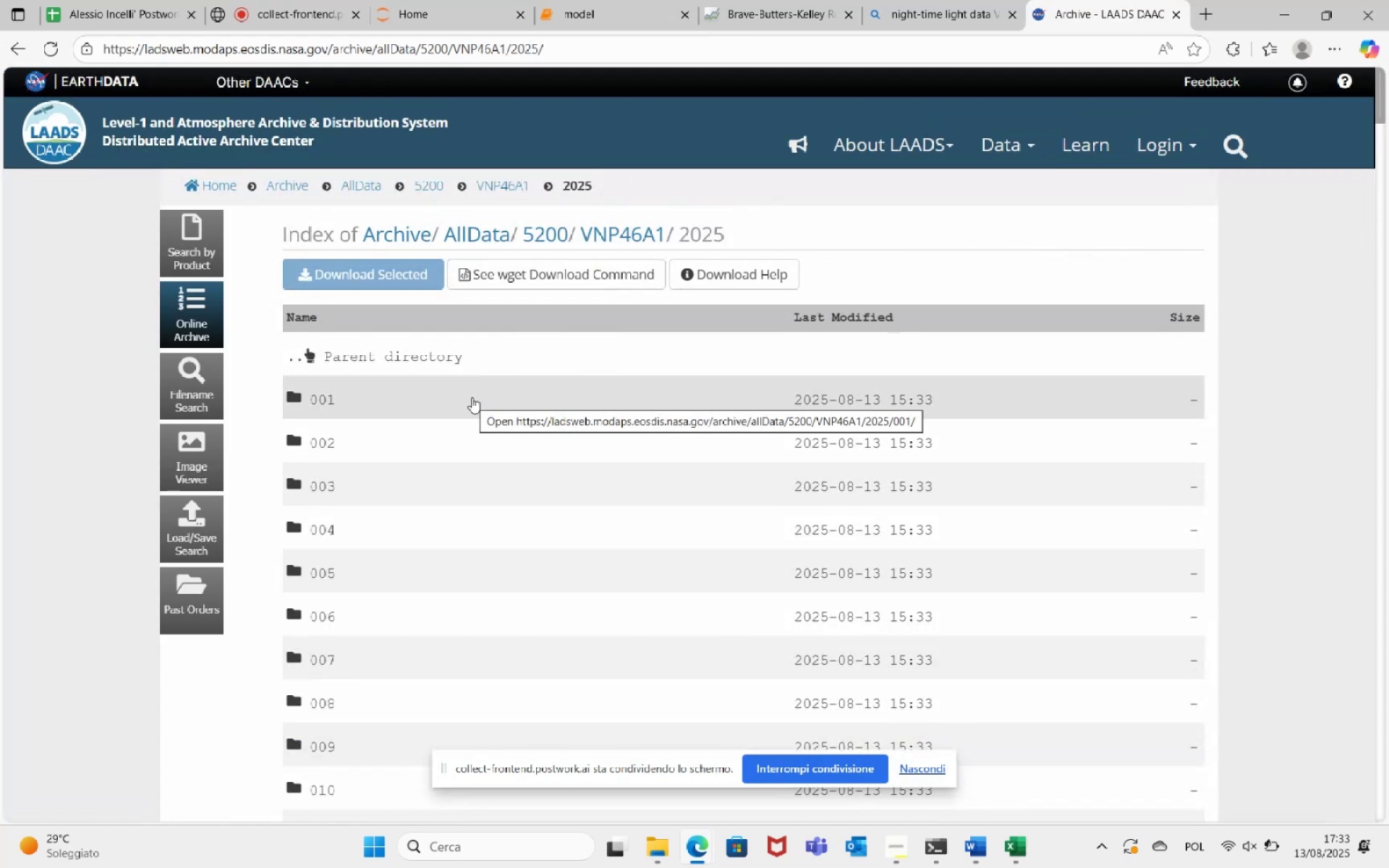 
left_click([472, 397])
 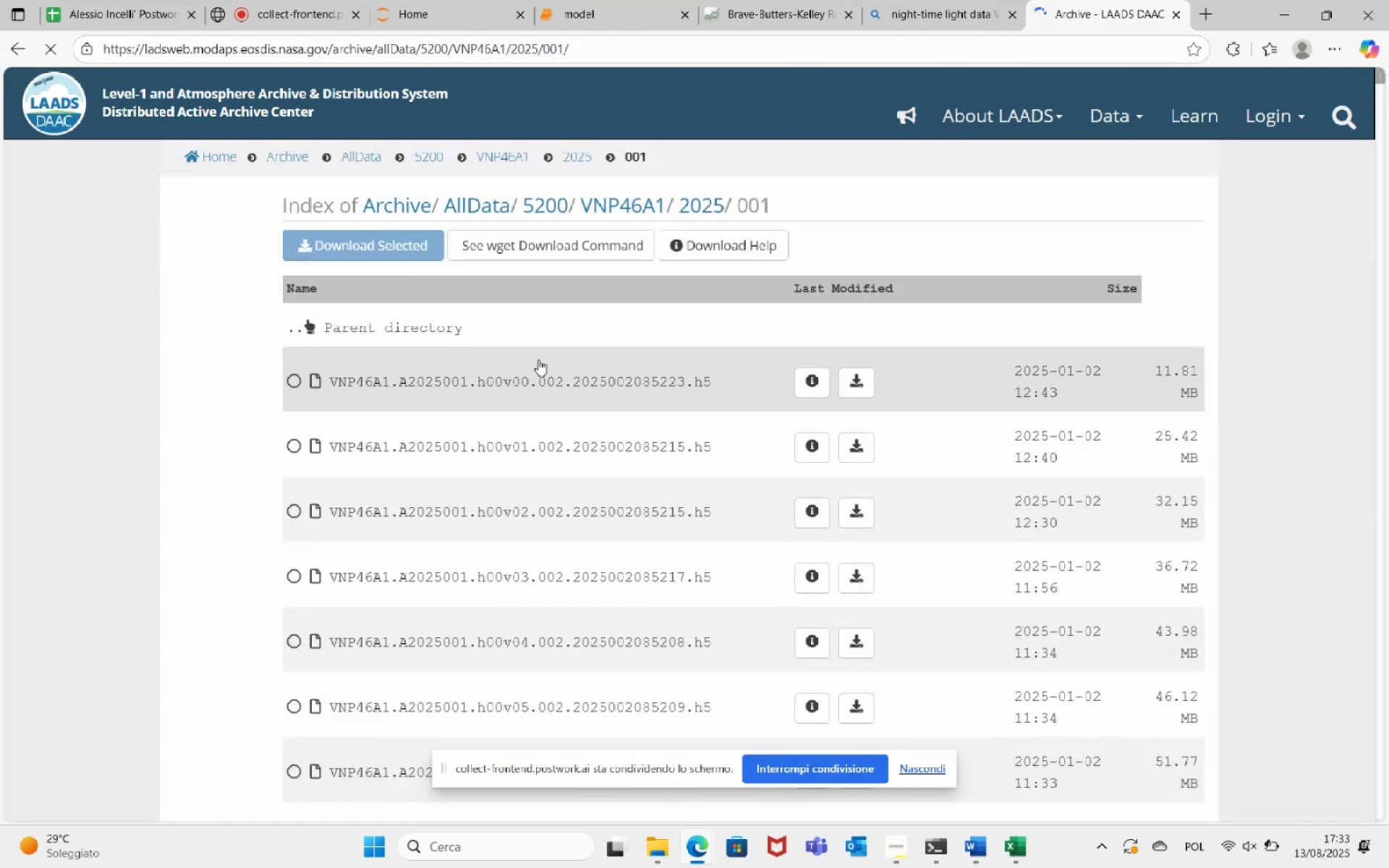 
mouse_move([912, 394])
 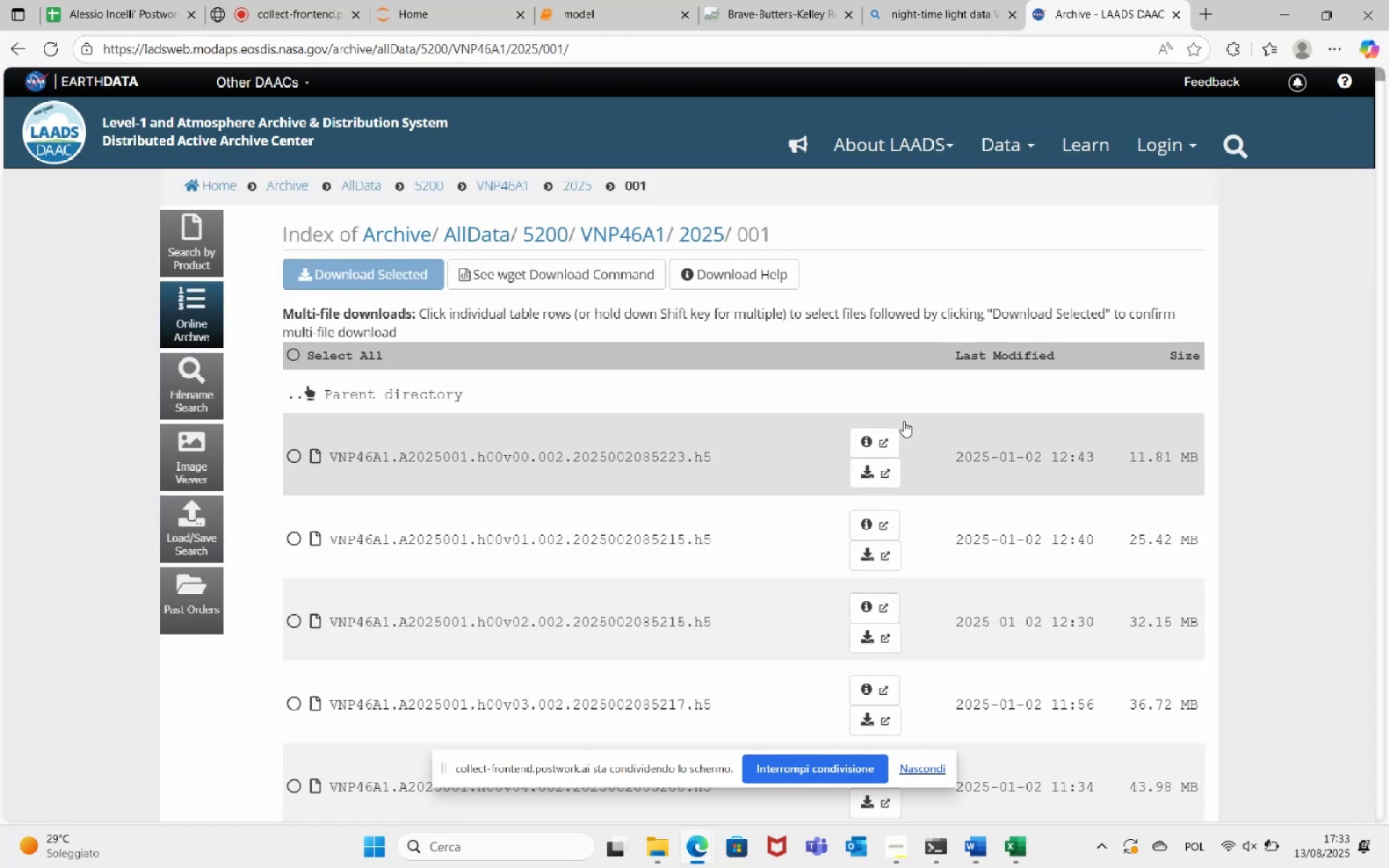 
mouse_move([883, 445])
 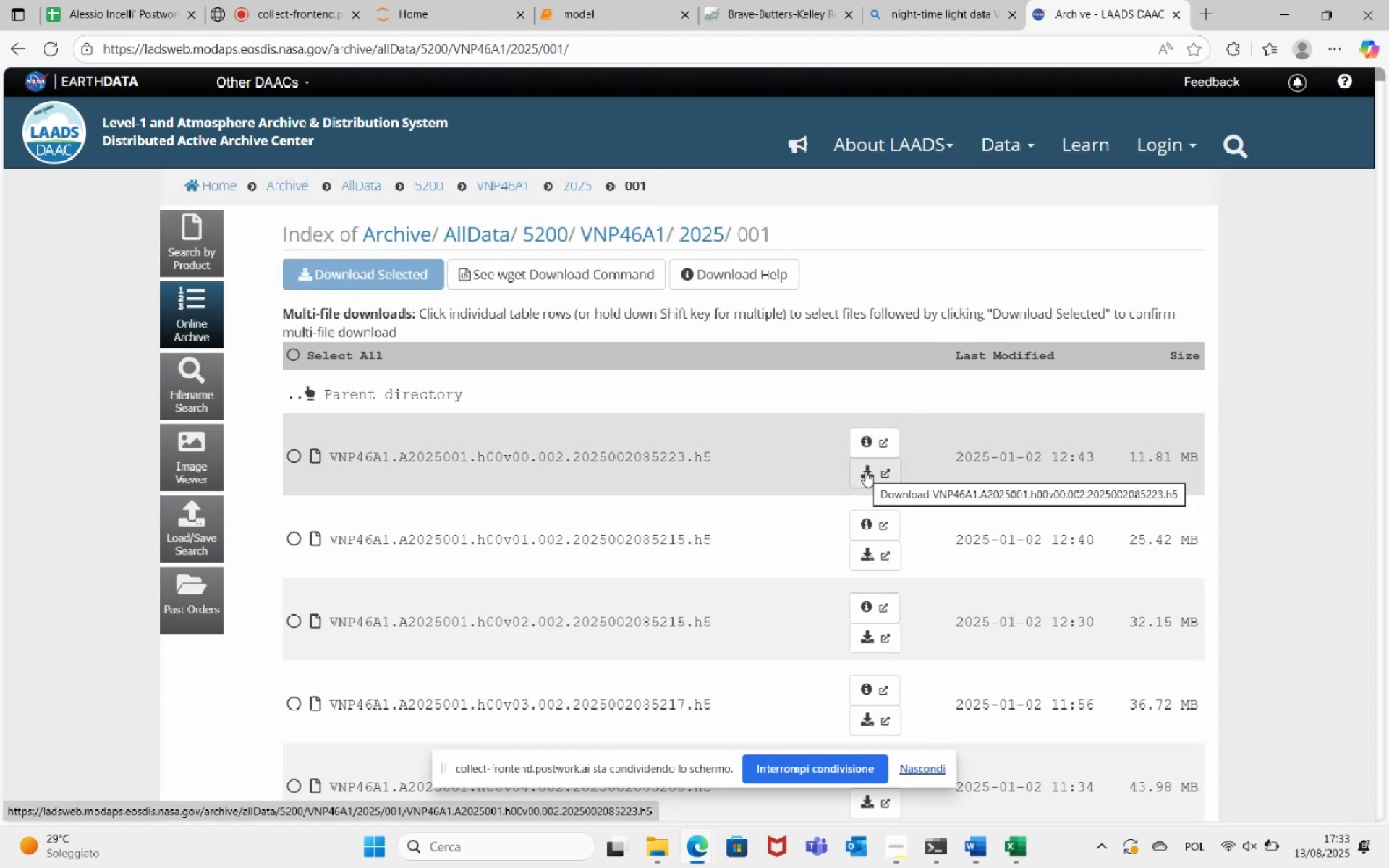 
left_click([864, 438])
 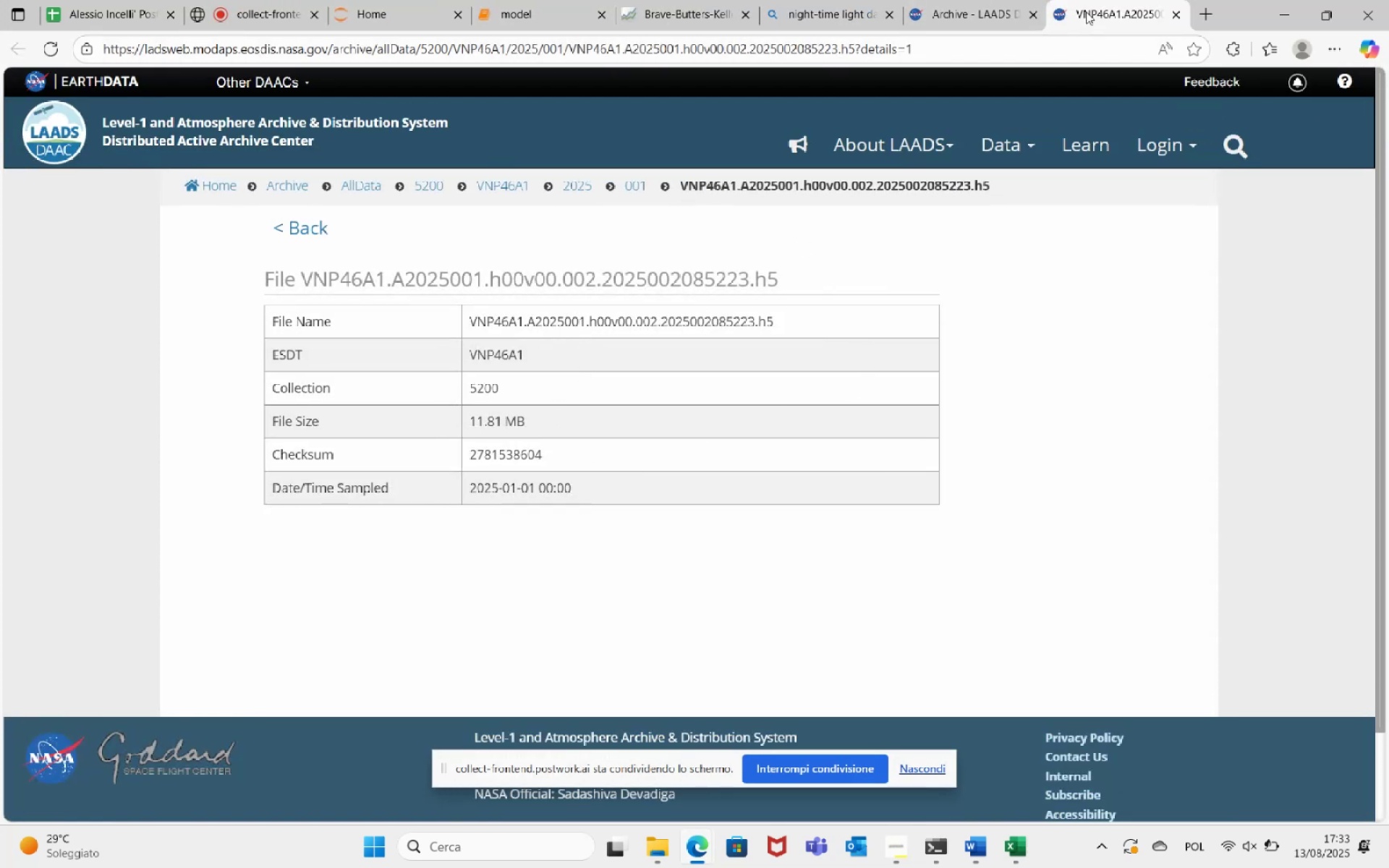 
left_click([1171, 23])
 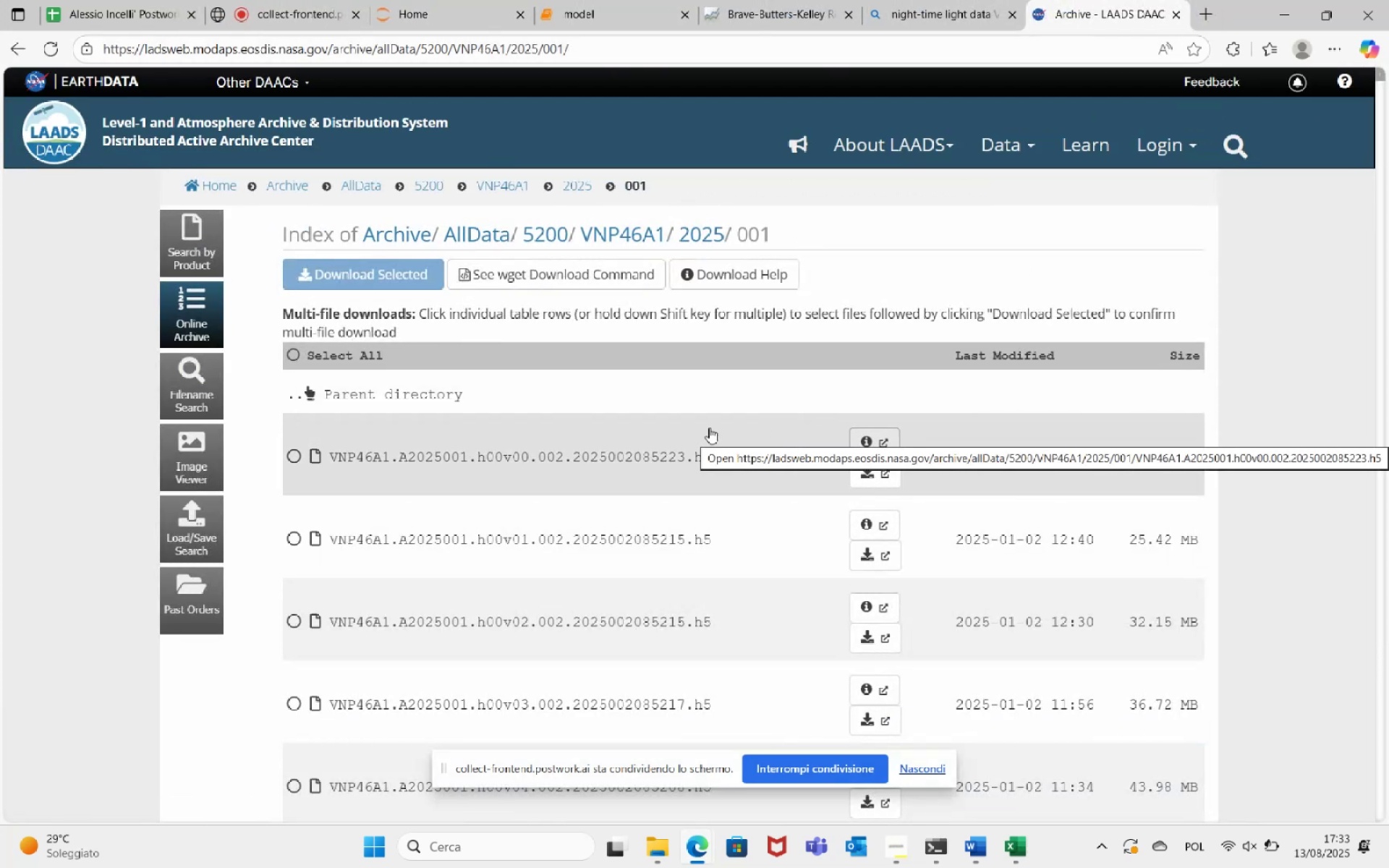 
wait(8.78)
 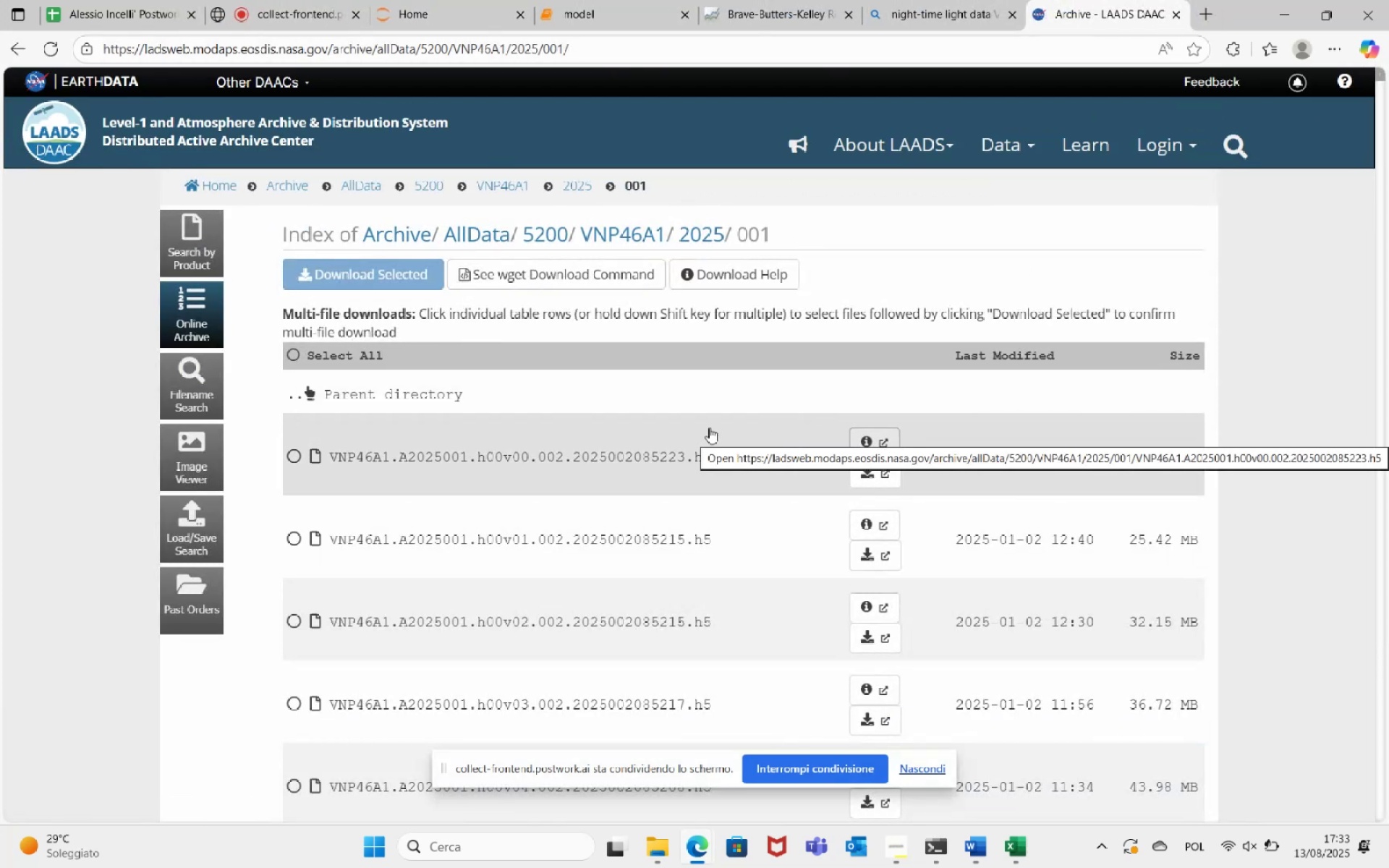 
left_click([692, 231])
 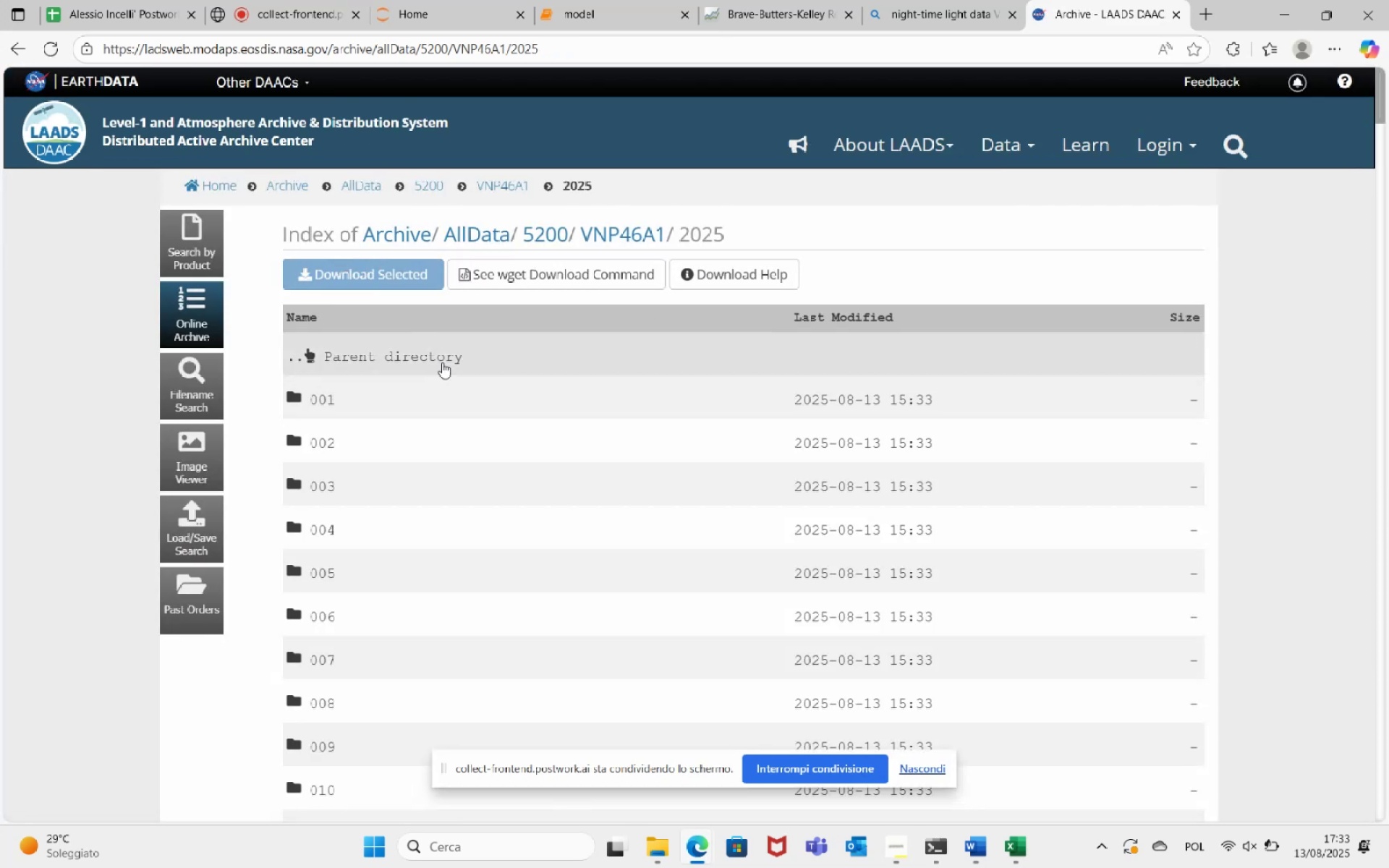 
wait(5.06)
 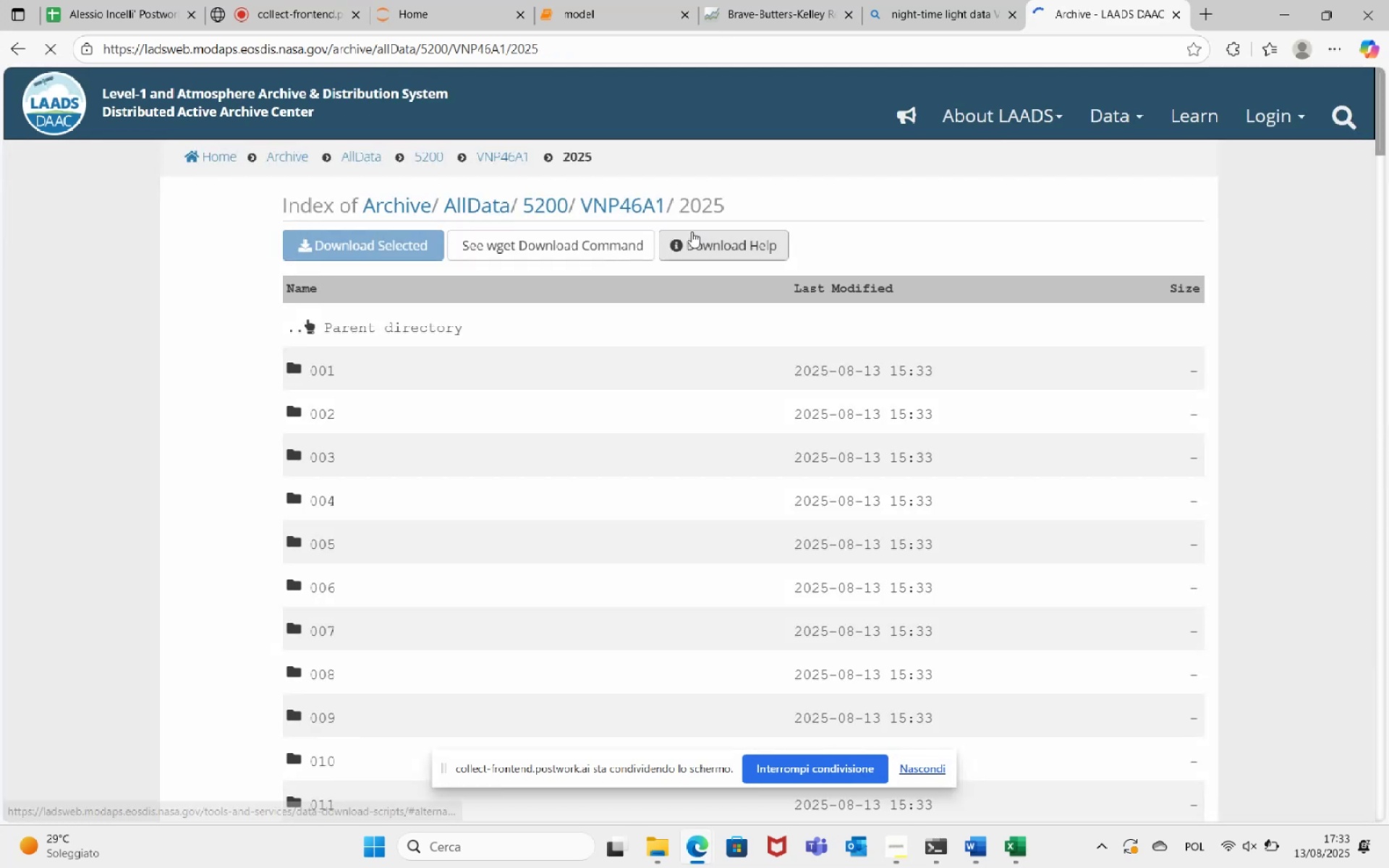 
left_click([713, 279])
 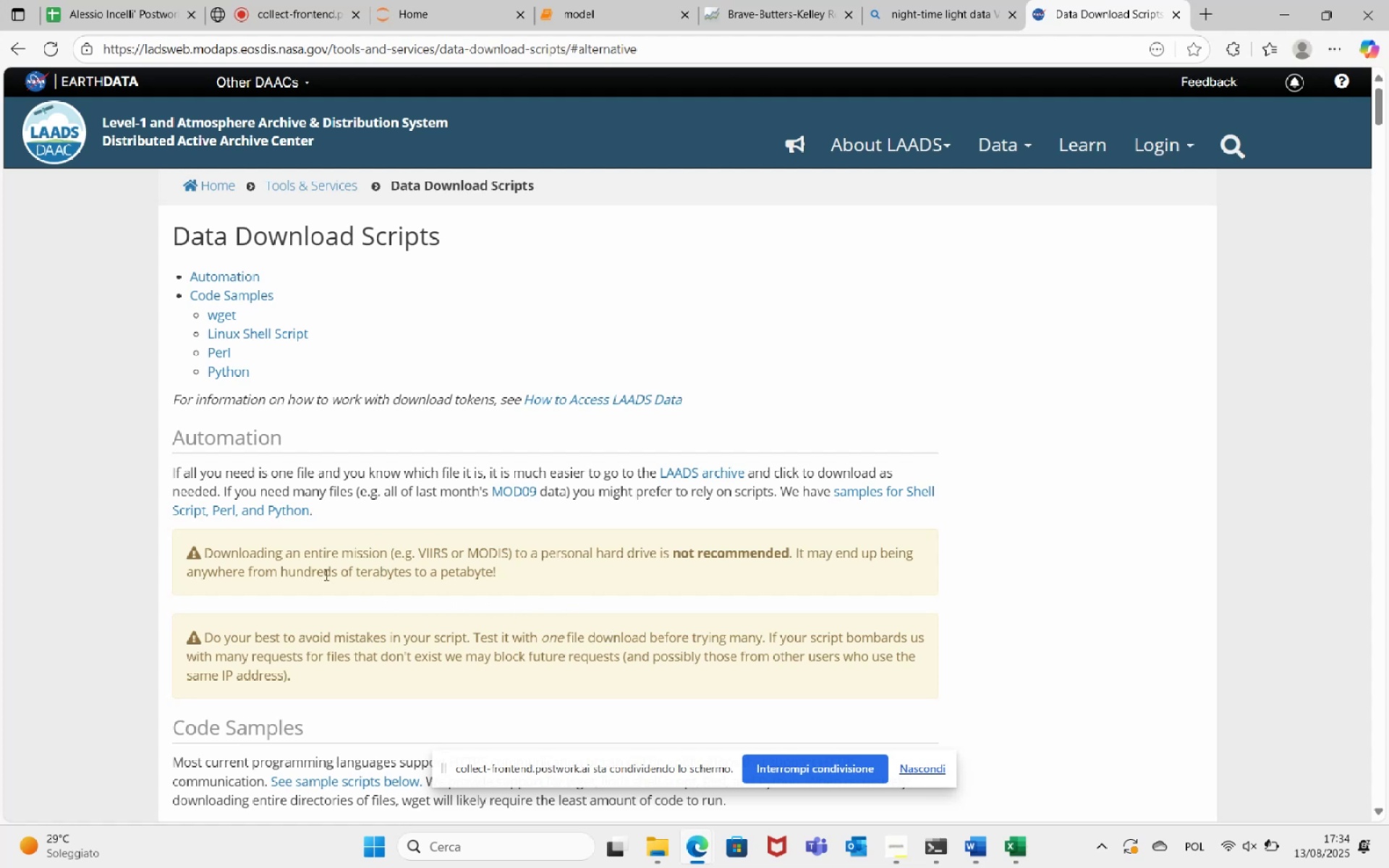 
wait(20.95)
 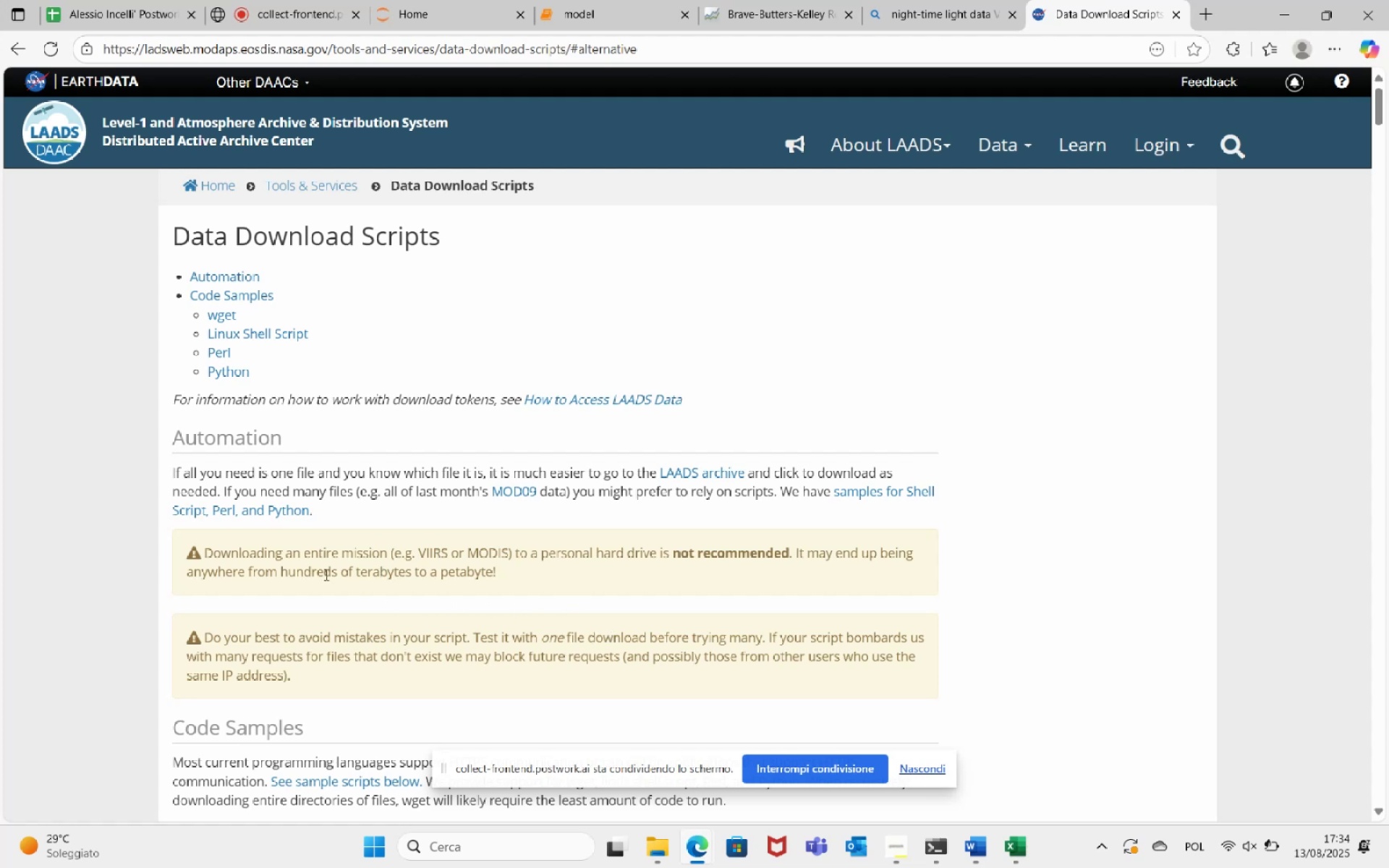 
scroll: coordinate [383, 469], scroll_direction: down, amount: 33.0
 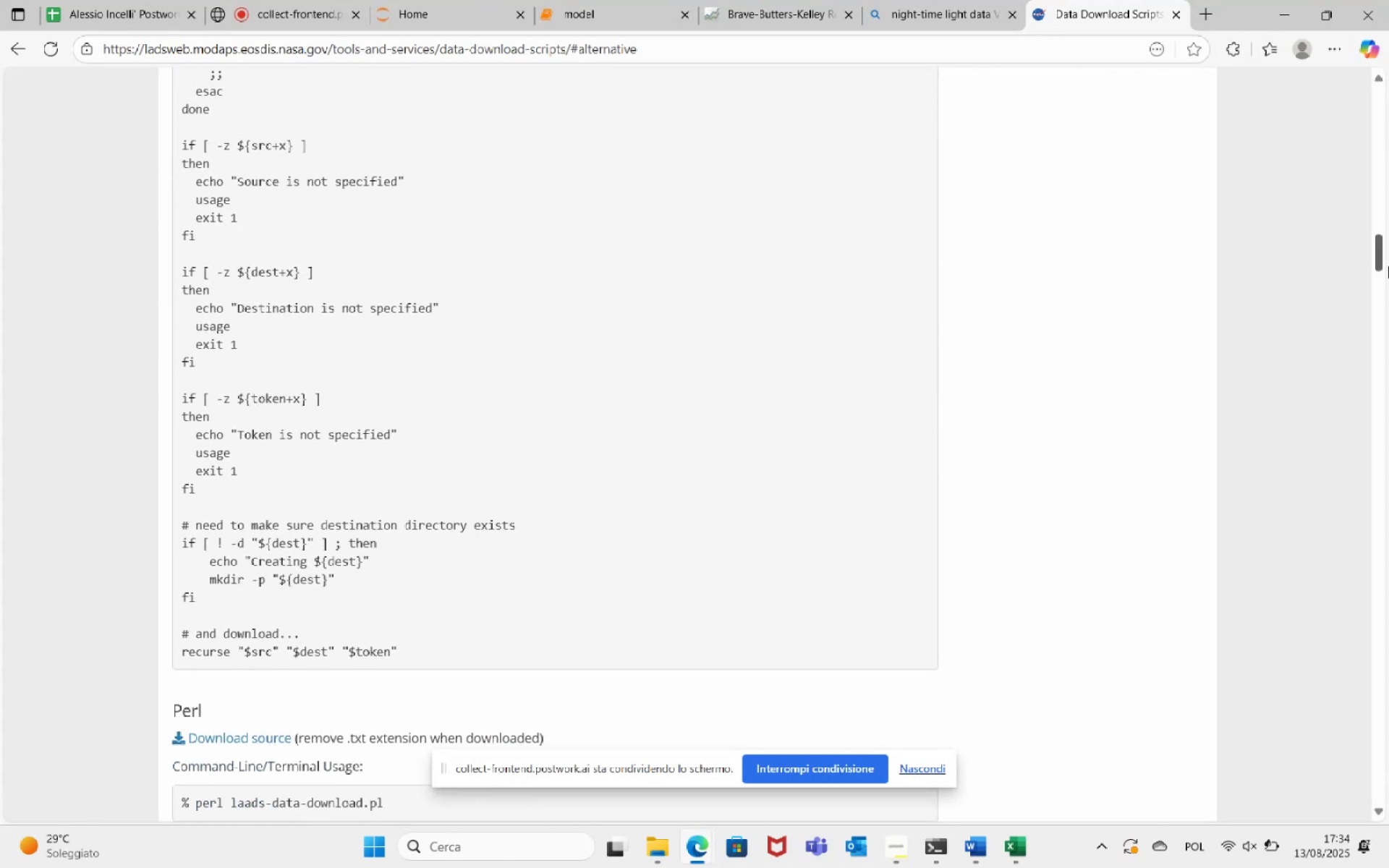 
left_click_drag(start_coordinate=[1380, 260], to_coordinate=[1388, 47])
 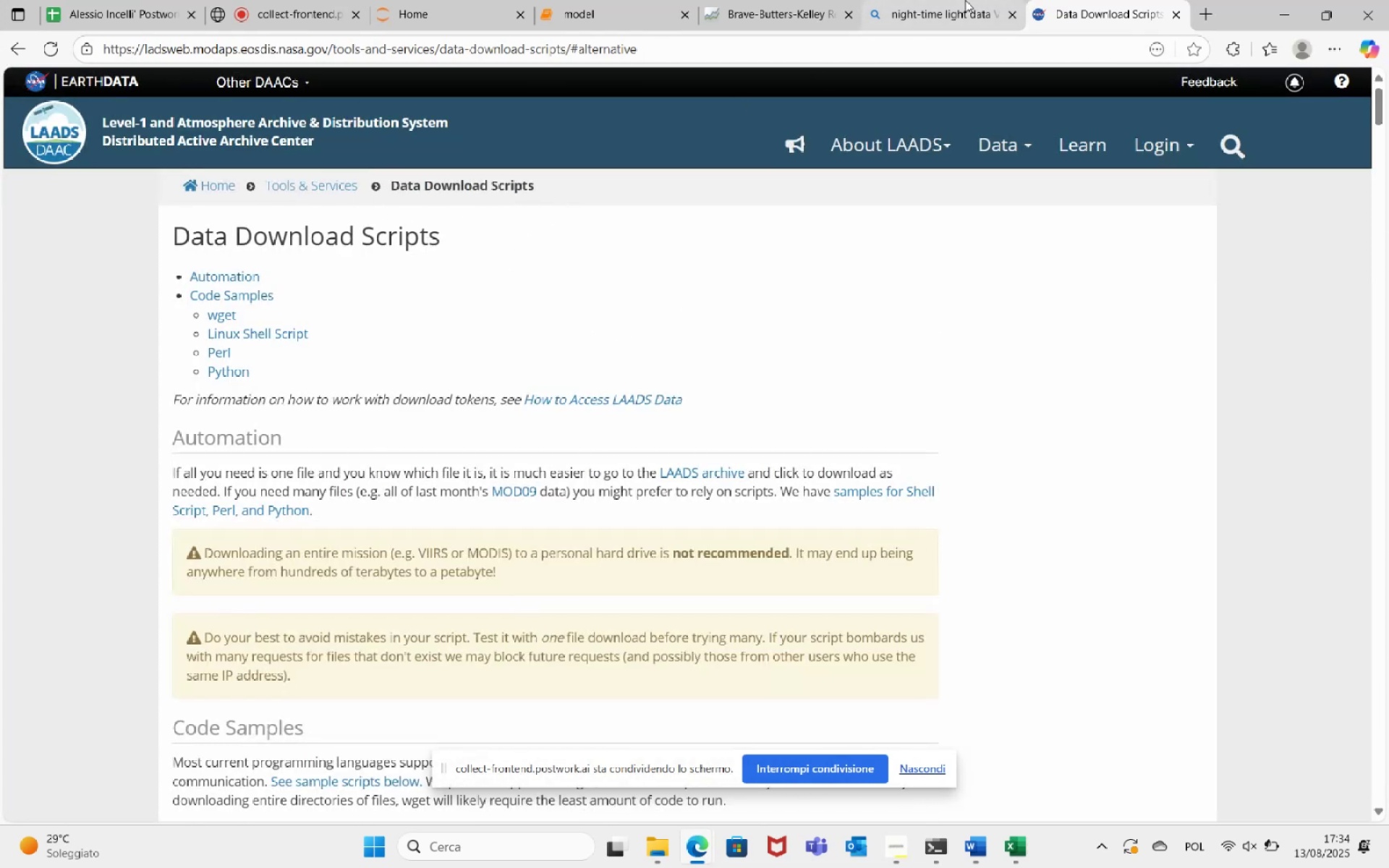 
left_click([19, 37])
 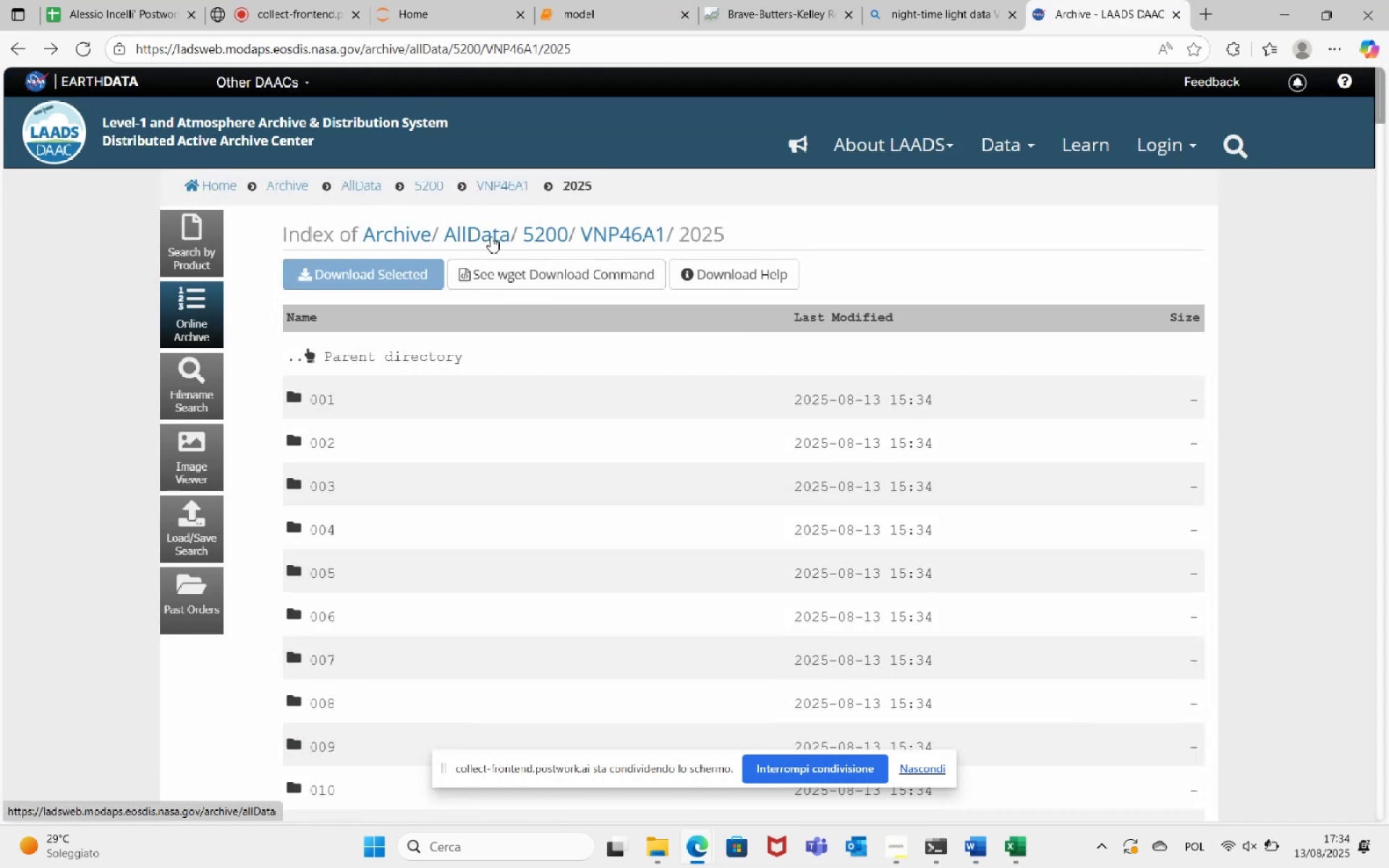 
wait(6.03)
 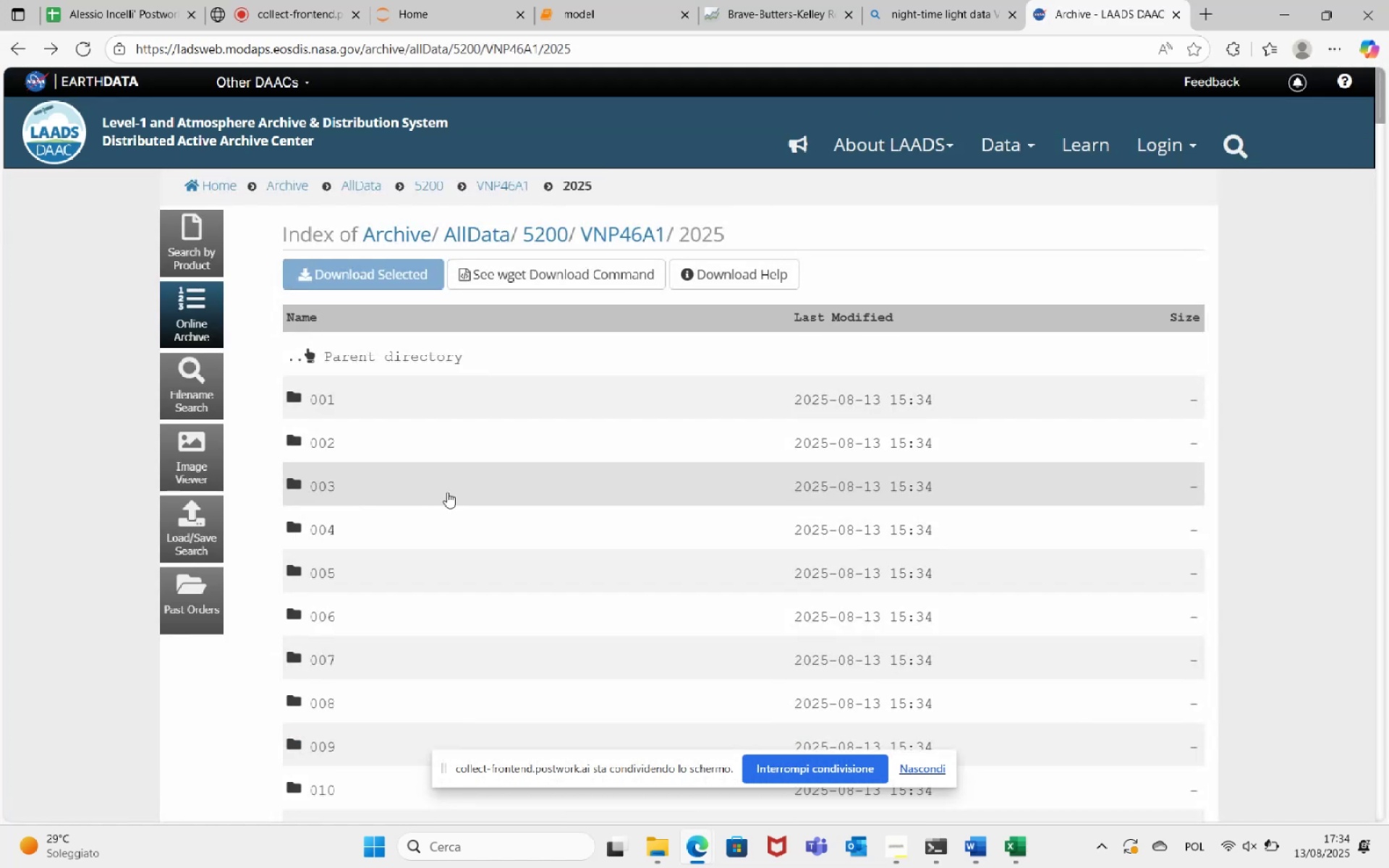 
left_click([629, 226])
 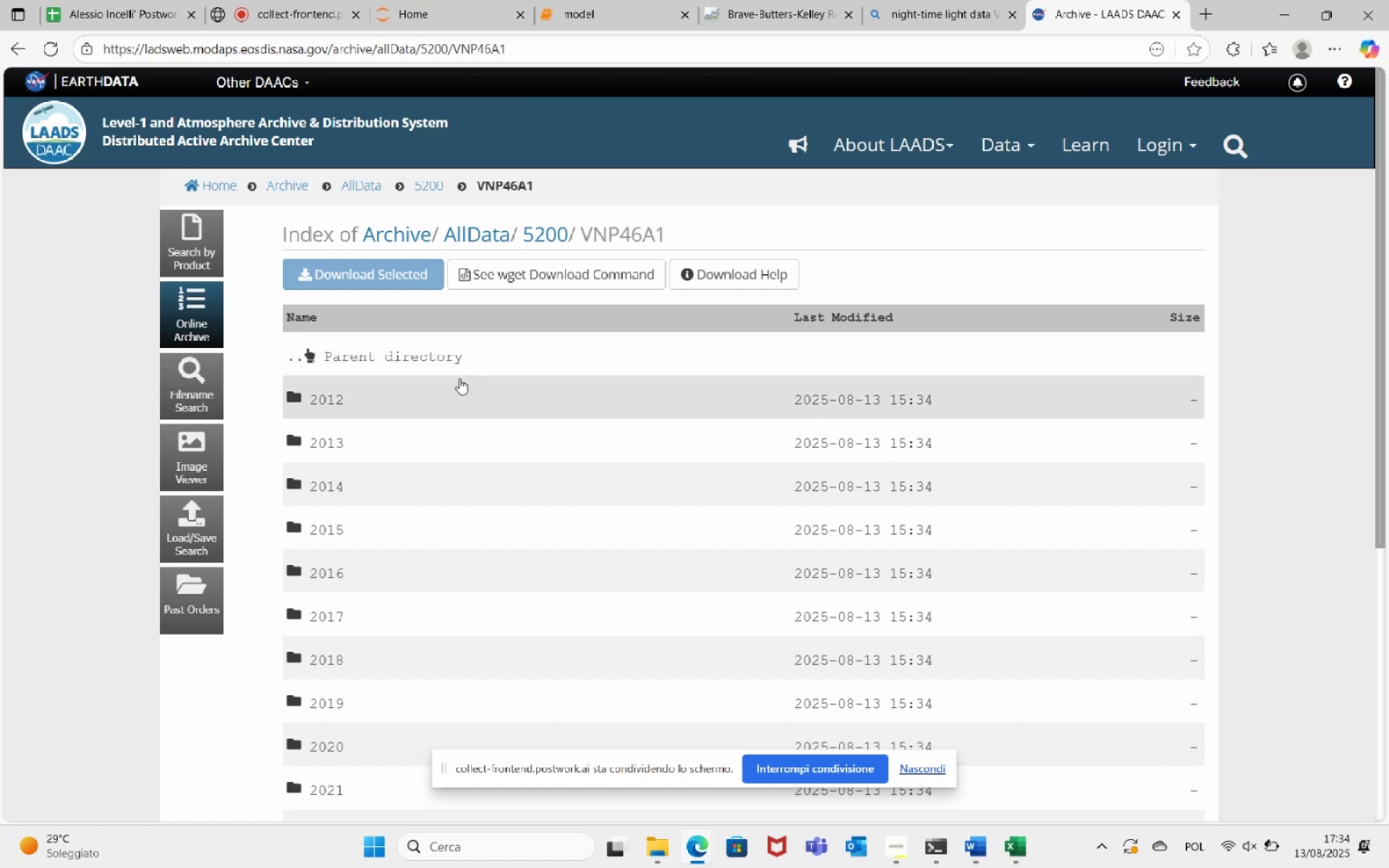 
wait(6.07)
 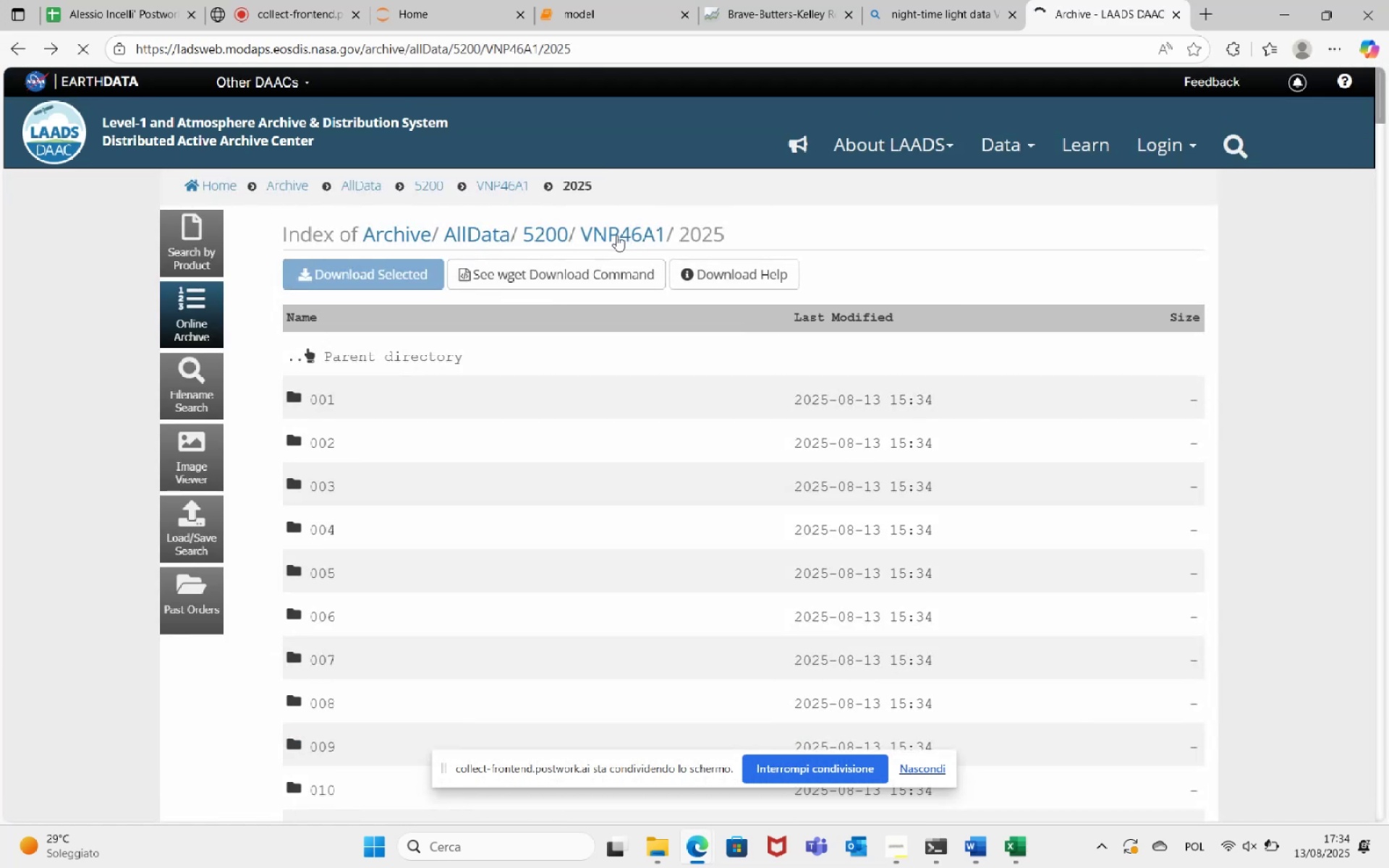 
left_click([935, 0])
 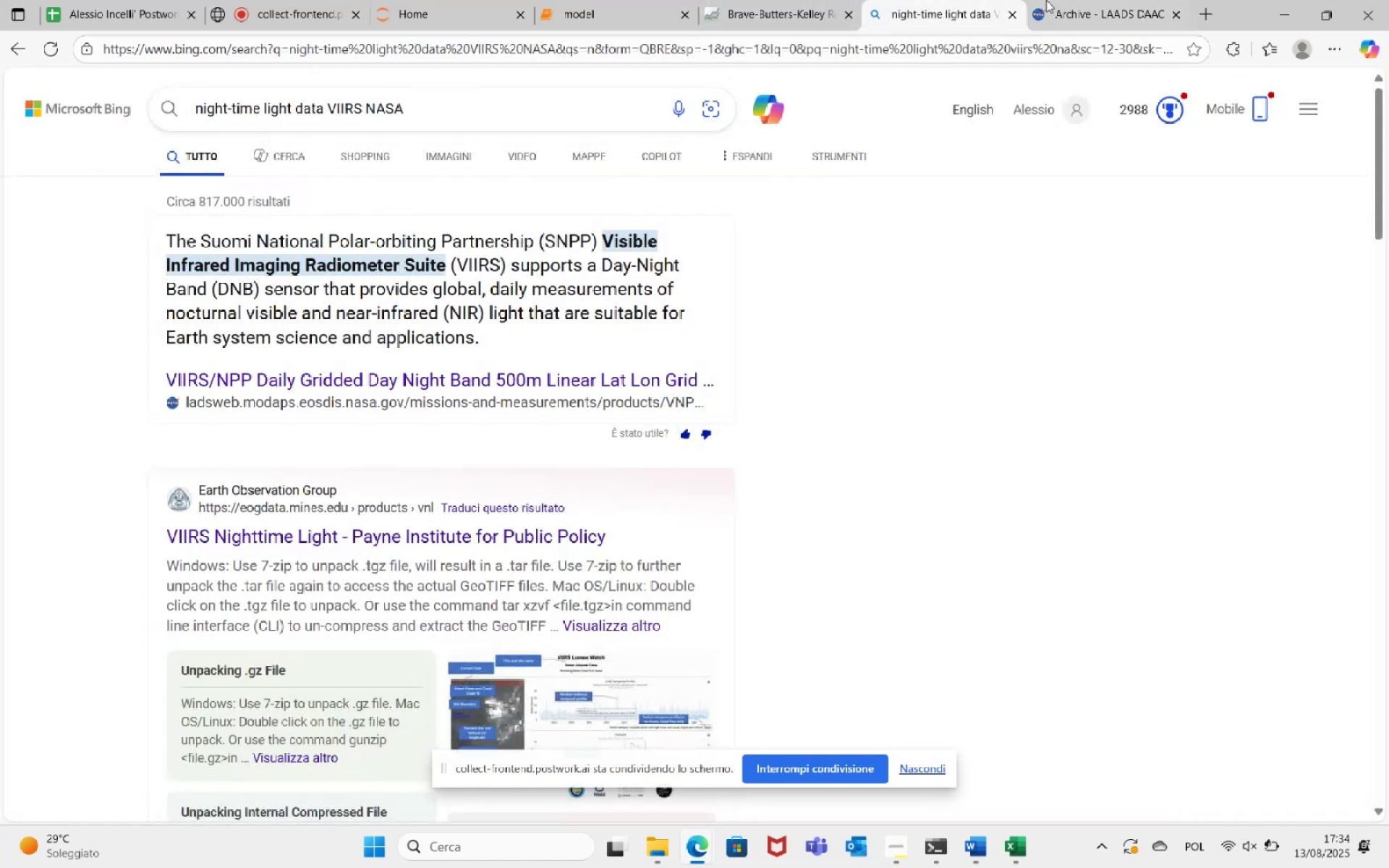 
left_click([1076, 0])
 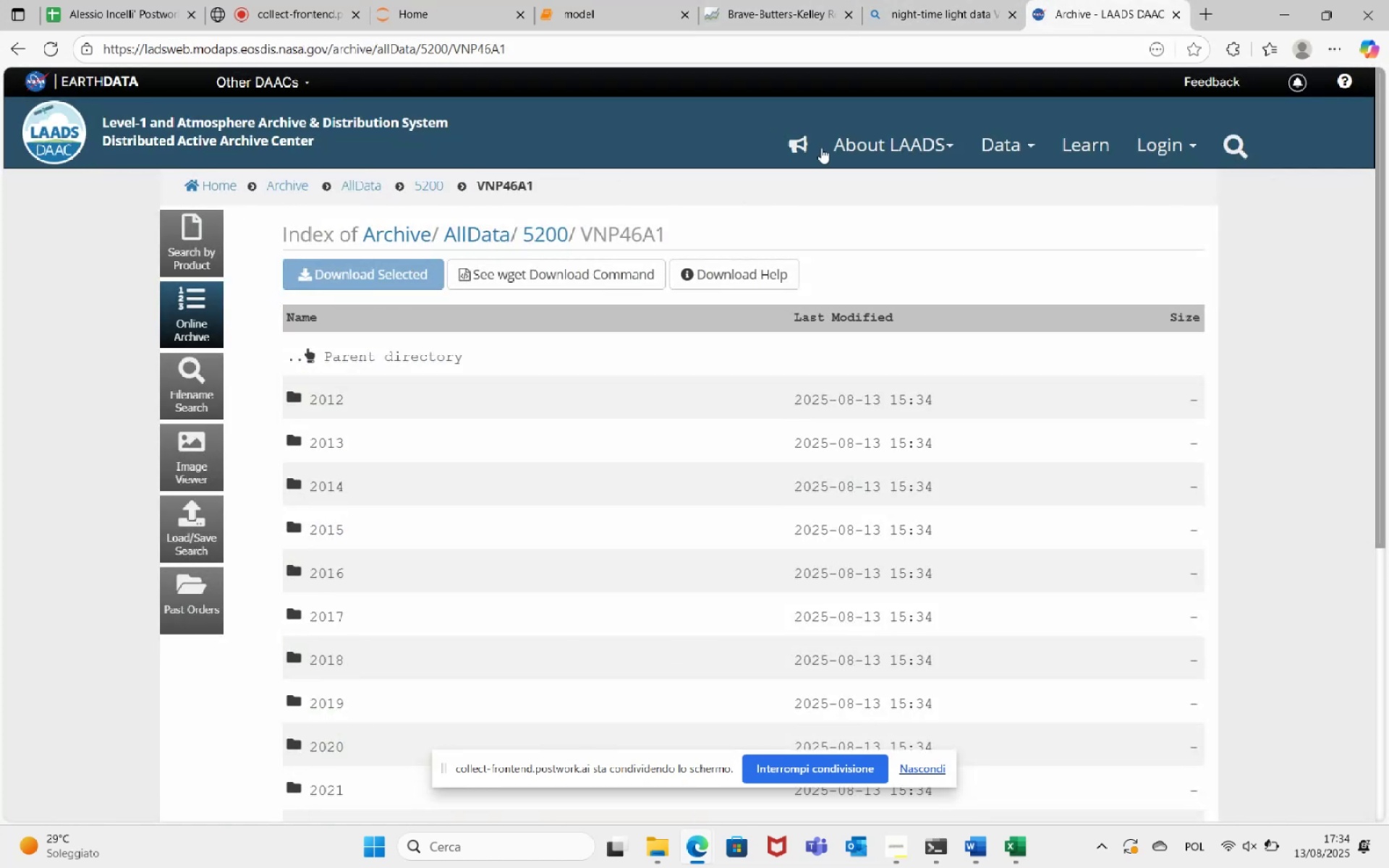 
left_click([987, 5])
 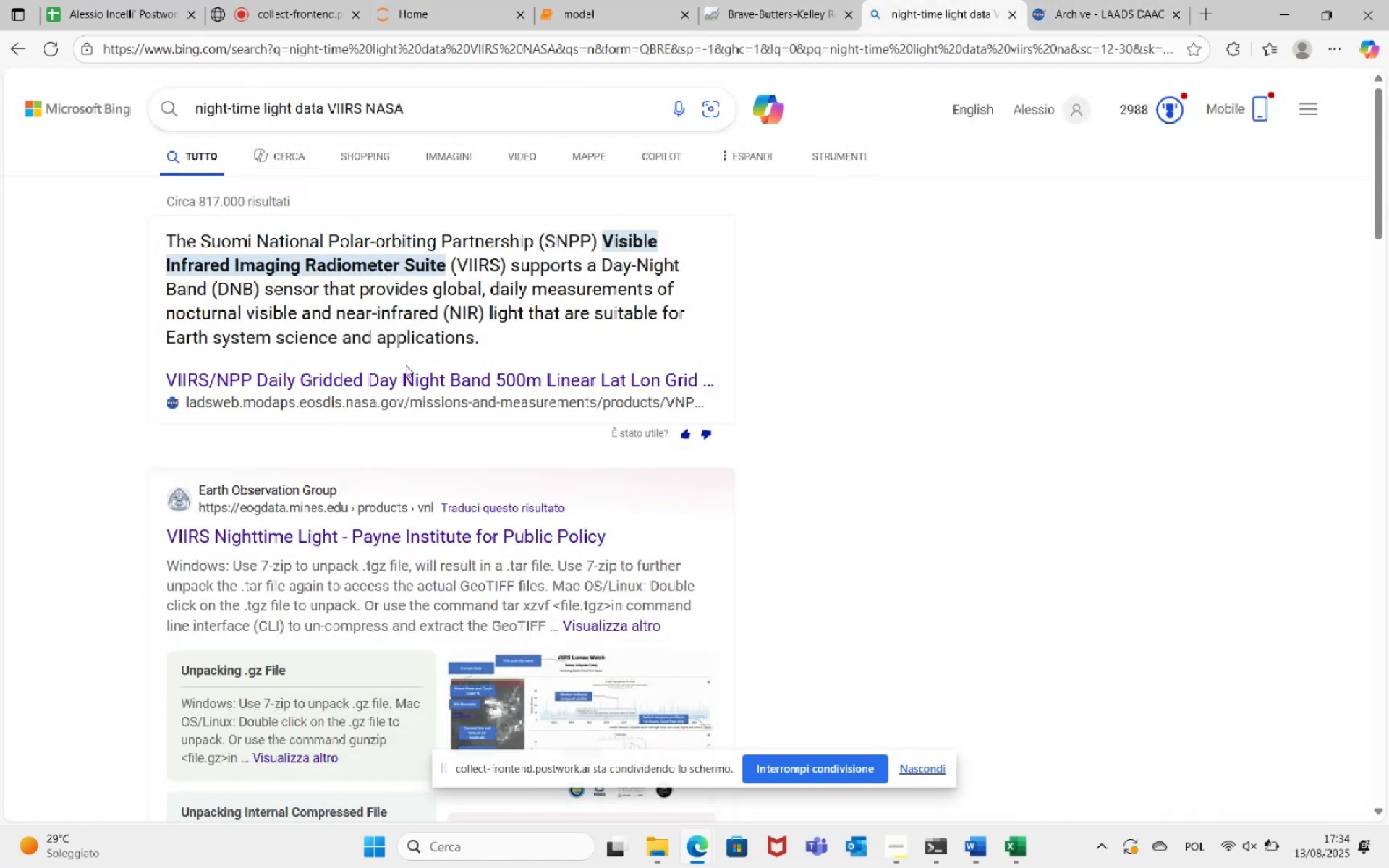 
right_click([407, 373])
 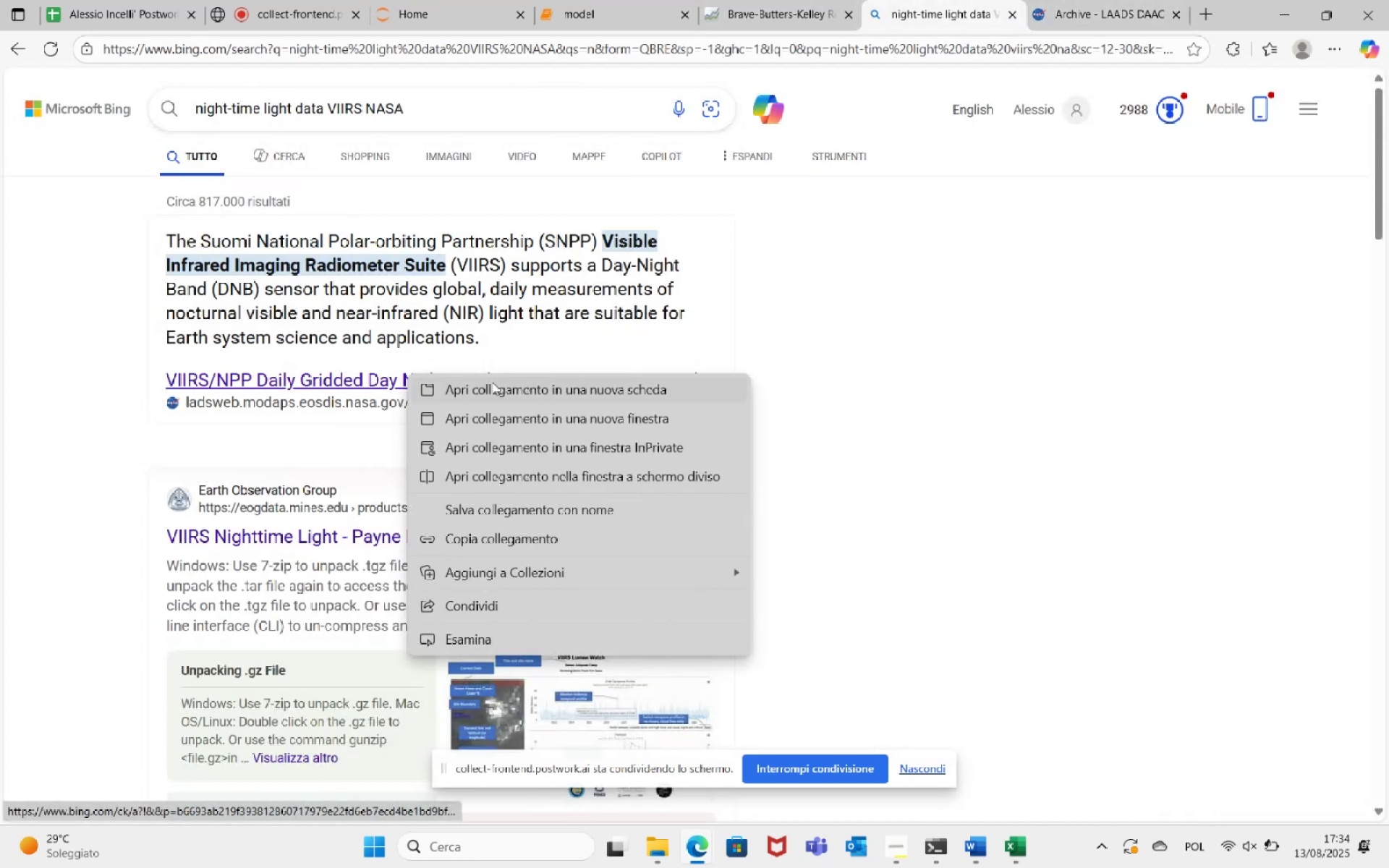 
left_click([498, 390])
 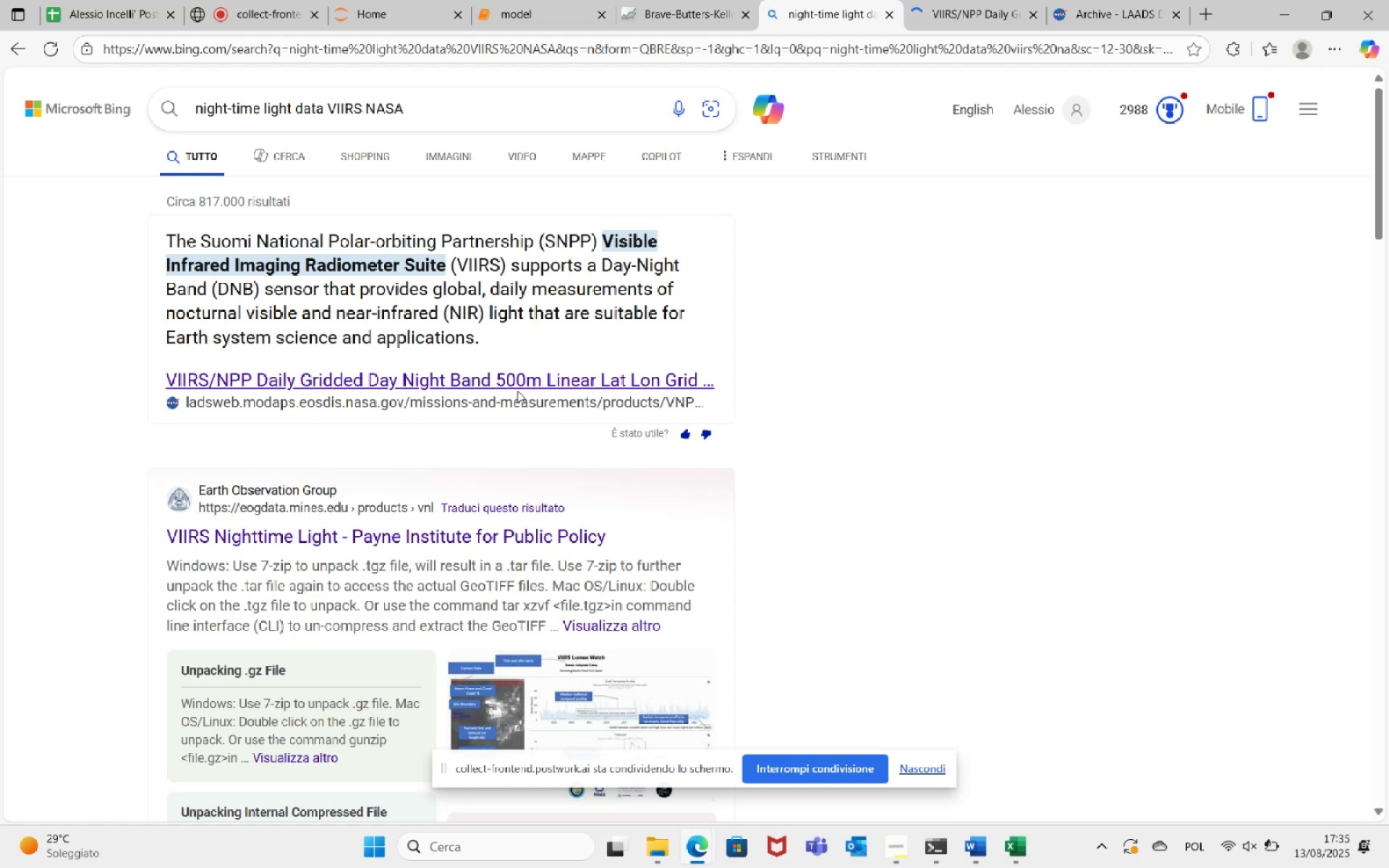 
scroll: coordinate [679, 629], scroll_direction: down, amount: 18.0
 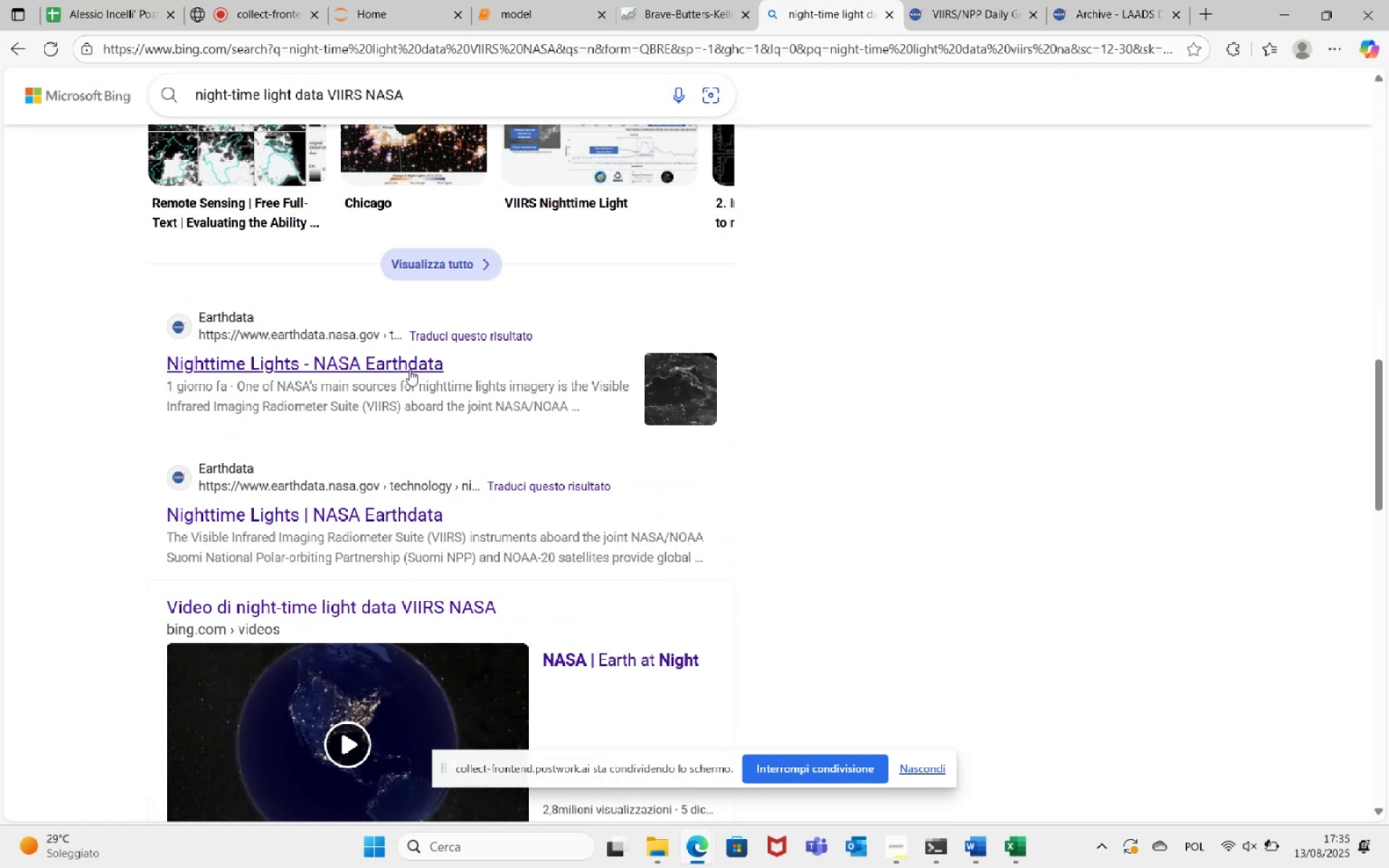 
right_click([388, 367])
 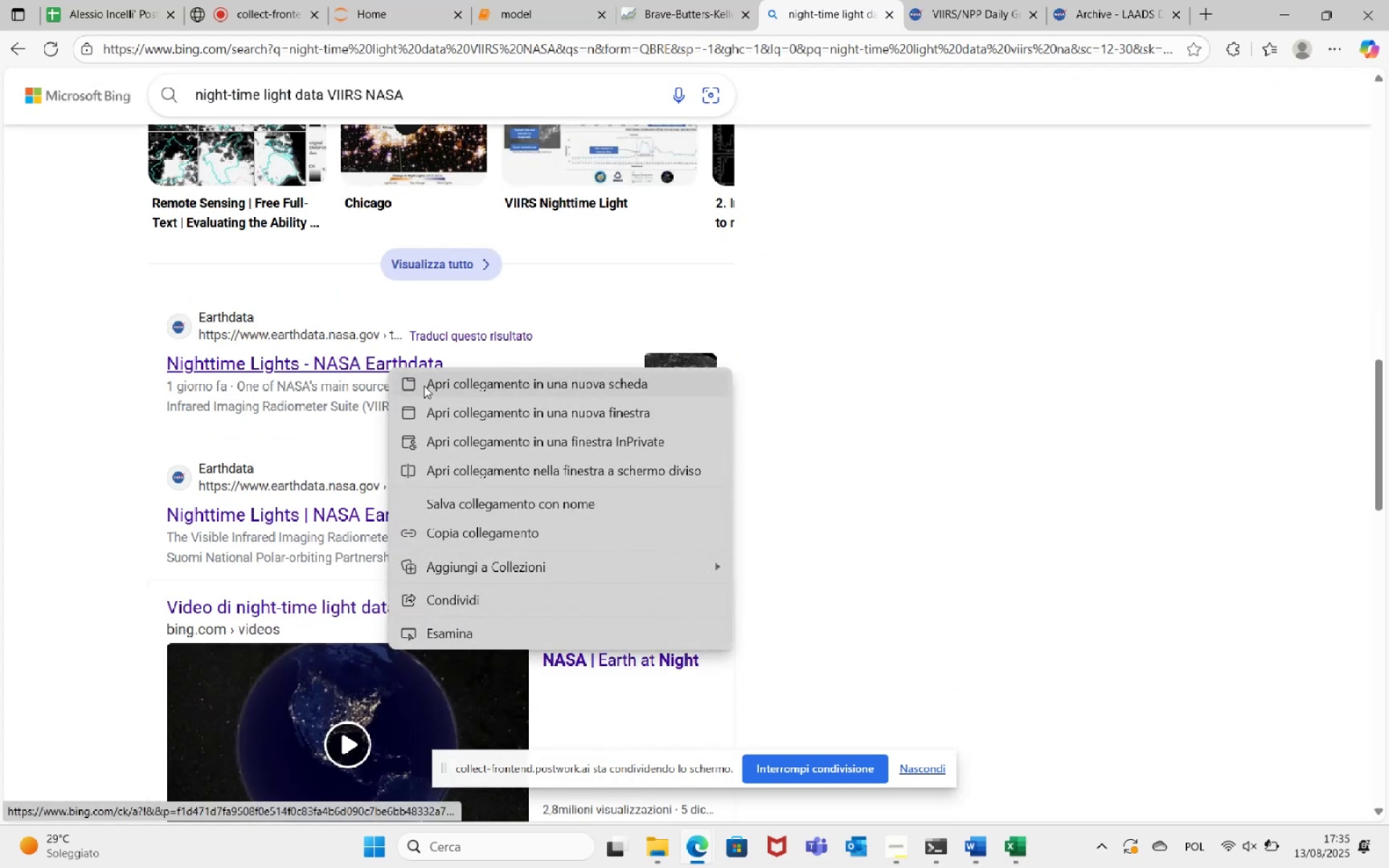 
left_click([425, 386])
 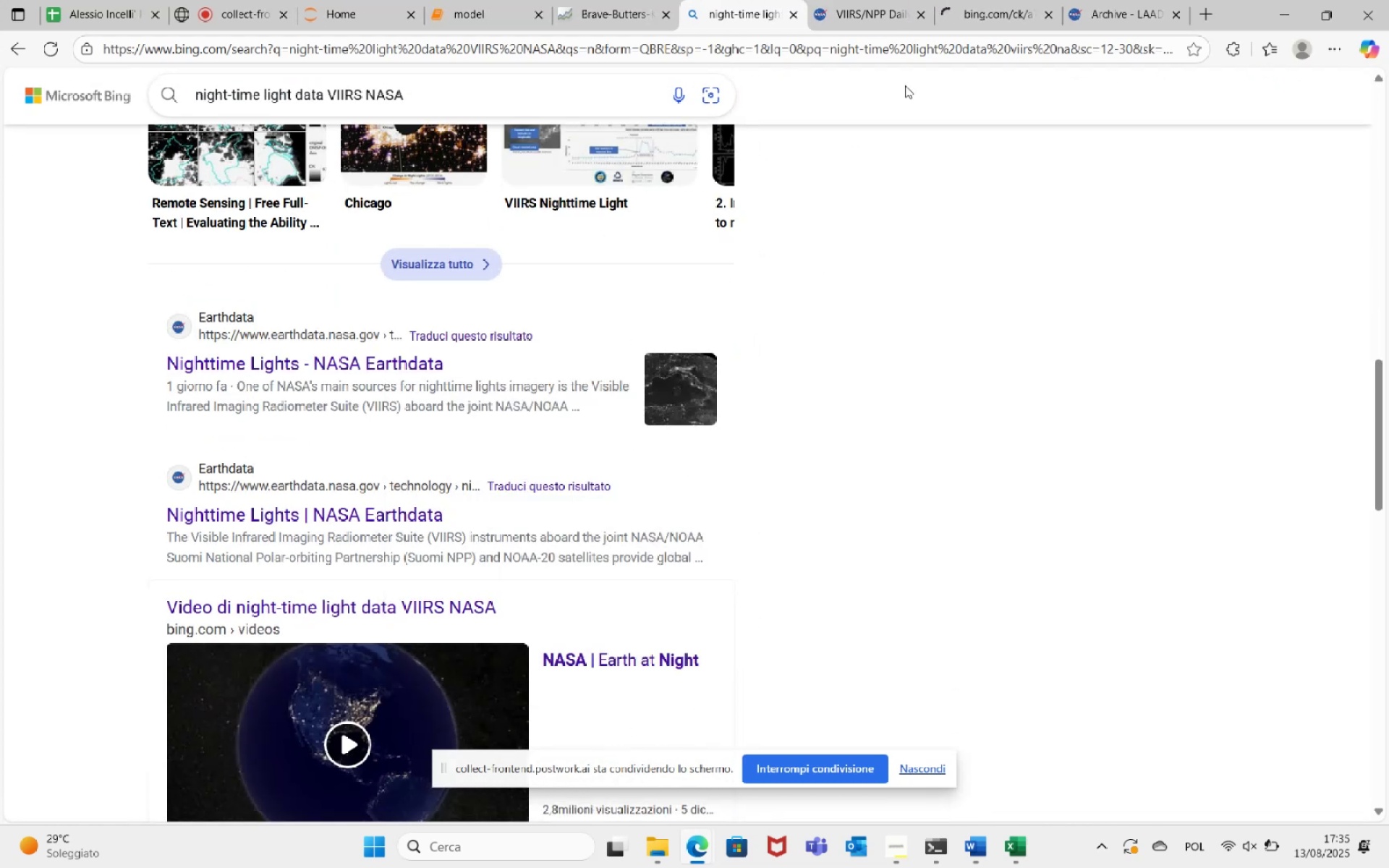 
left_click([882, 0])
 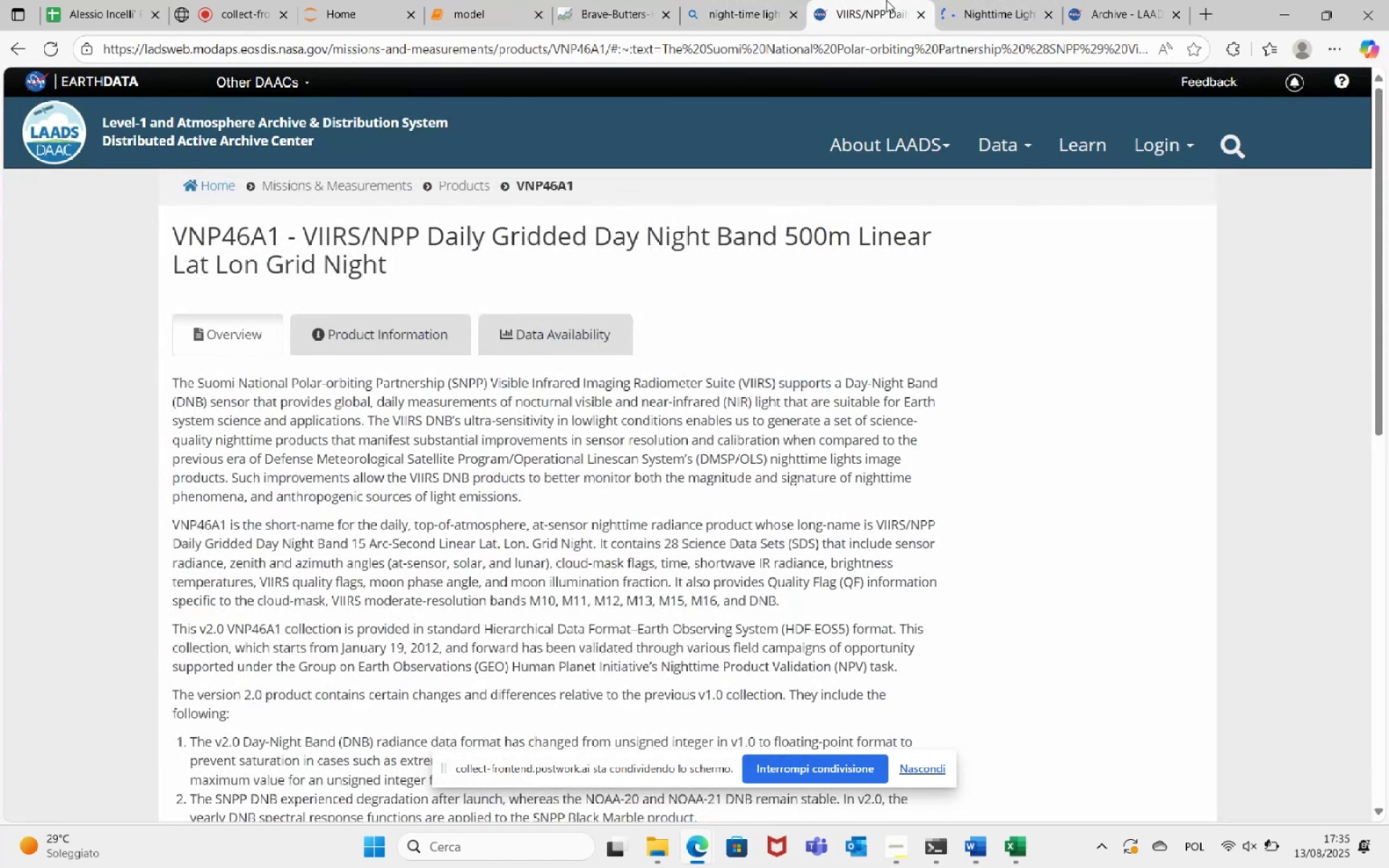 
left_click([947, 0])
 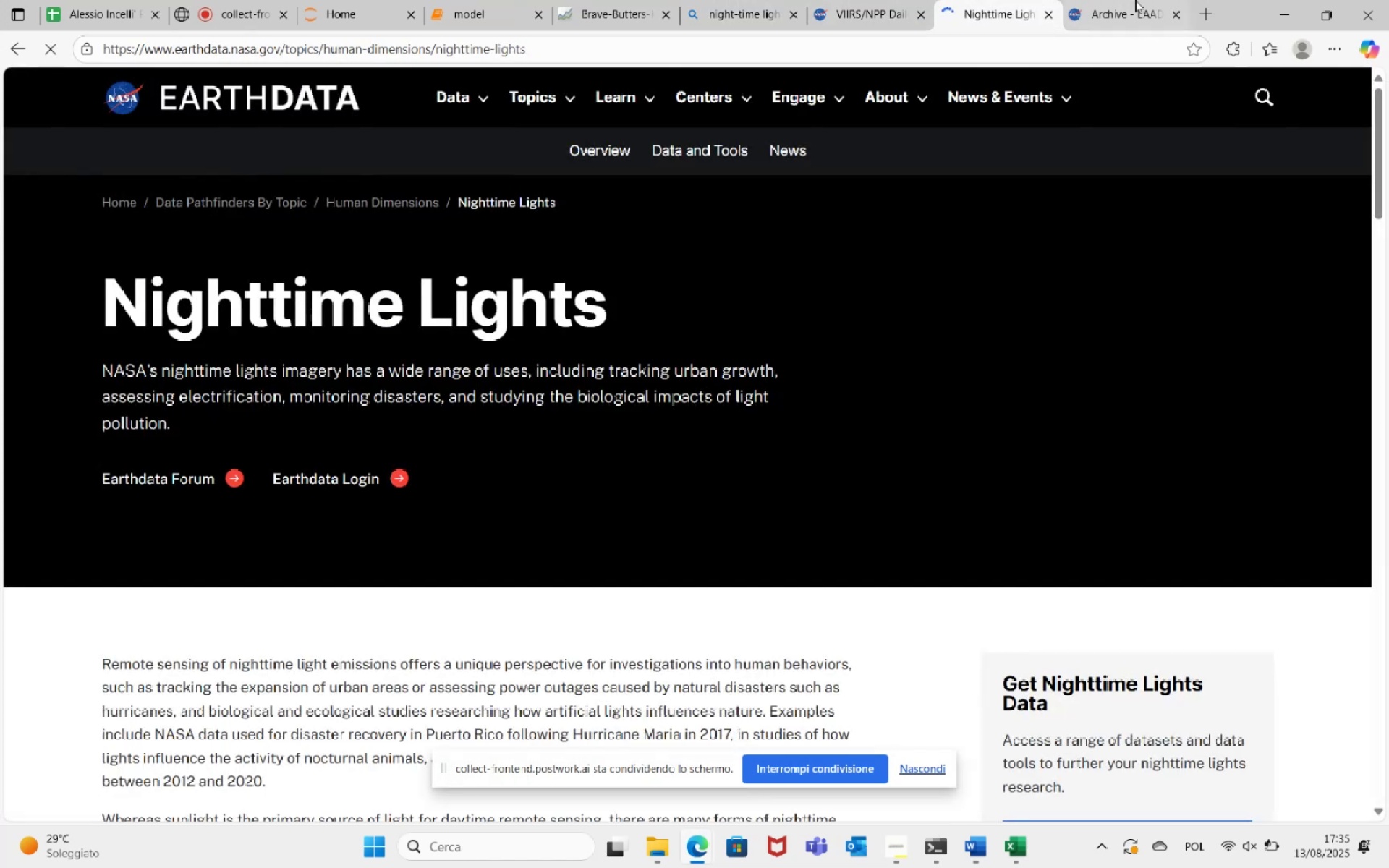 
left_click_drag(start_coordinate=[1144, 0], to_coordinate=[1037, 0])
 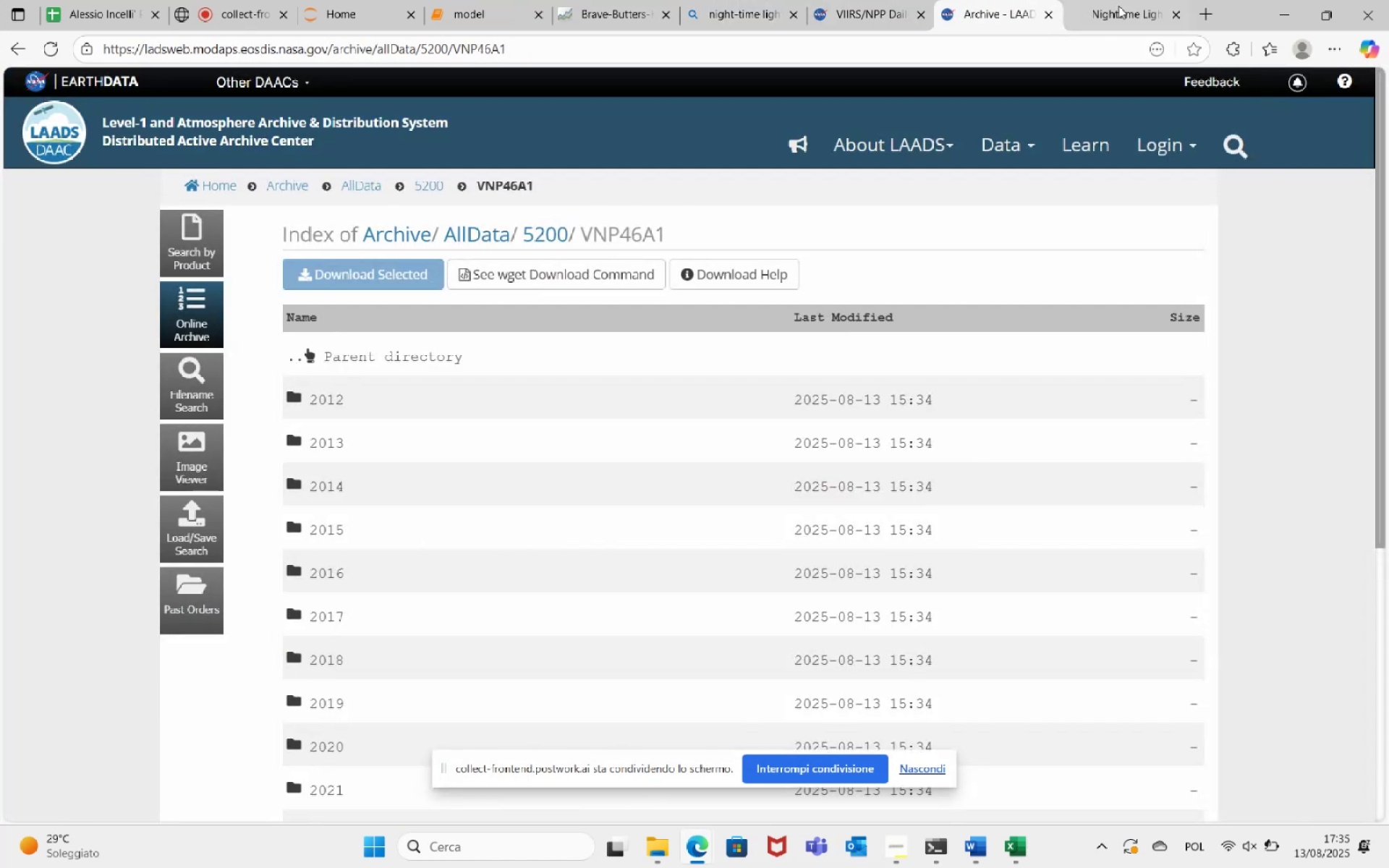 
left_click([1119, 6])
 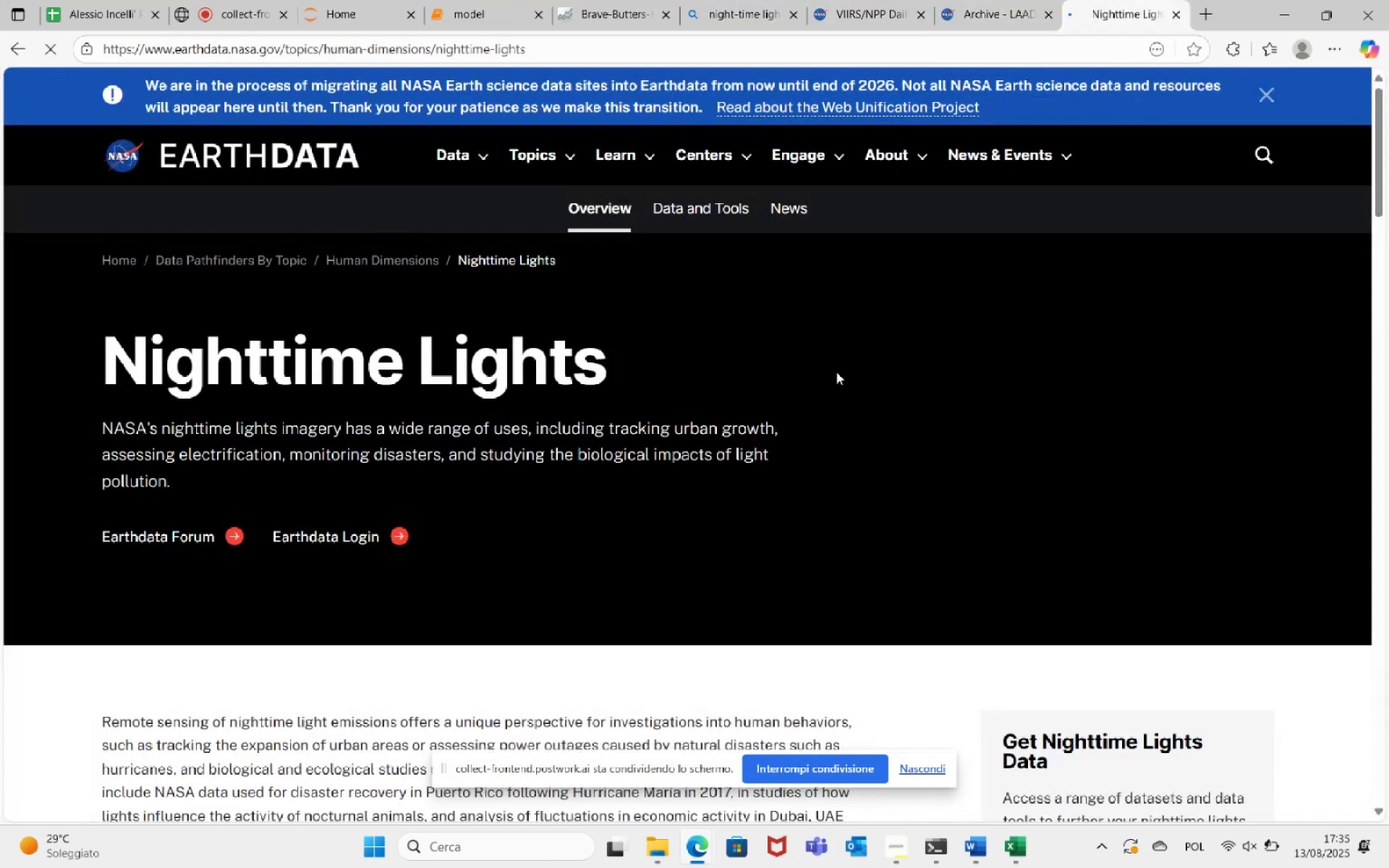 
scroll: coordinate [686, 491], scroll_direction: down, amount: 9.0
 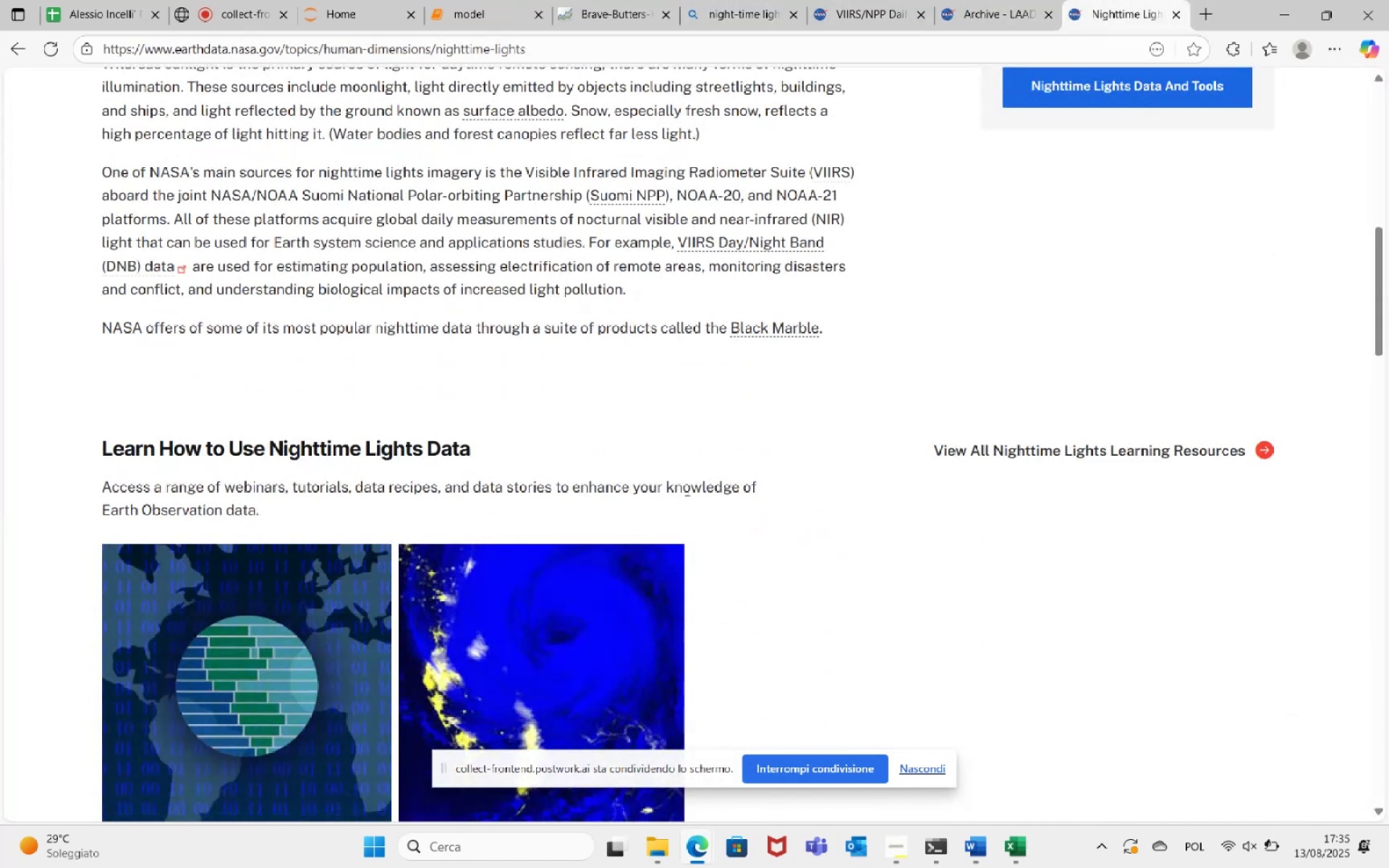 
scroll: coordinate [686, 490], scroll_direction: up, amount: 1.0
 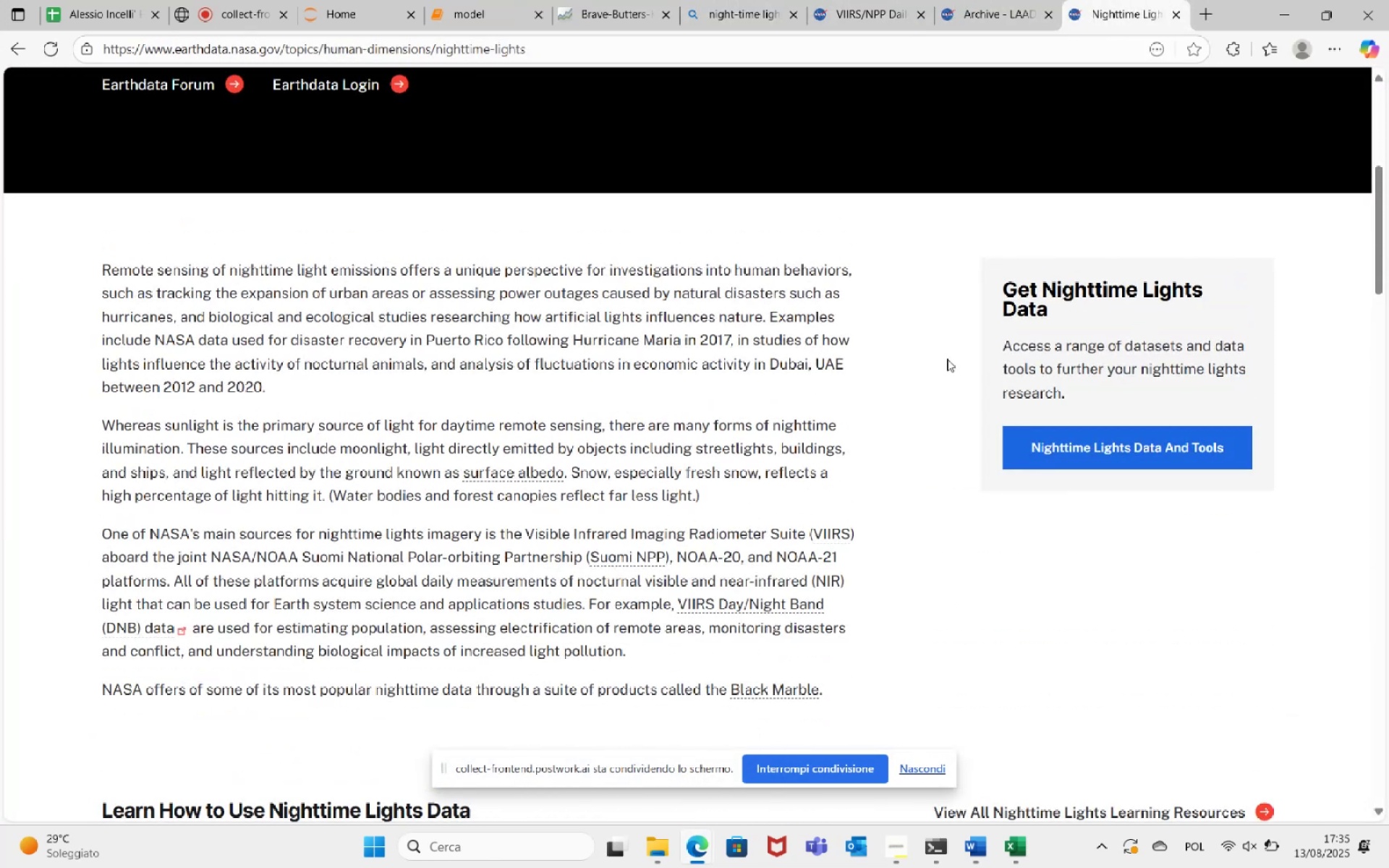 
scroll: coordinate [947, 359], scroll_direction: down, amount: 5.0
 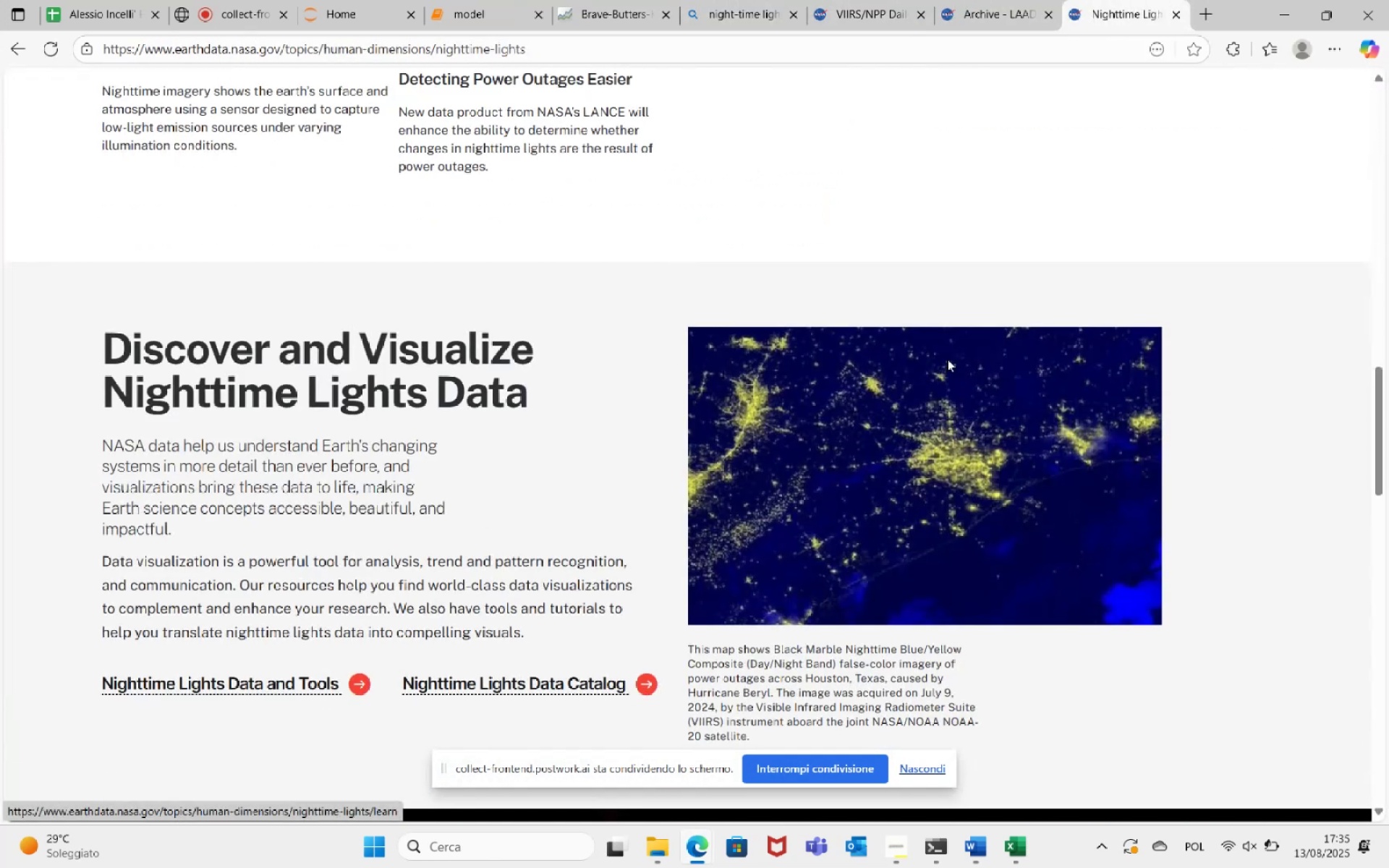 
scroll: coordinate [1116, 335], scroll_direction: up, amount: 14.0
 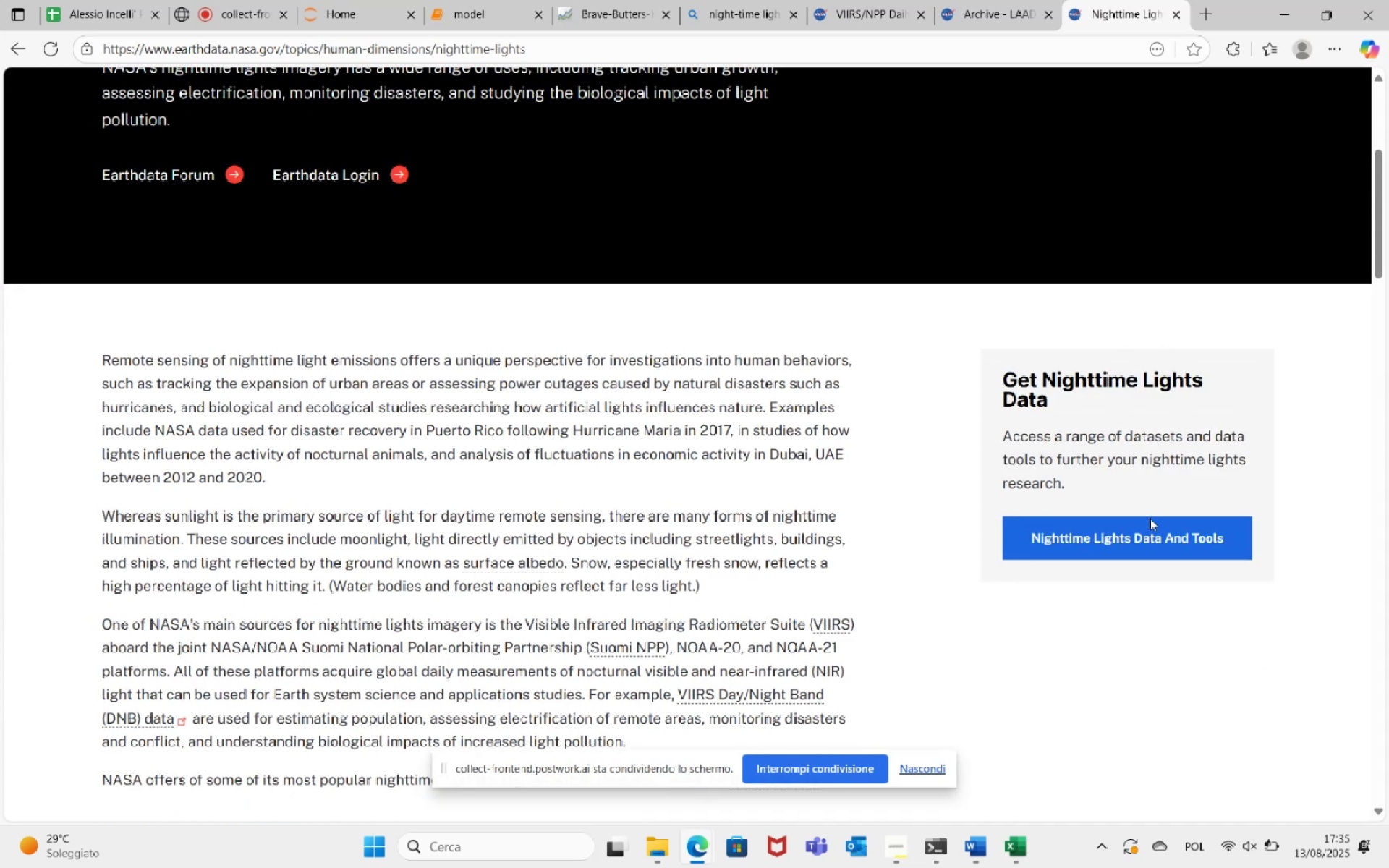 
mouse_move([1129, 543])
 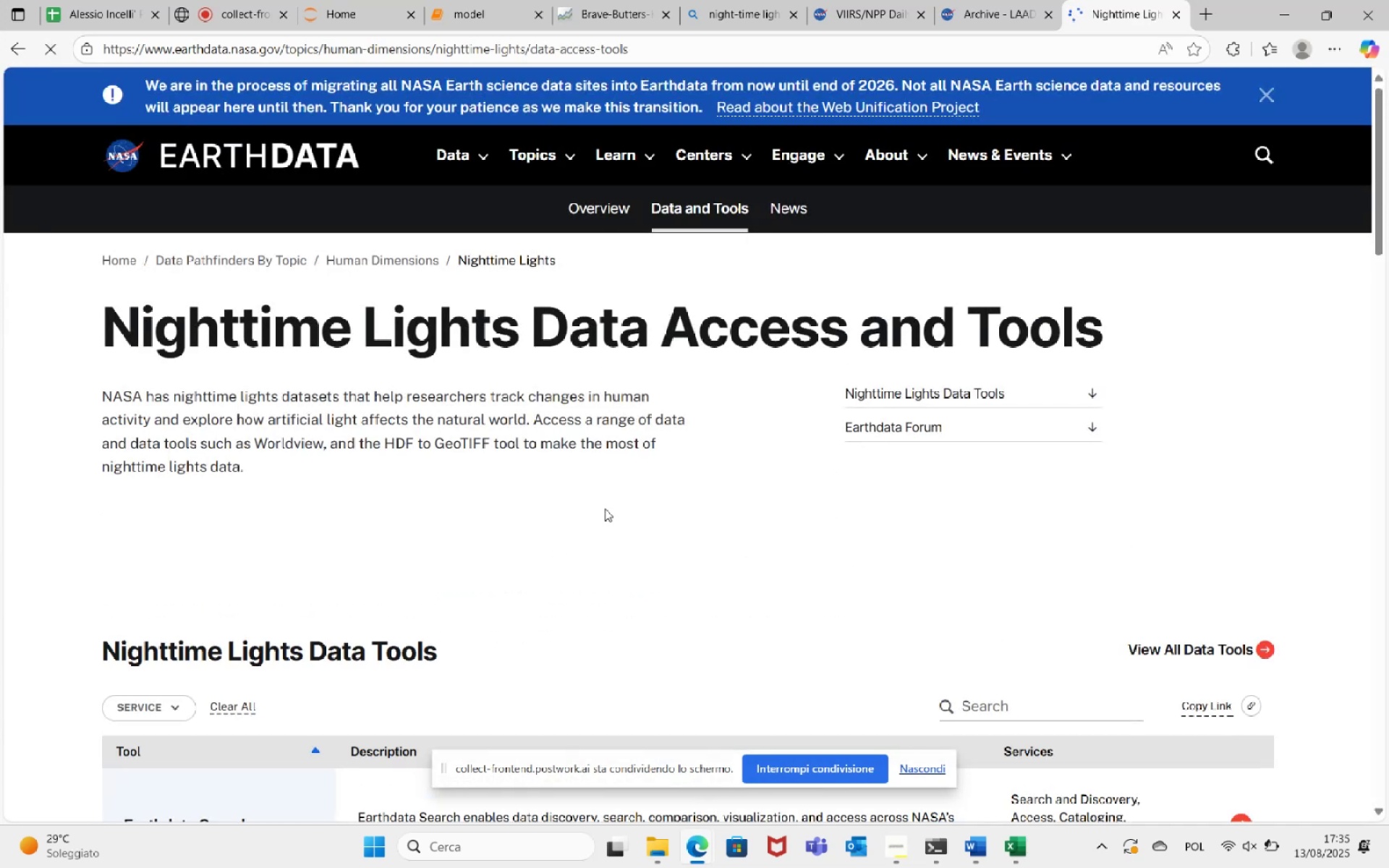 
scroll: coordinate [711, 464], scroll_direction: down, amount: 5.0
 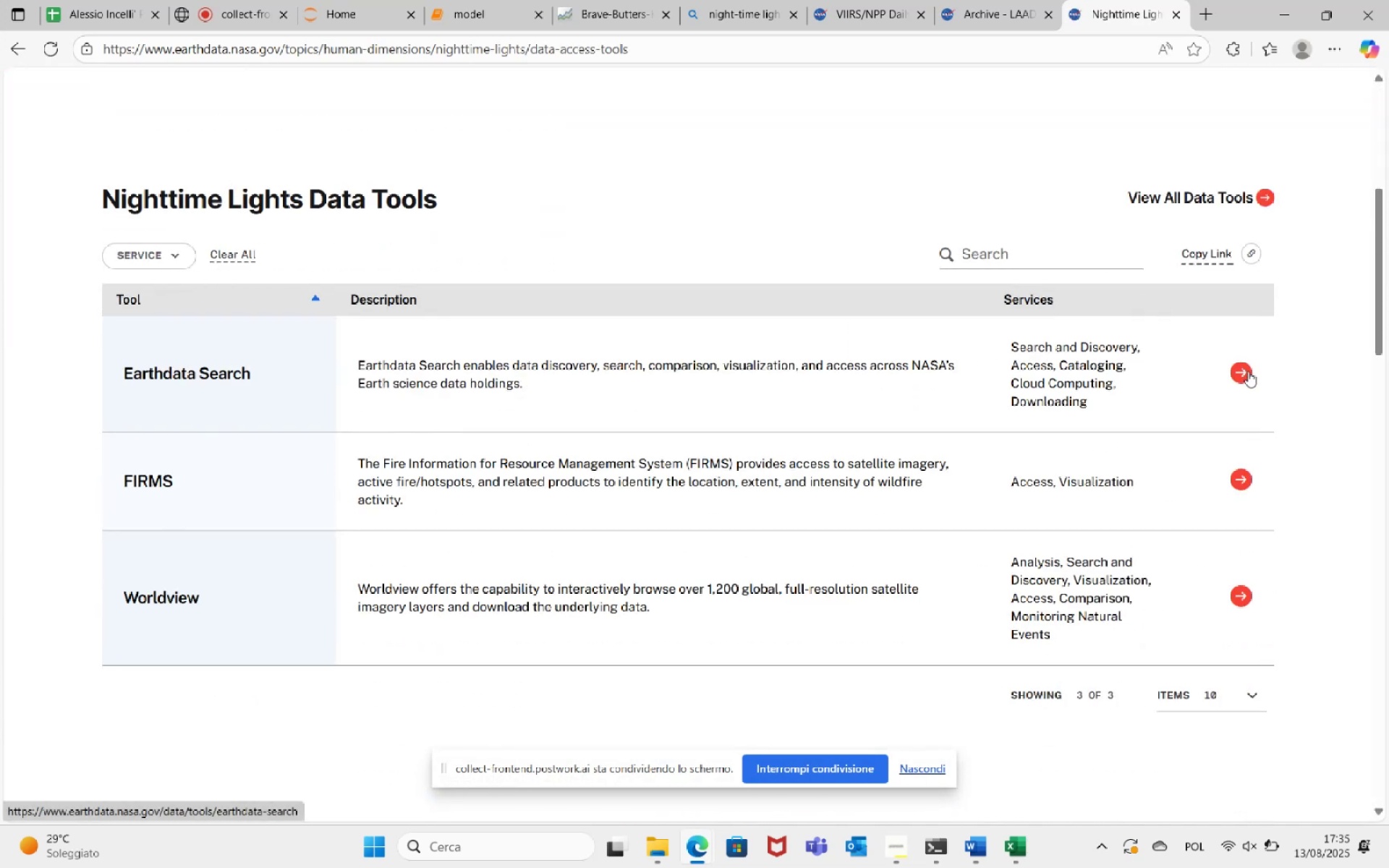 
wait(8.96)
 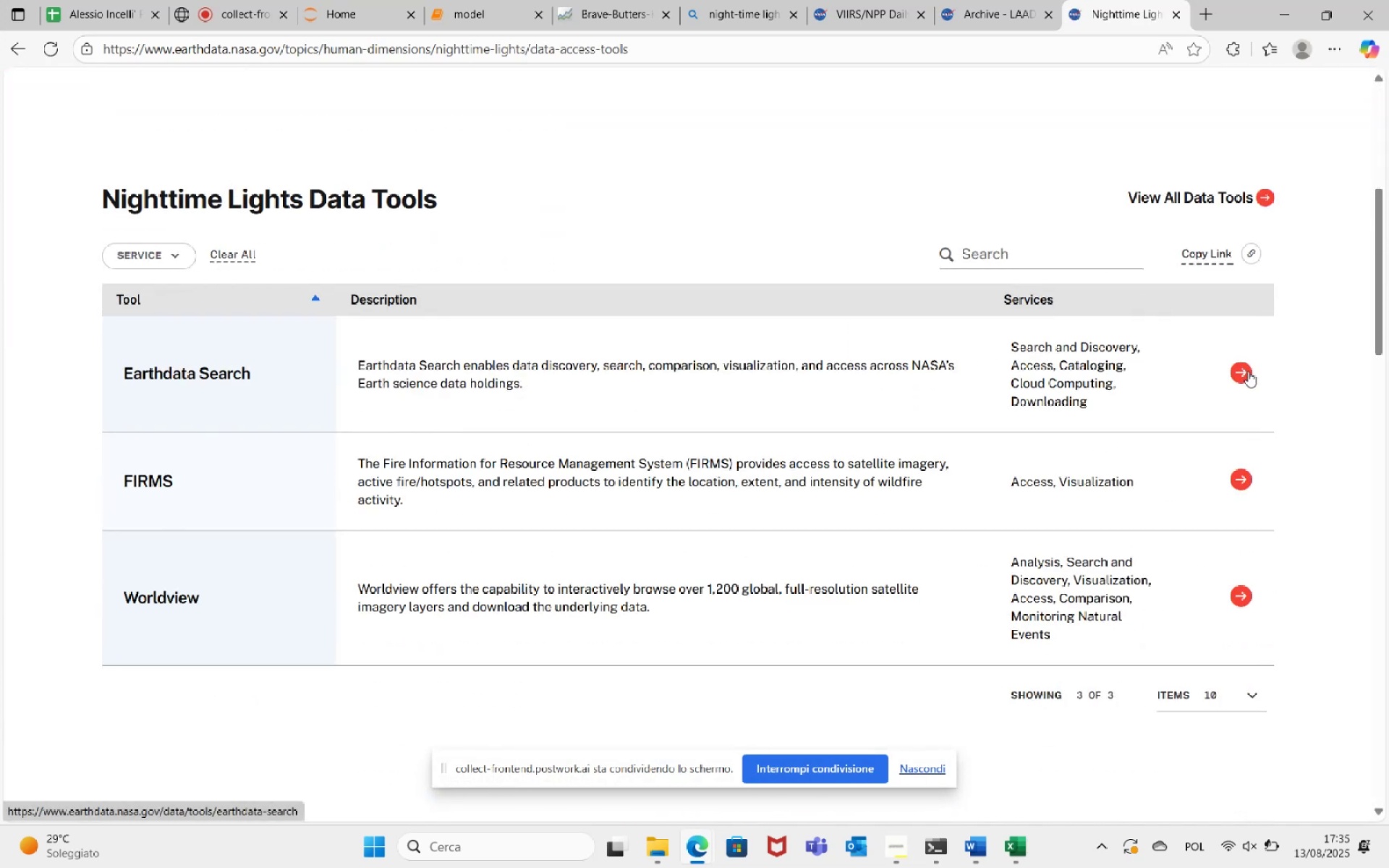 
scroll: coordinate [1129, 484], scroll_direction: down, amount: 4.0
 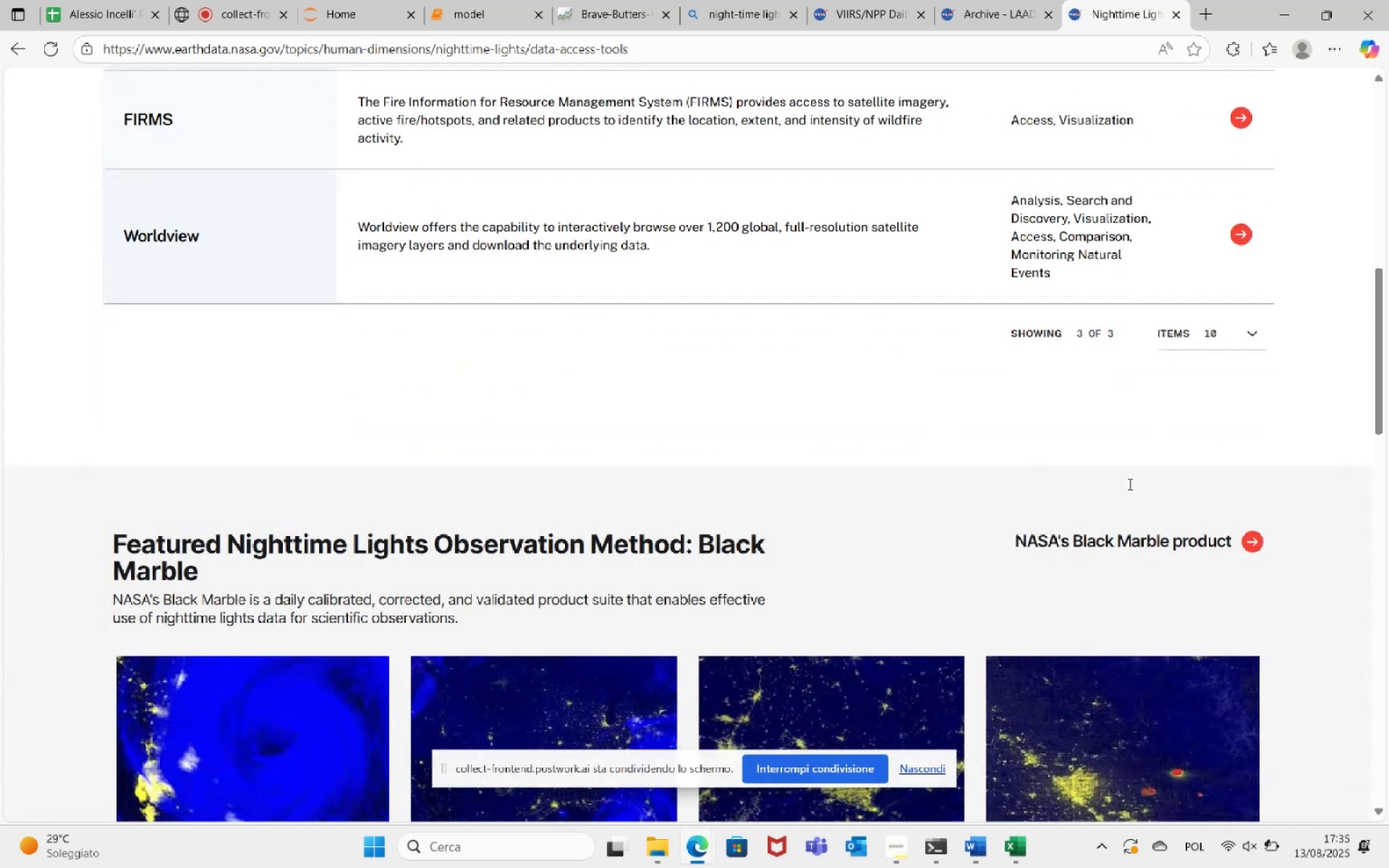 
scroll: coordinate [1129, 484], scroll_direction: up, amount: 6.0
 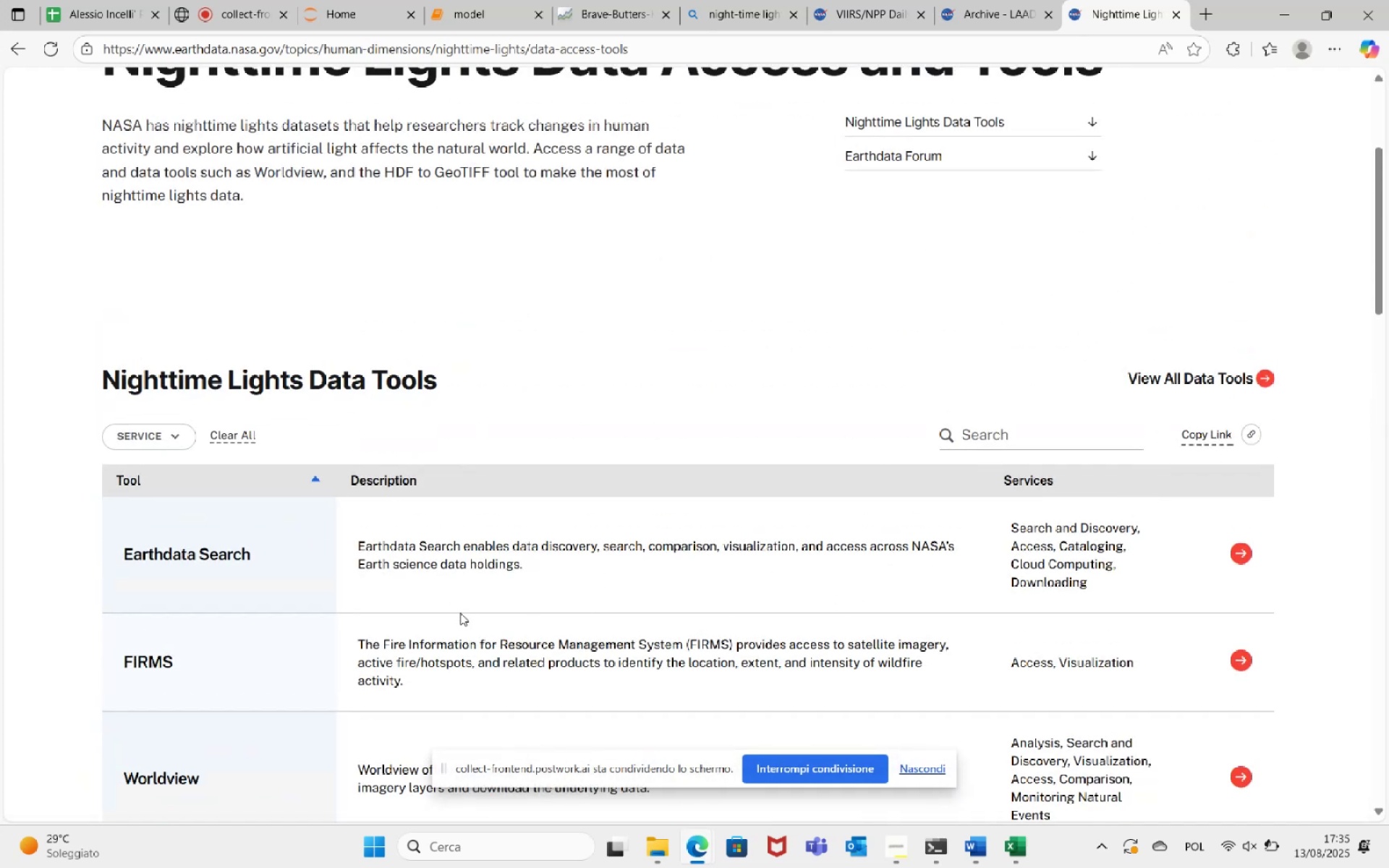 
wait(6.22)
 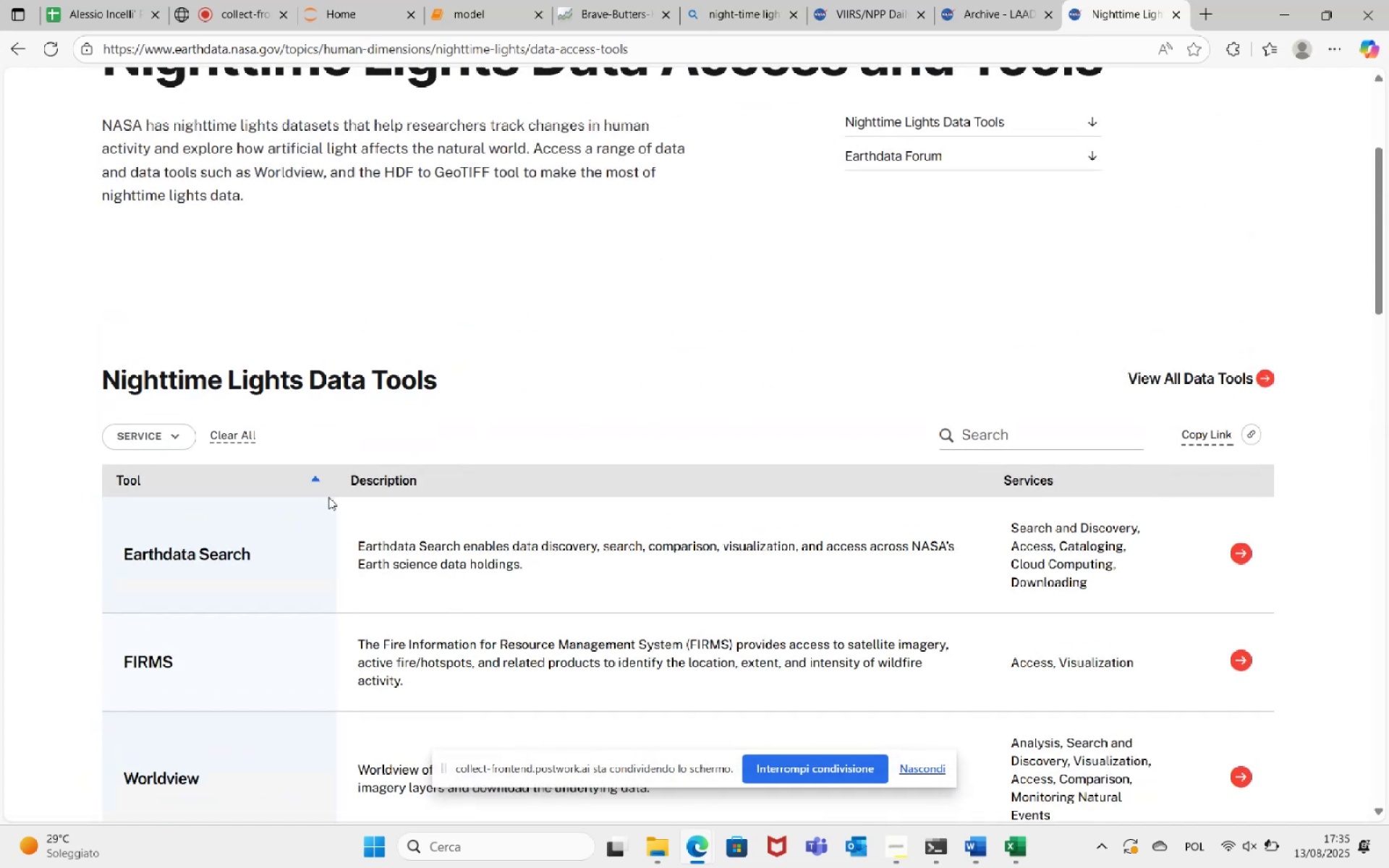 
scroll: coordinate [778, 595], scroll_direction: down, amount: 2.0
 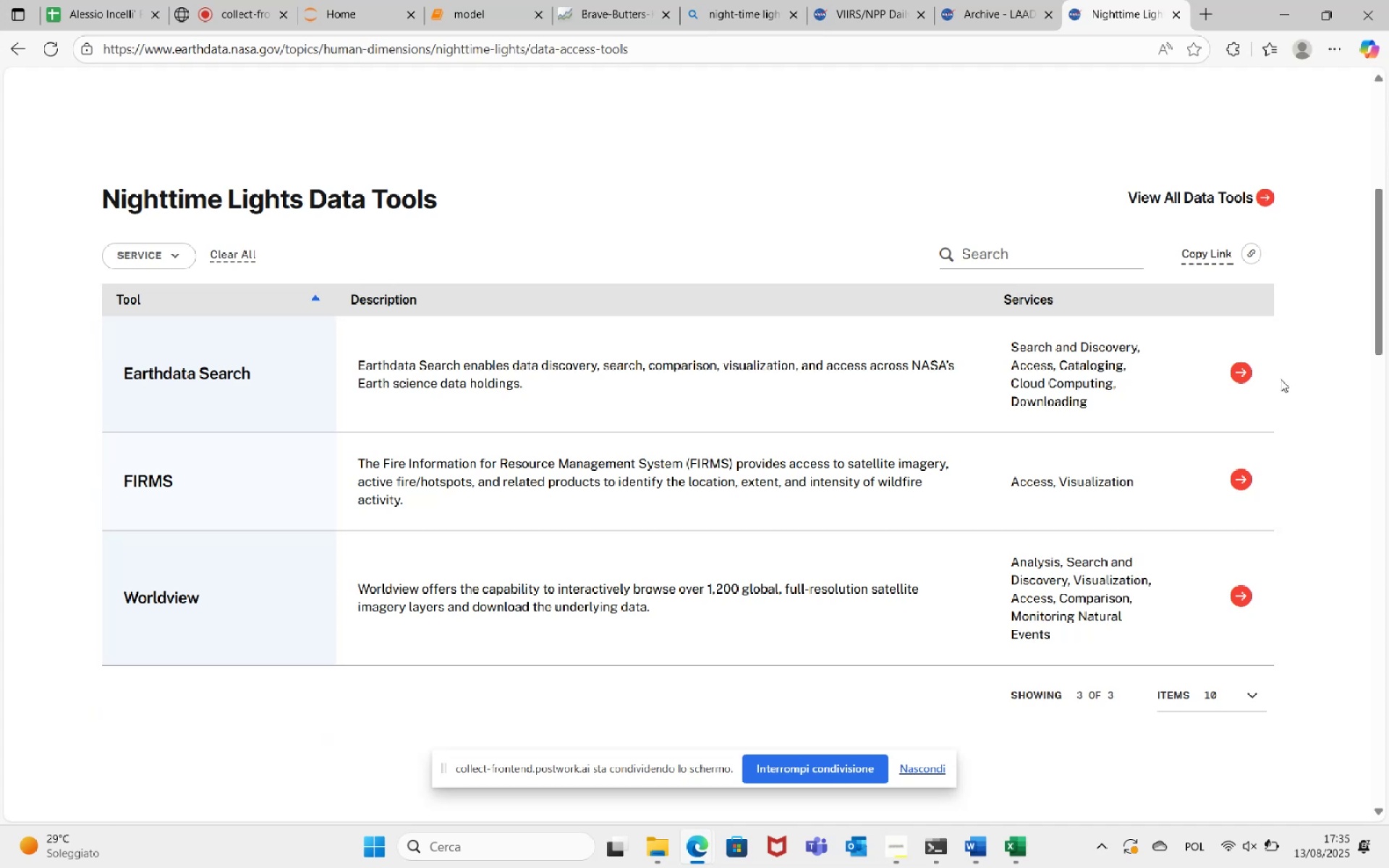 
left_click([1233, 373])
 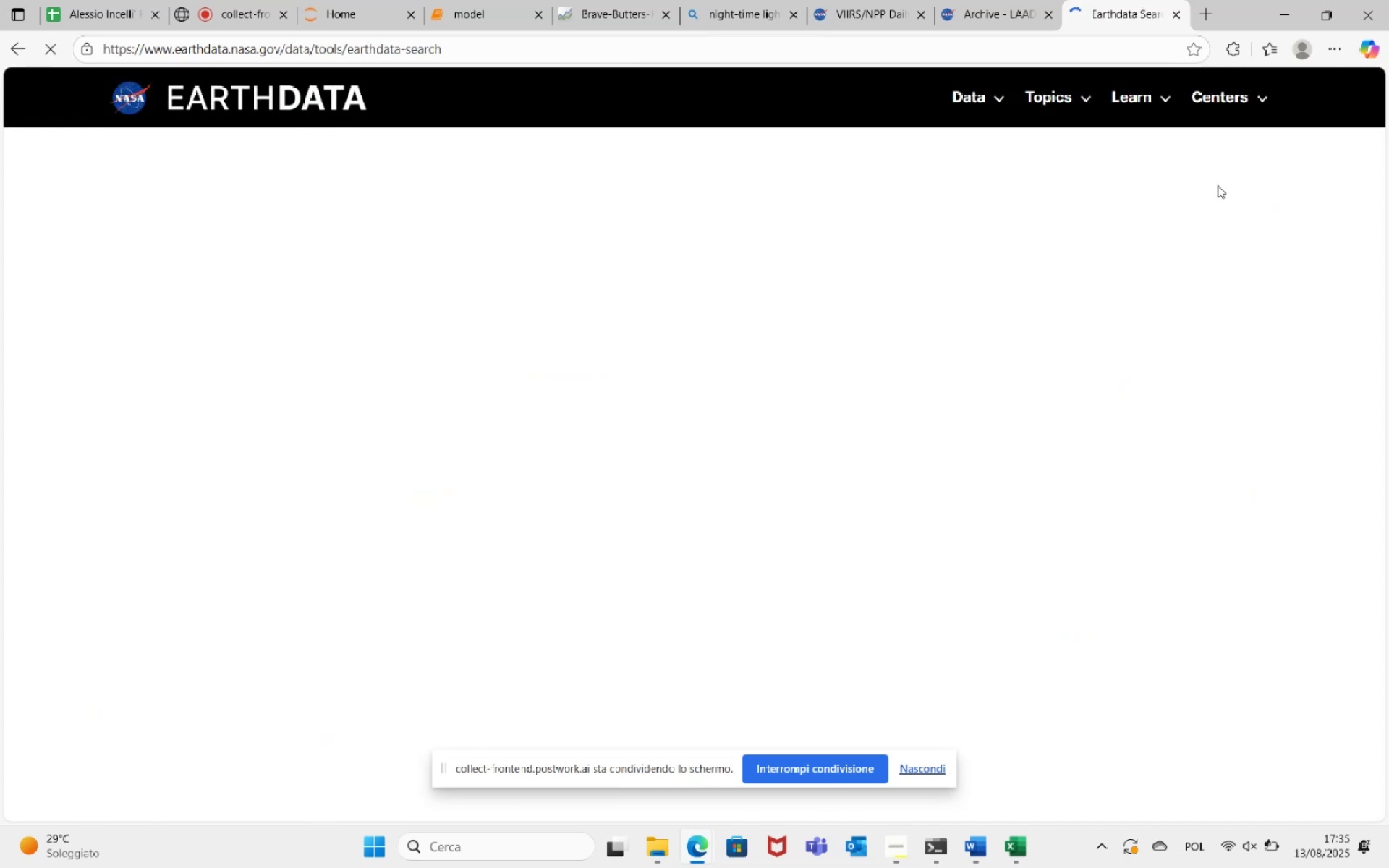 
scroll: coordinate [1076, 561], scroll_direction: down, amount: 8.0
 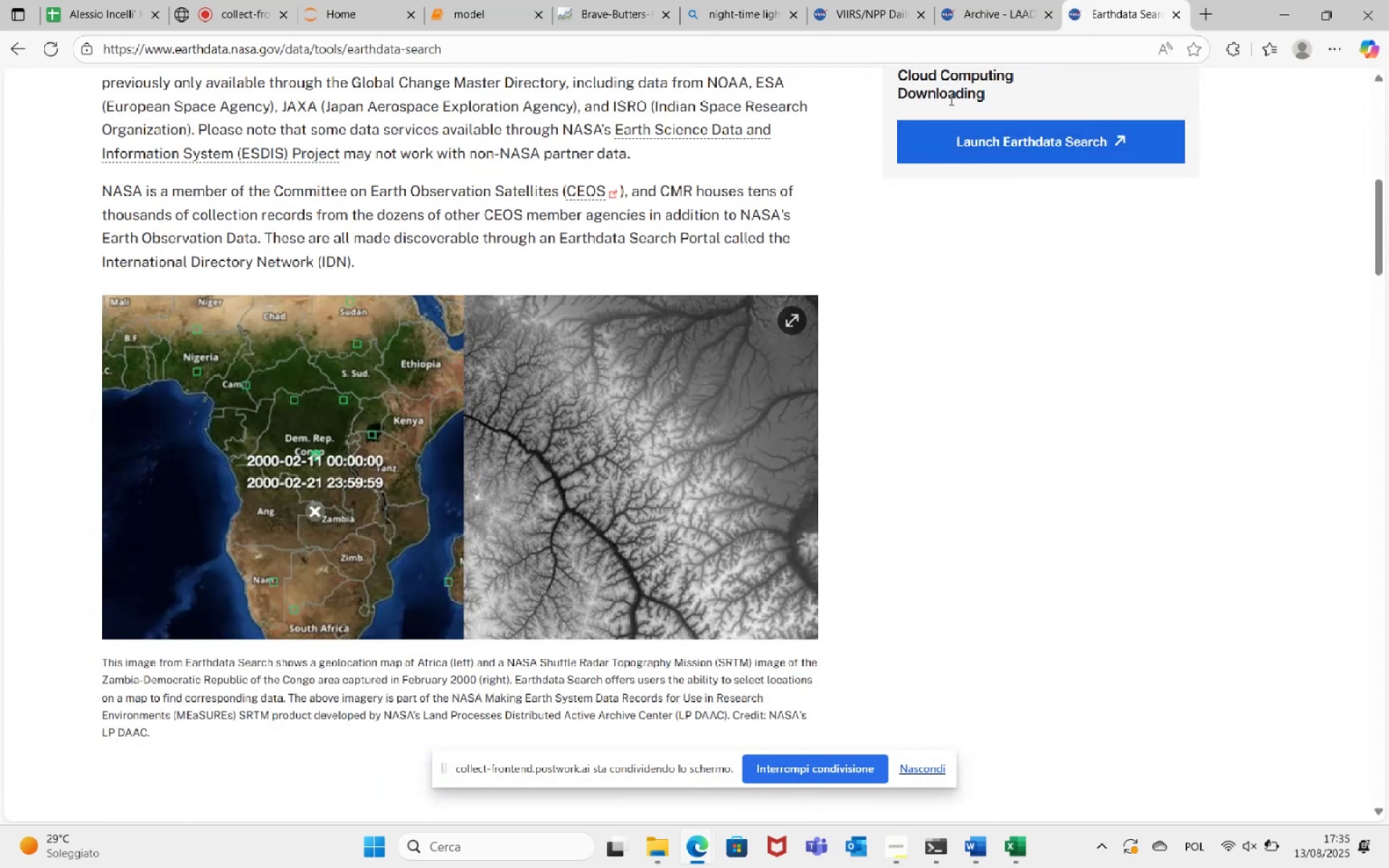 
scroll: coordinate [937, 191], scroll_direction: up, amount: 3.0
 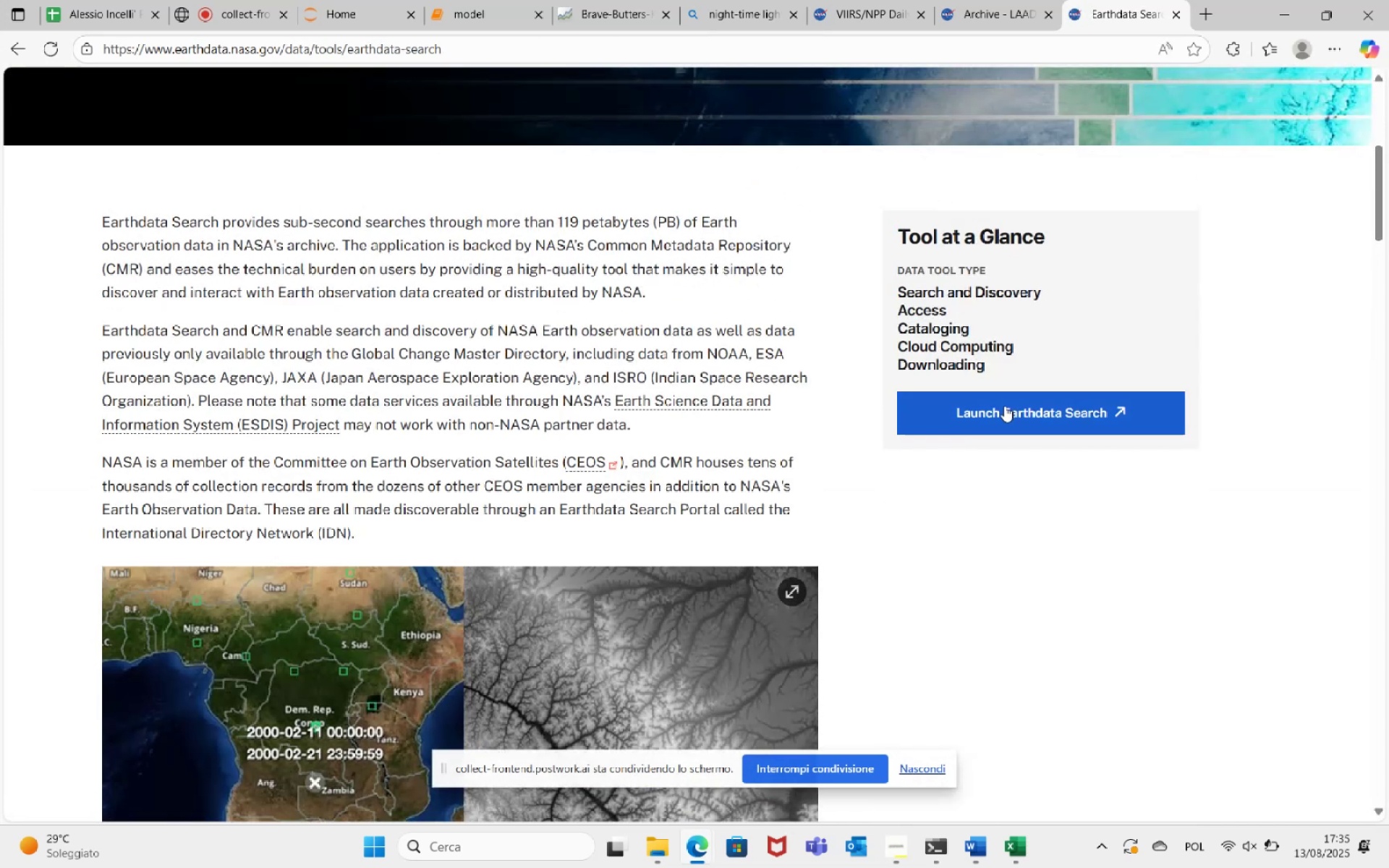 
left_click([1039, 412])
 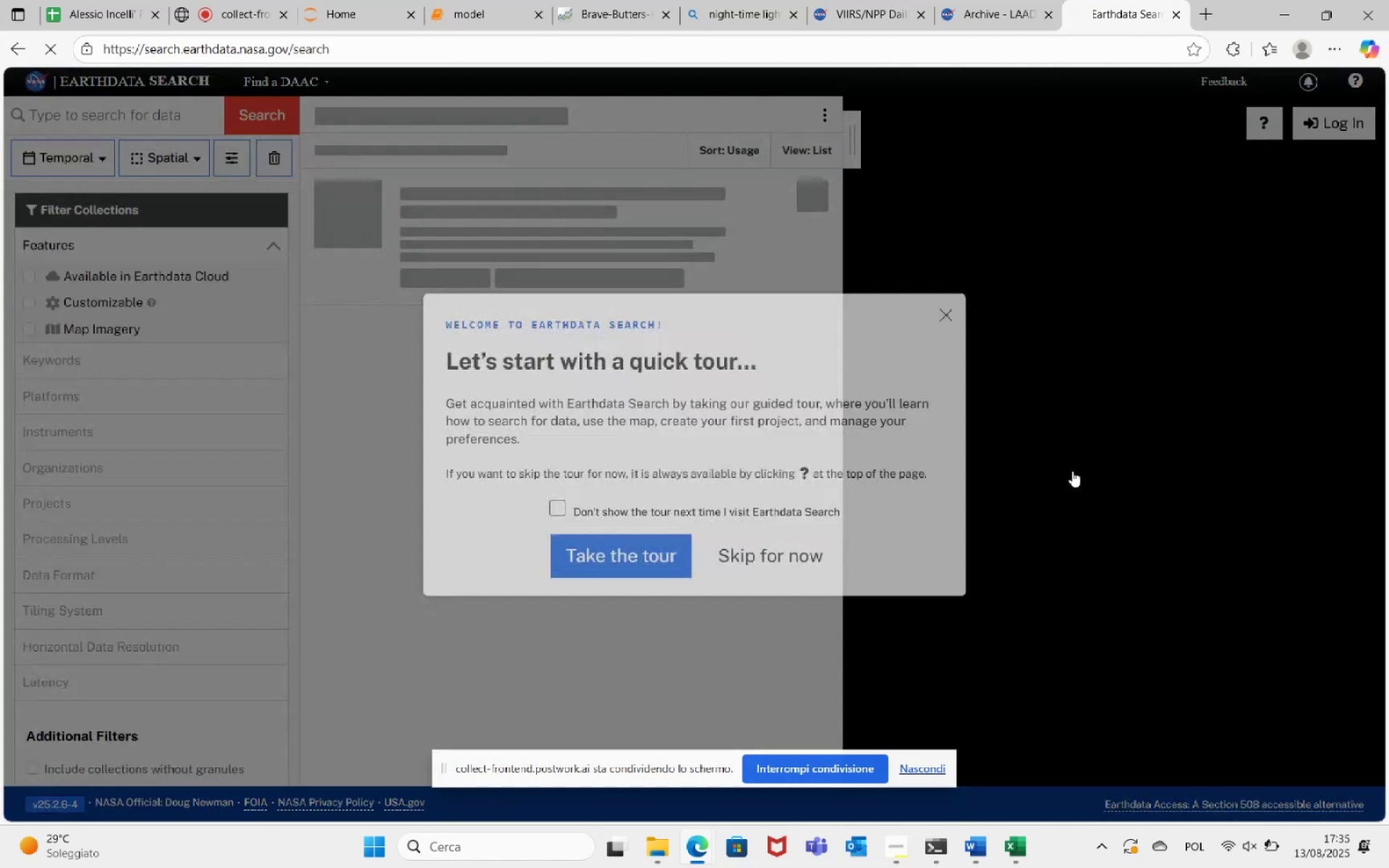 
wait(5.47)
 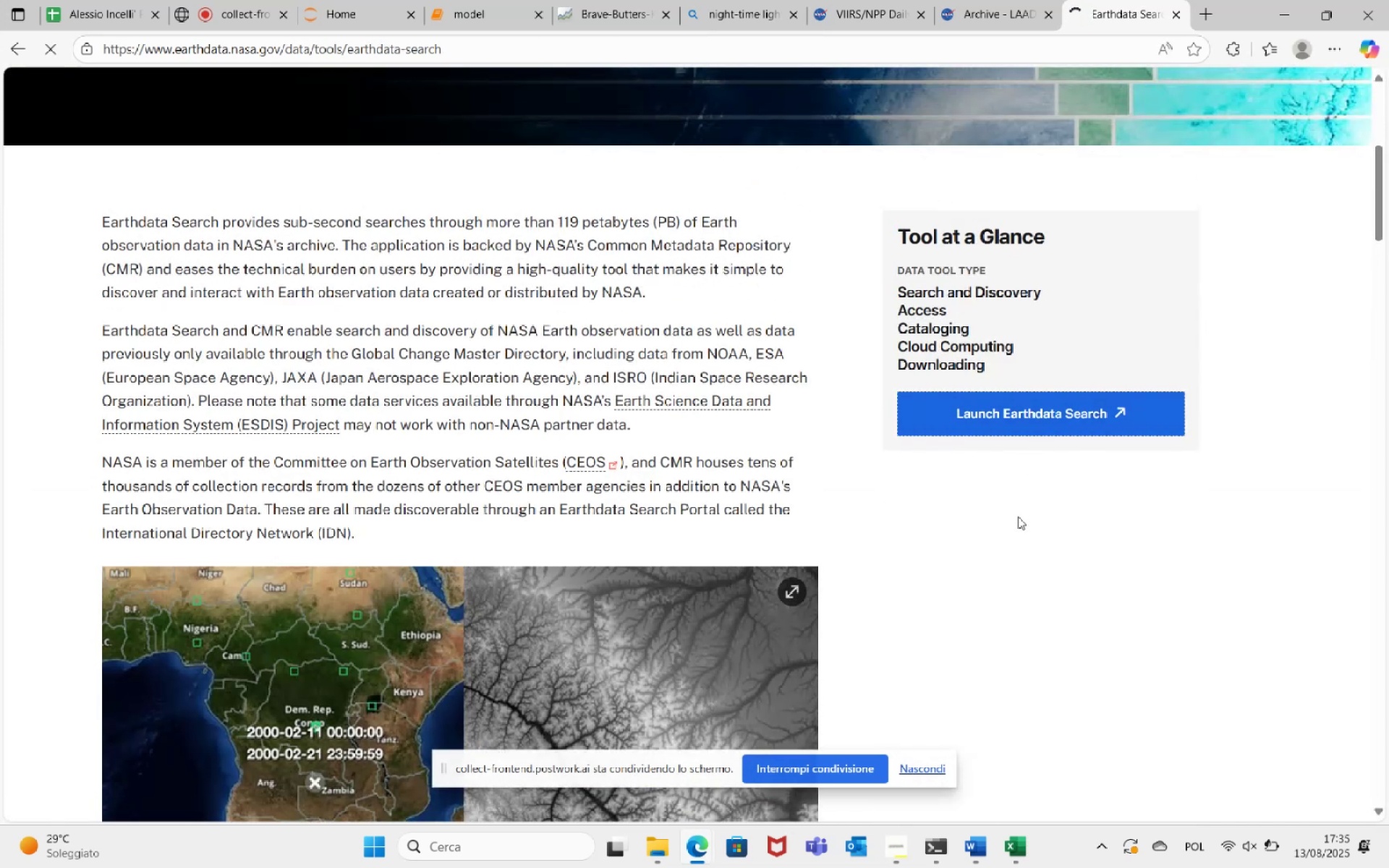 
left_click([767, 558])
 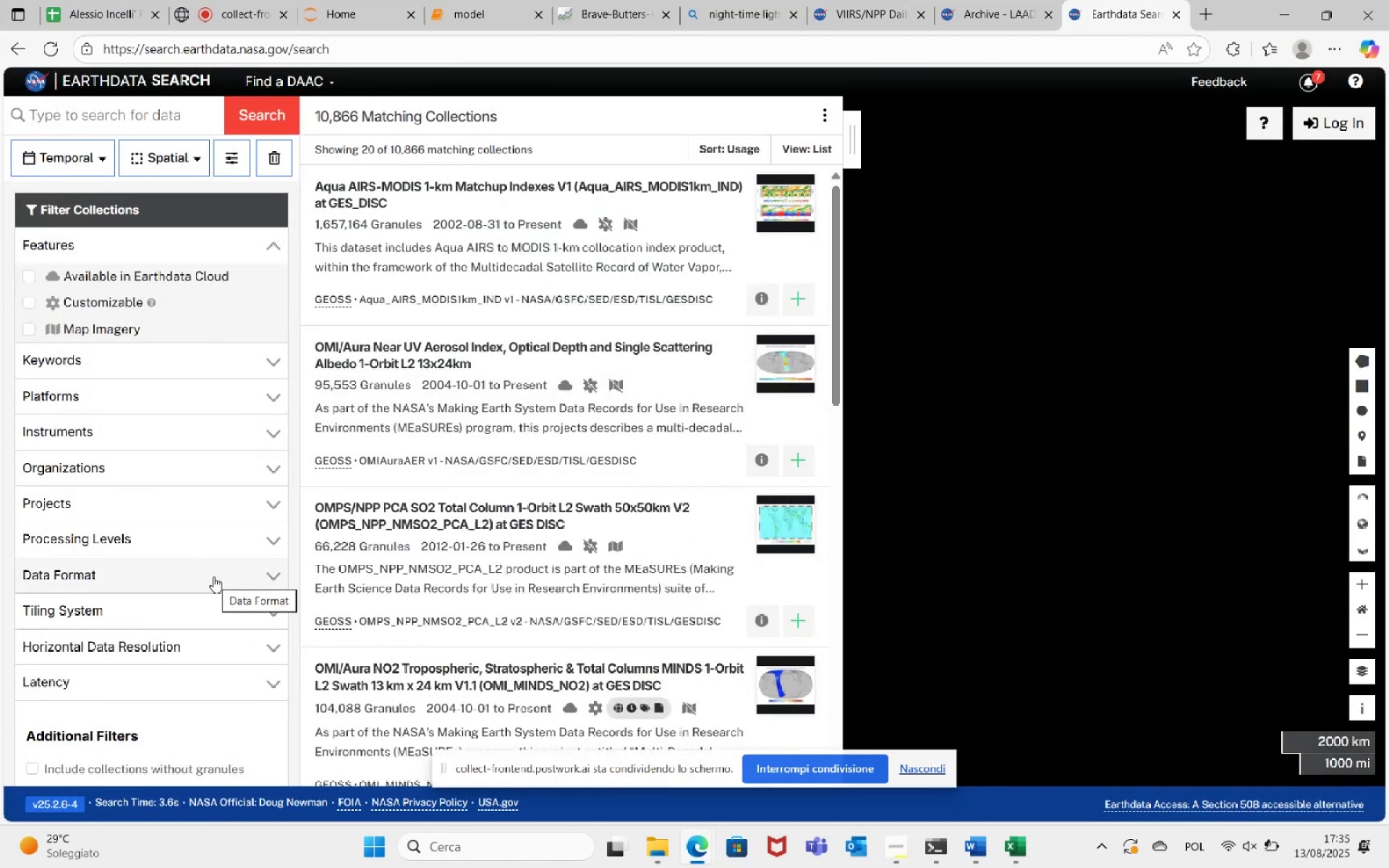 
wait(6.34)
 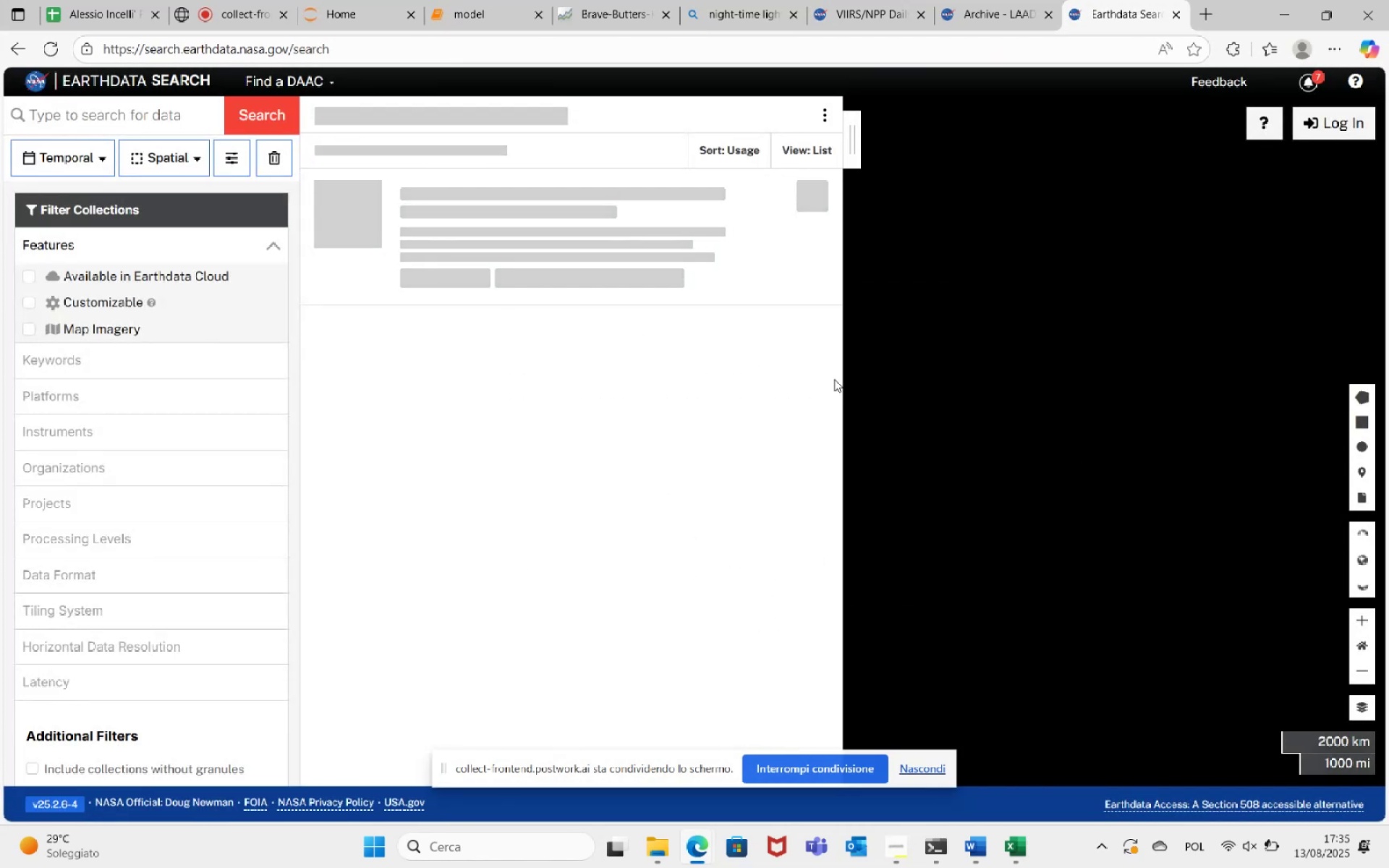 
left_click([998, 2])
 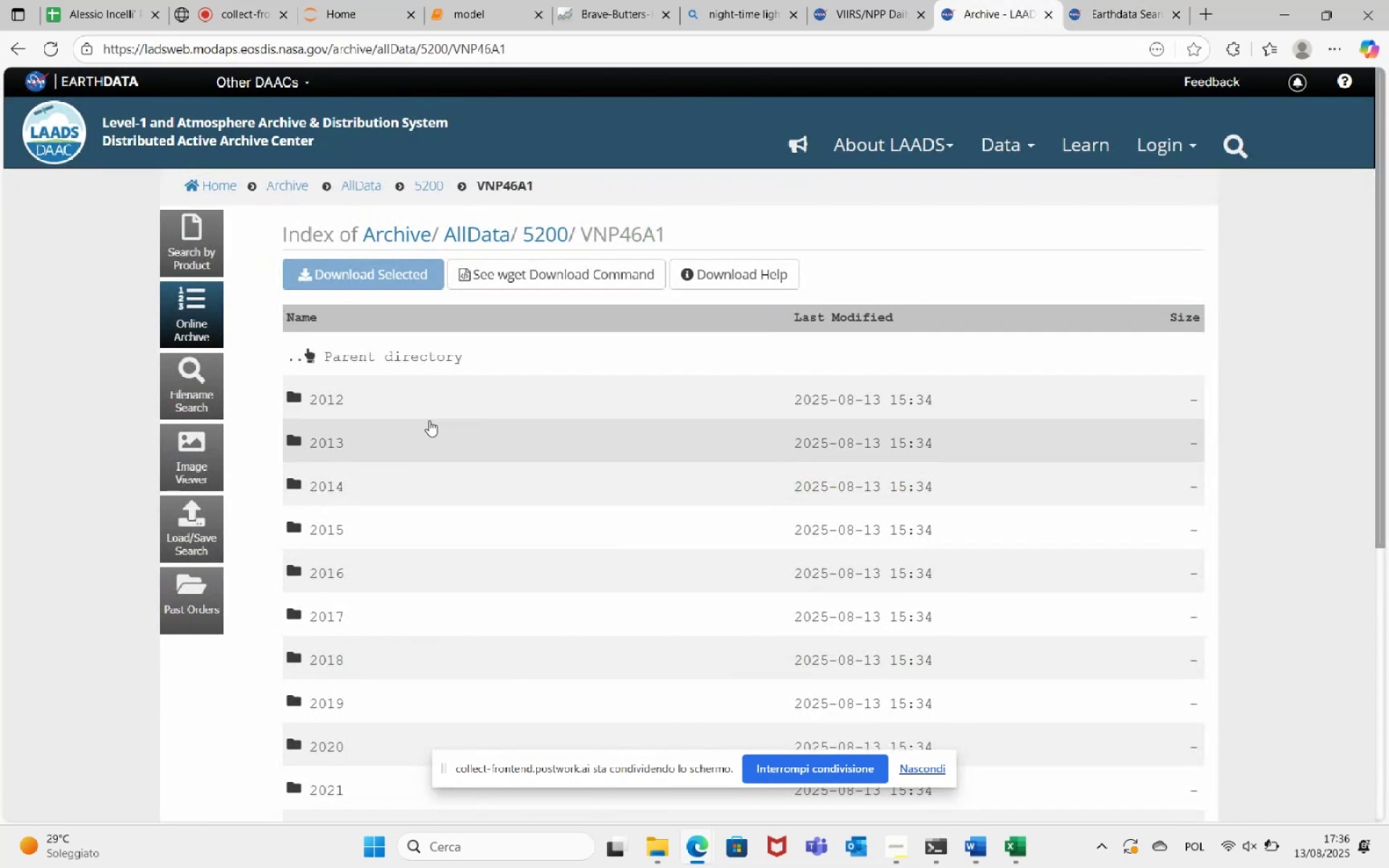 
left_click([436, 417])
 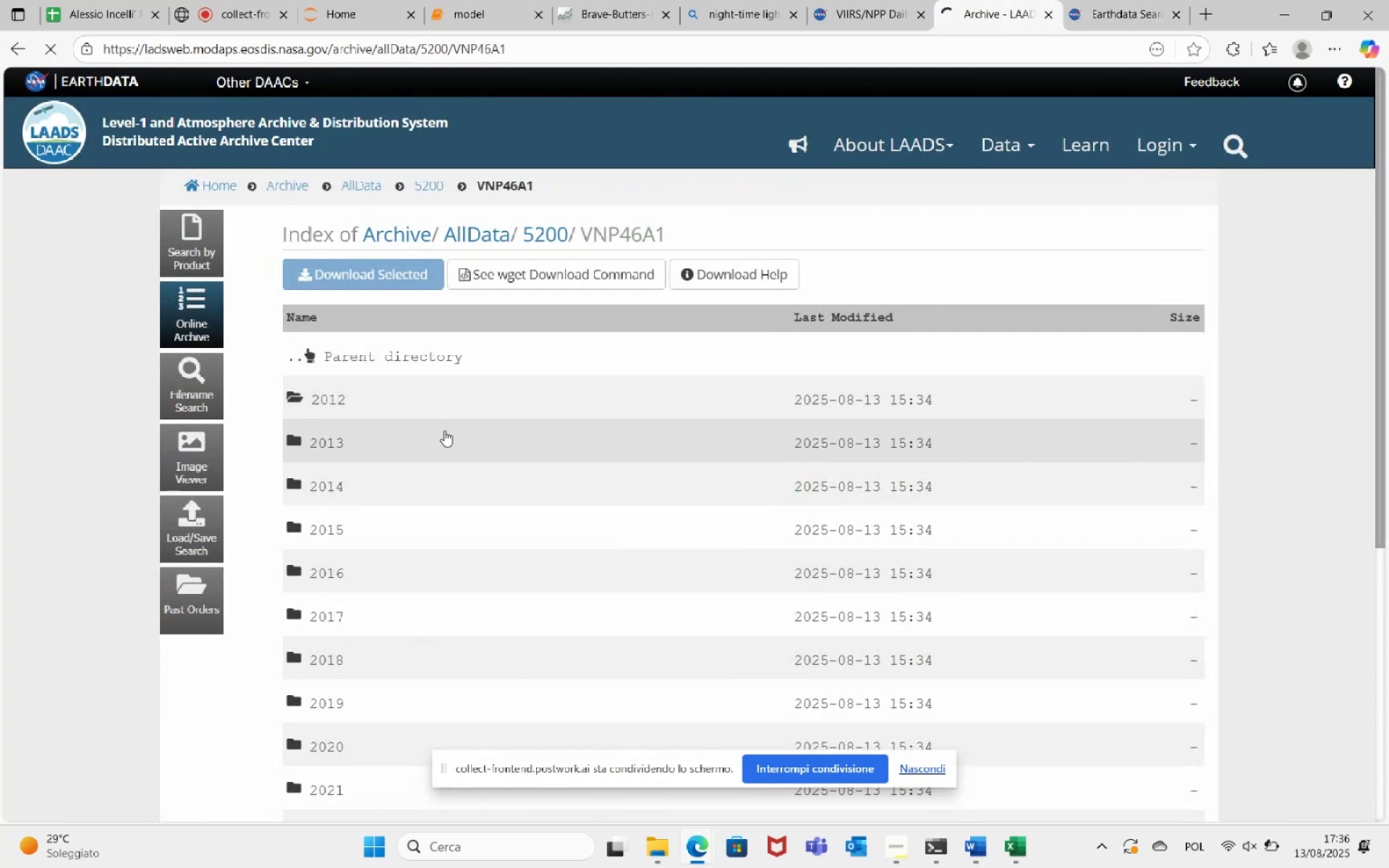 
mouse_move([534, 357])
 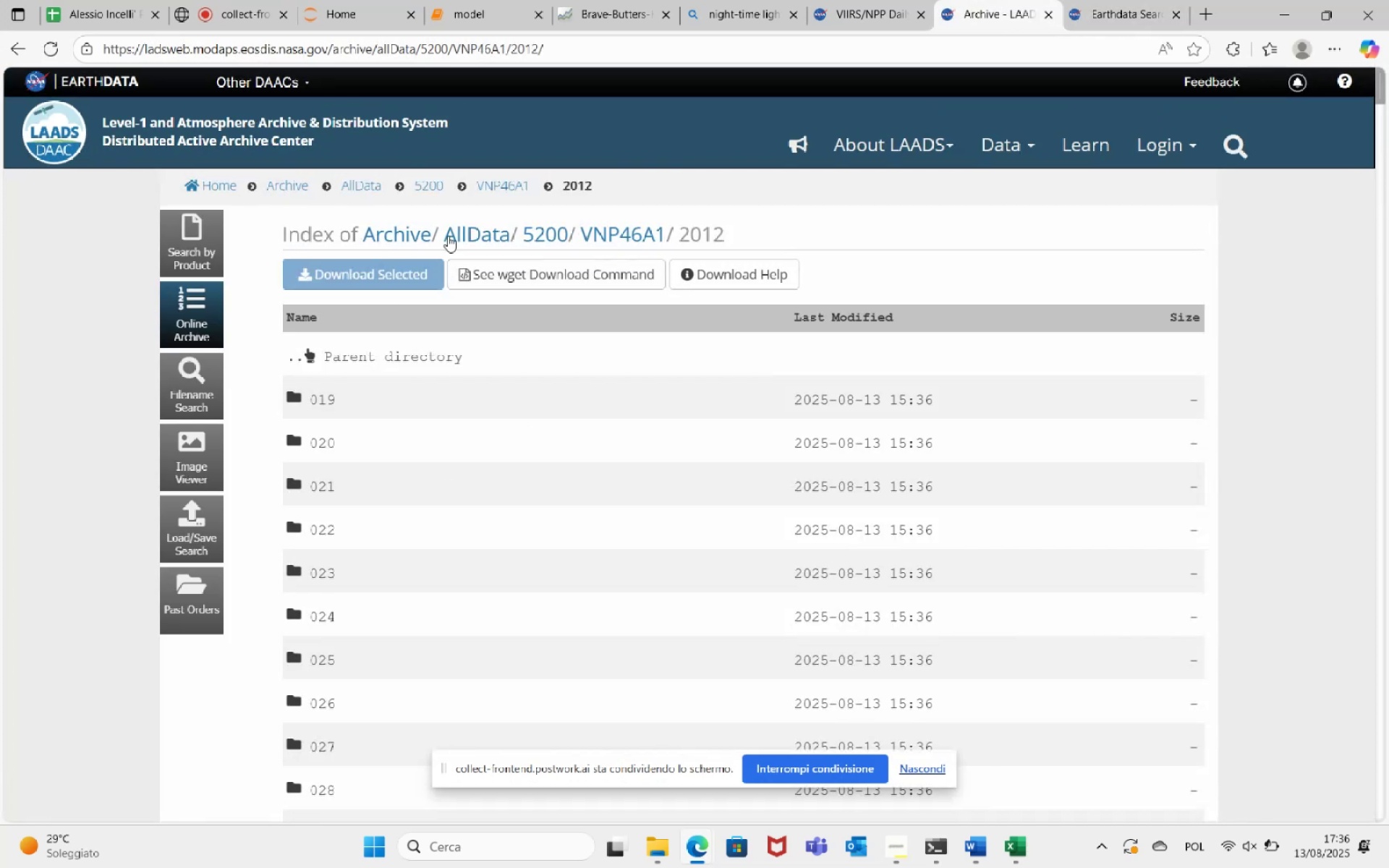 
left_click([606, 232])
 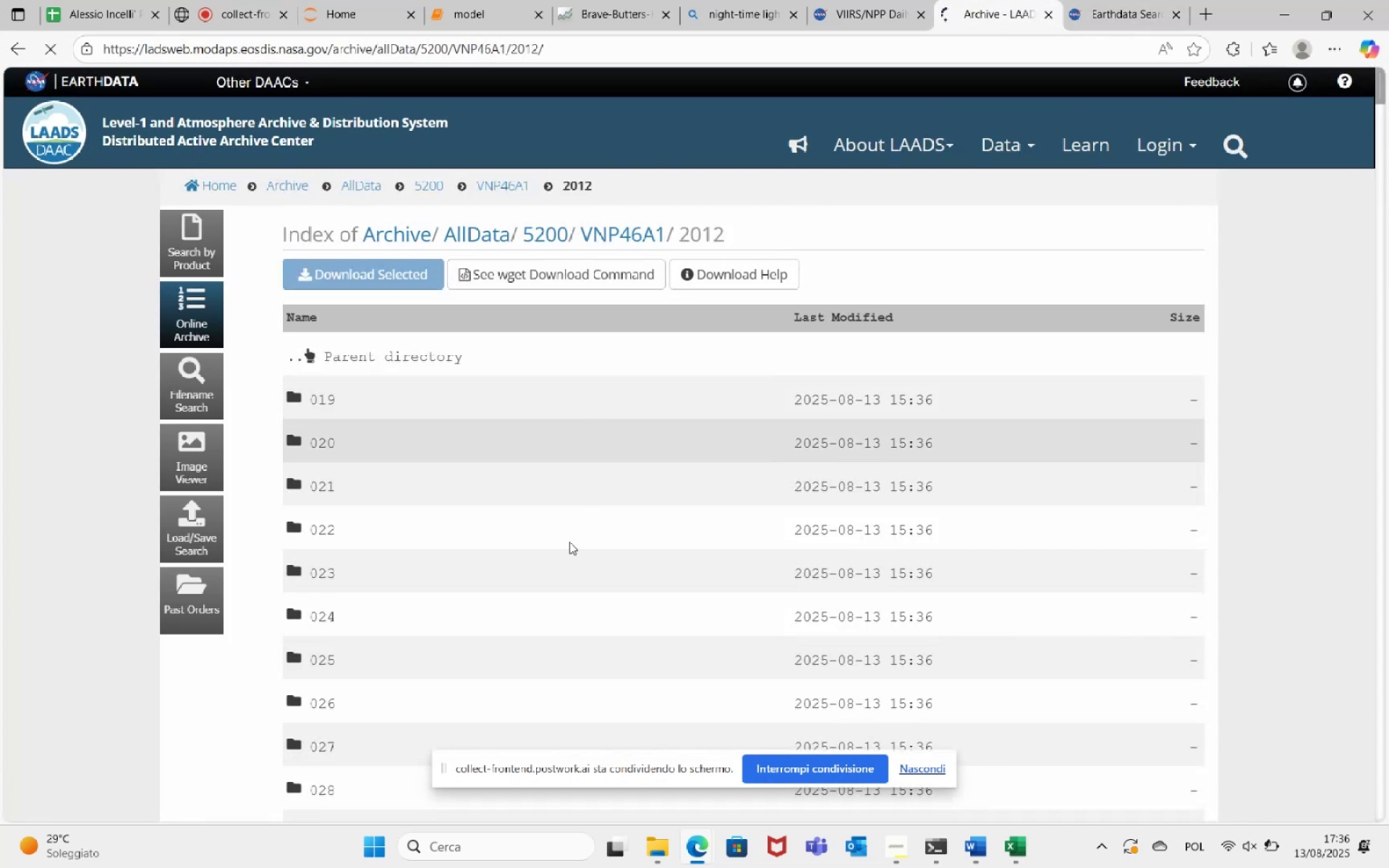 
scroll: coordinate [566, 573], scroll_direction: down, amount: 6.0
 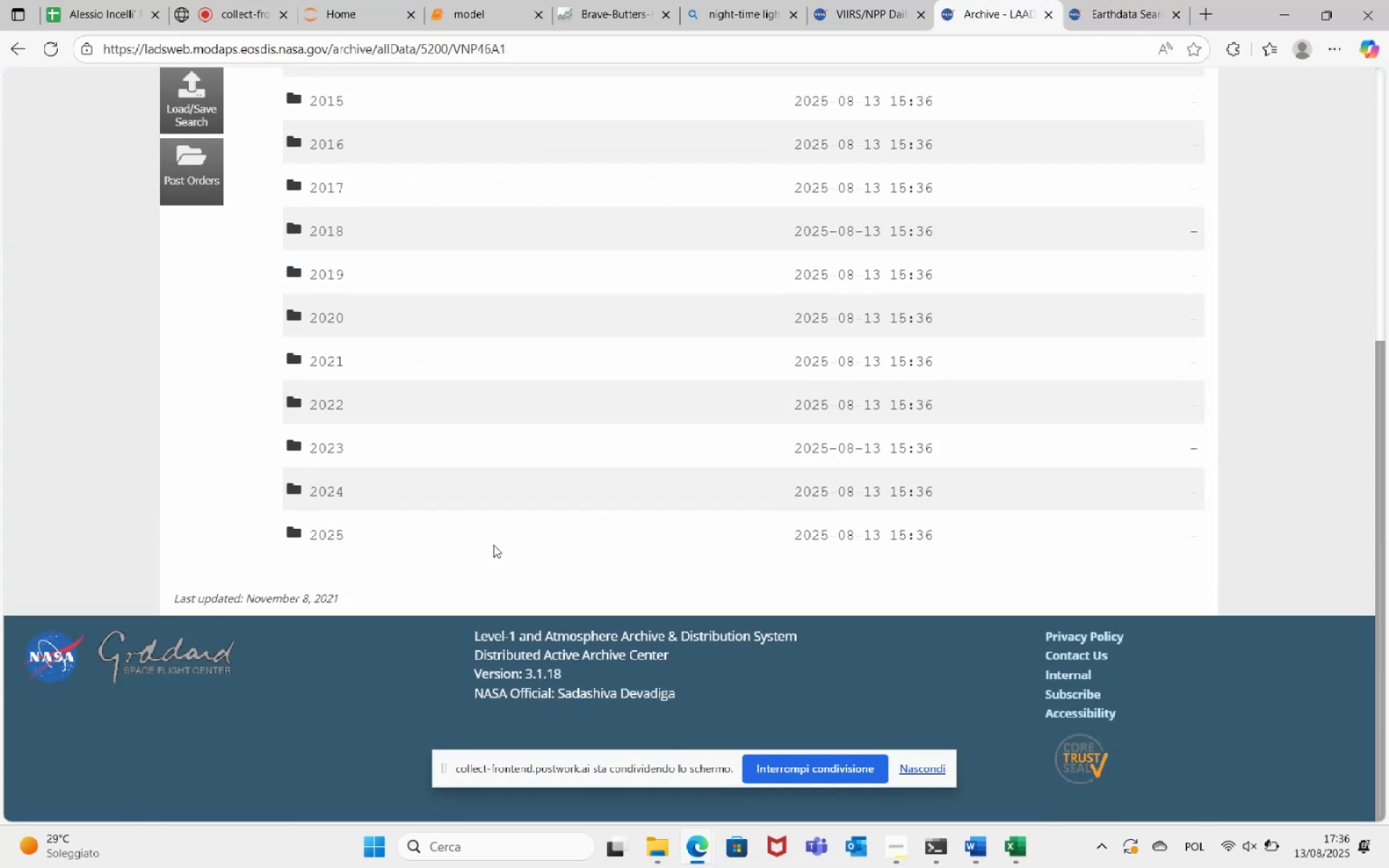 
left_click([430, 543])
 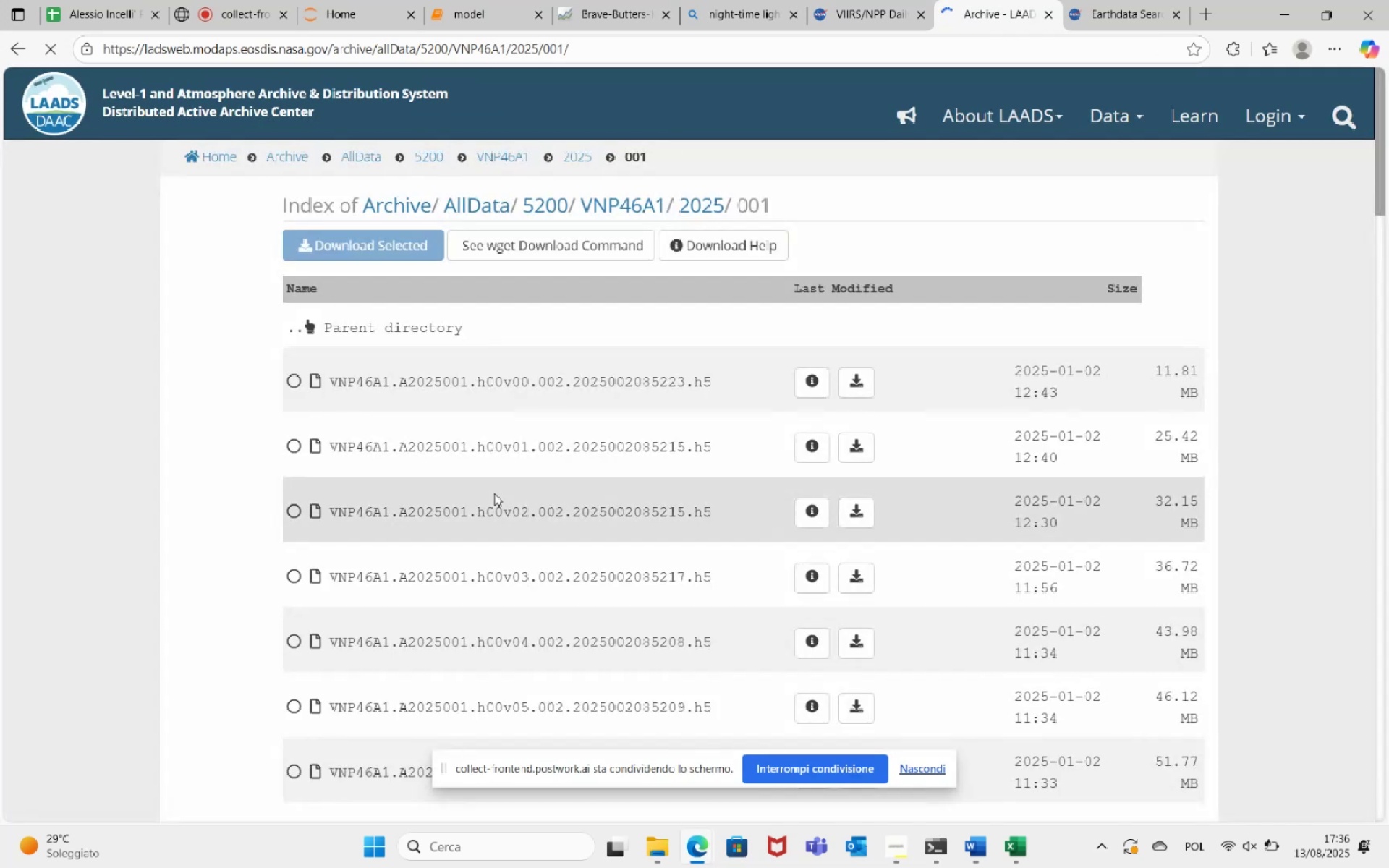 
wait(7.31)
 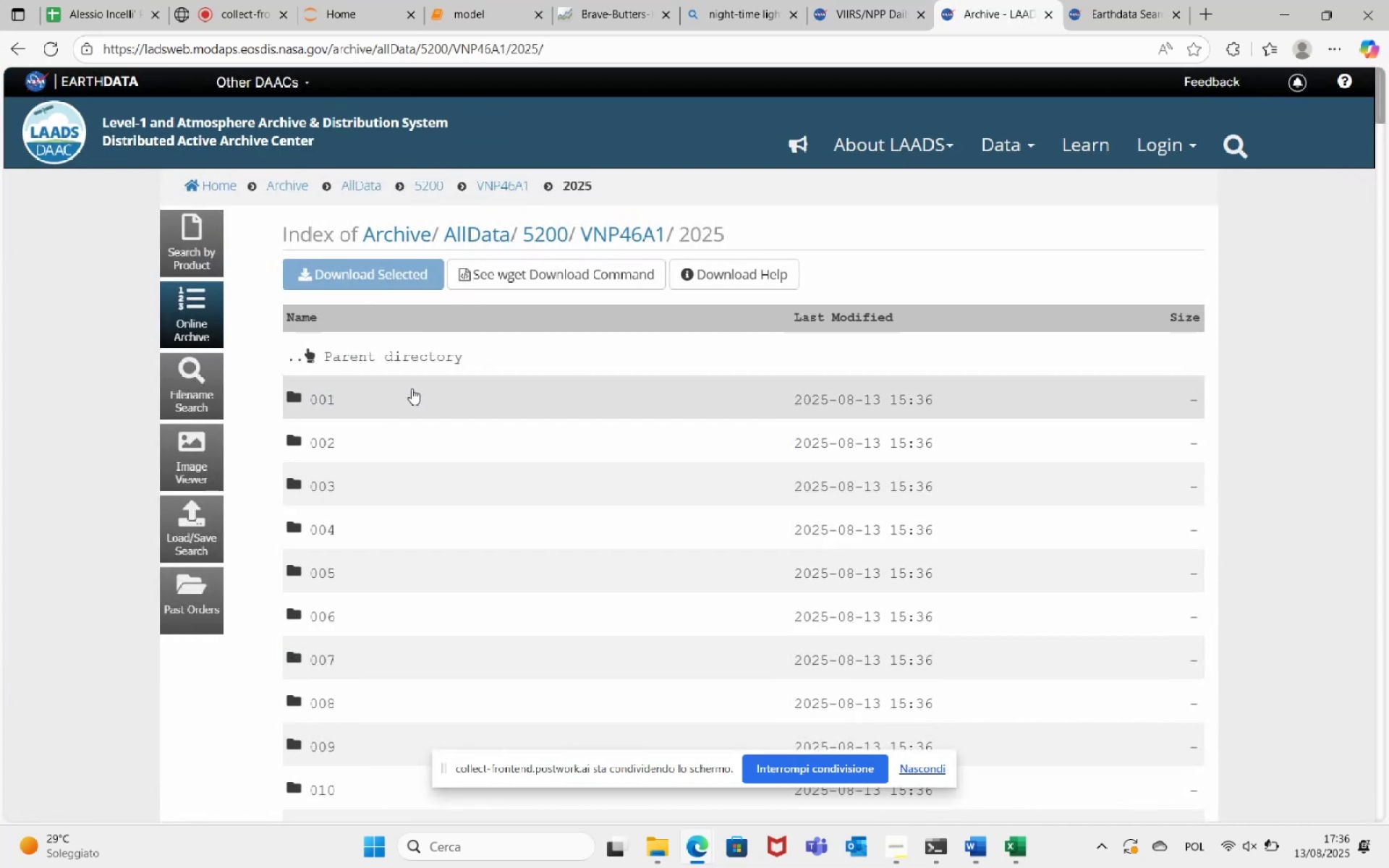 
left_click([454, 459])
 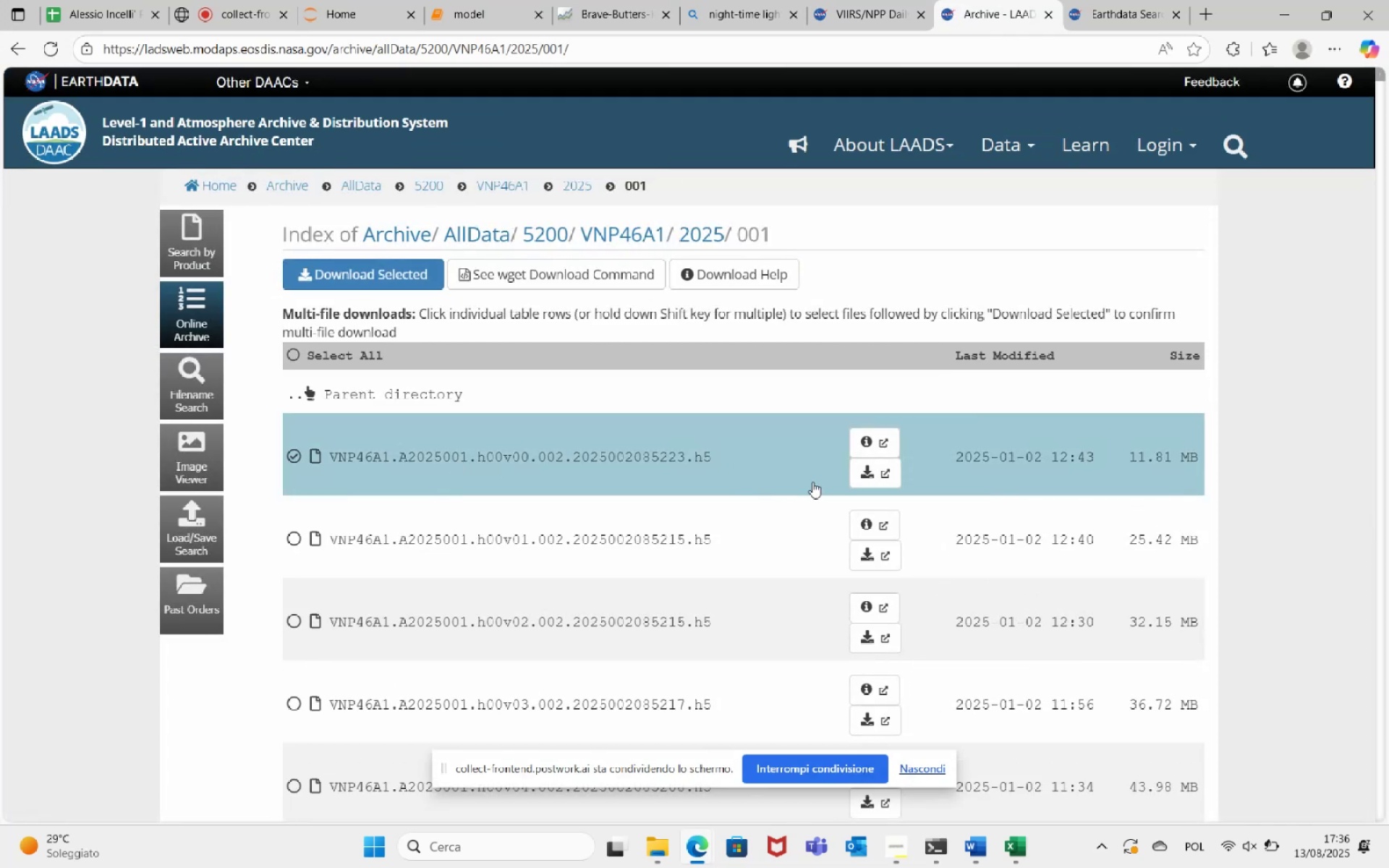 
left_click([867, 475])
 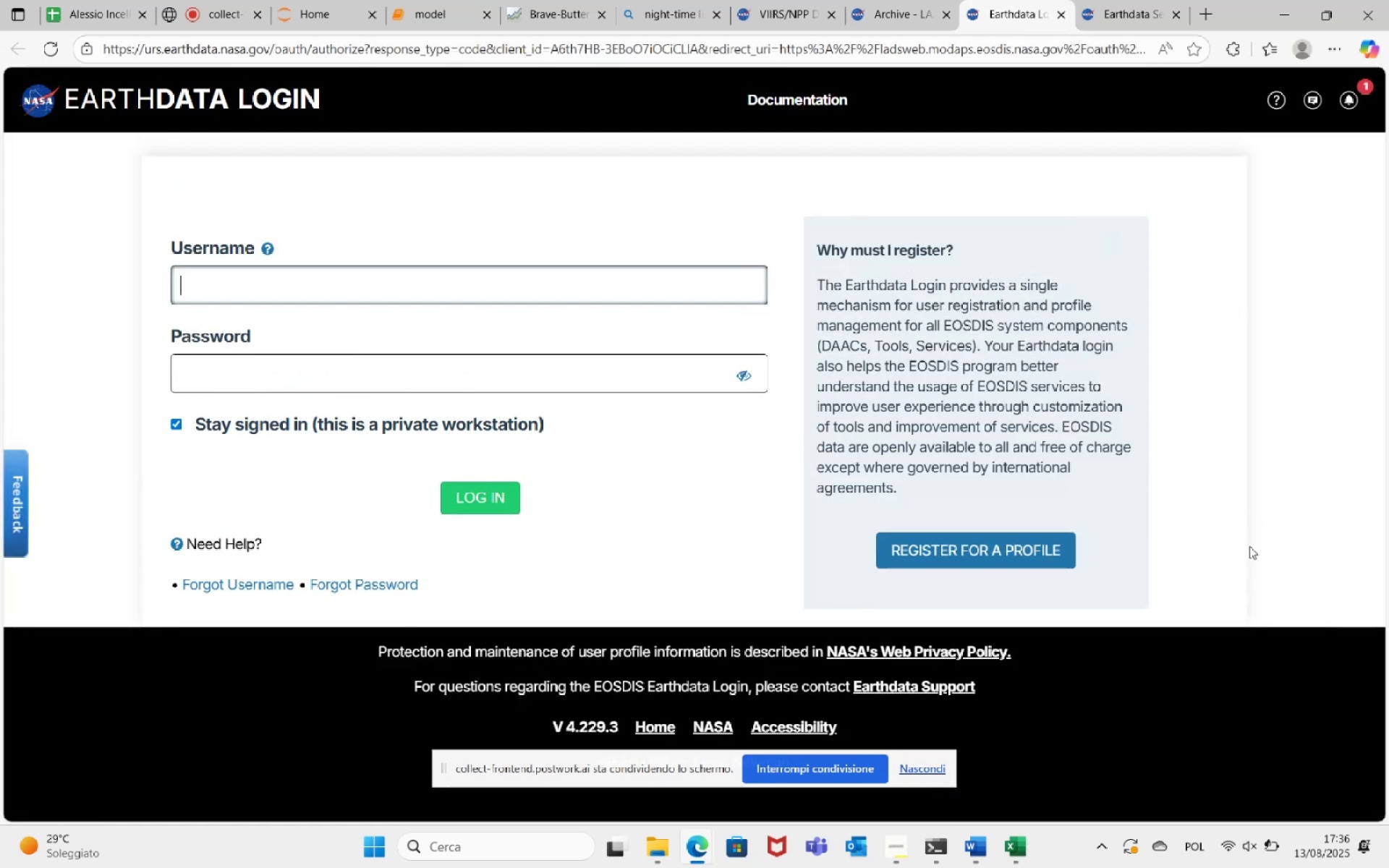 
wait(15.21)
 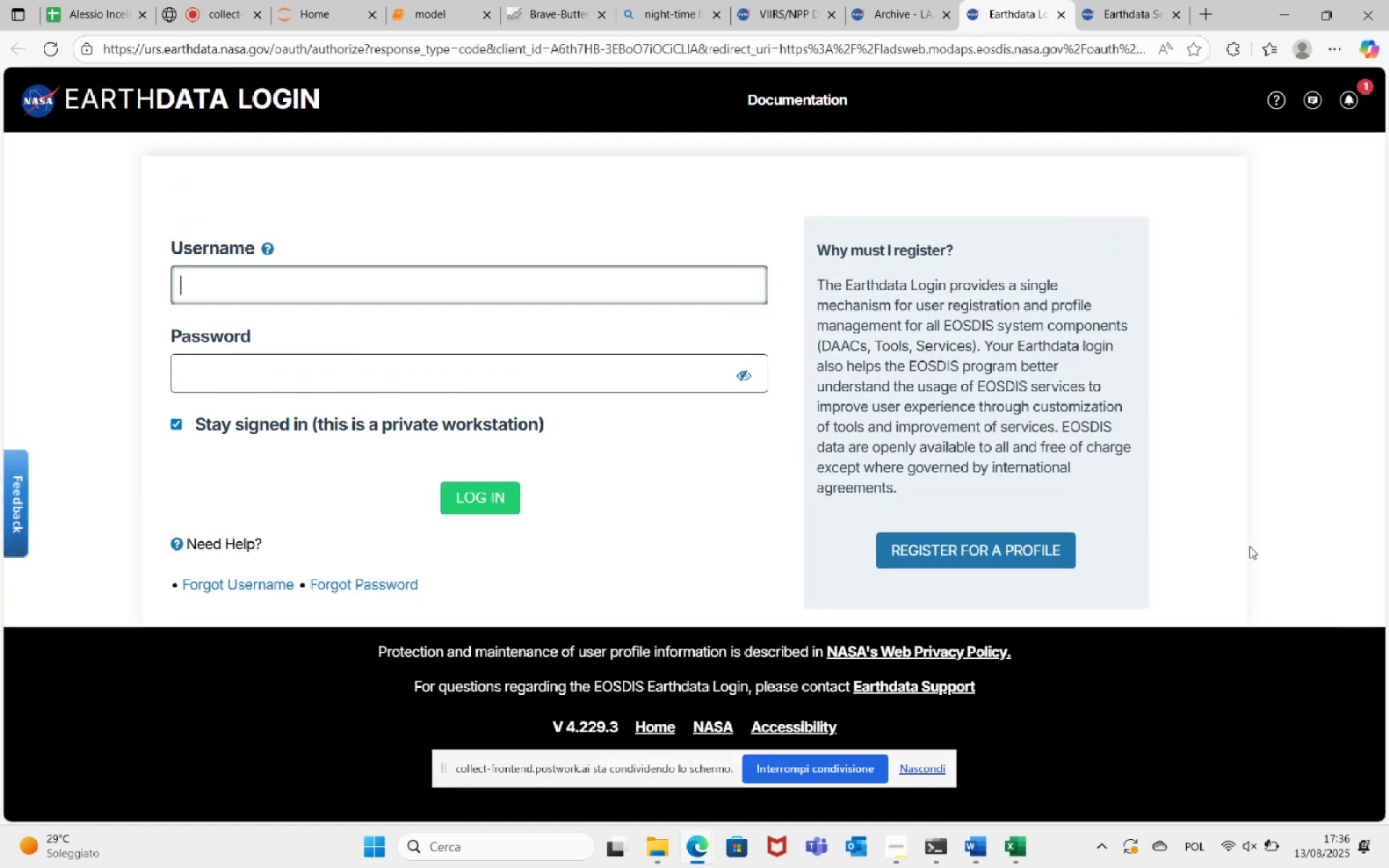 
scroll: coordinate [403, 431], scroll_direction: up, amount: 4.0
 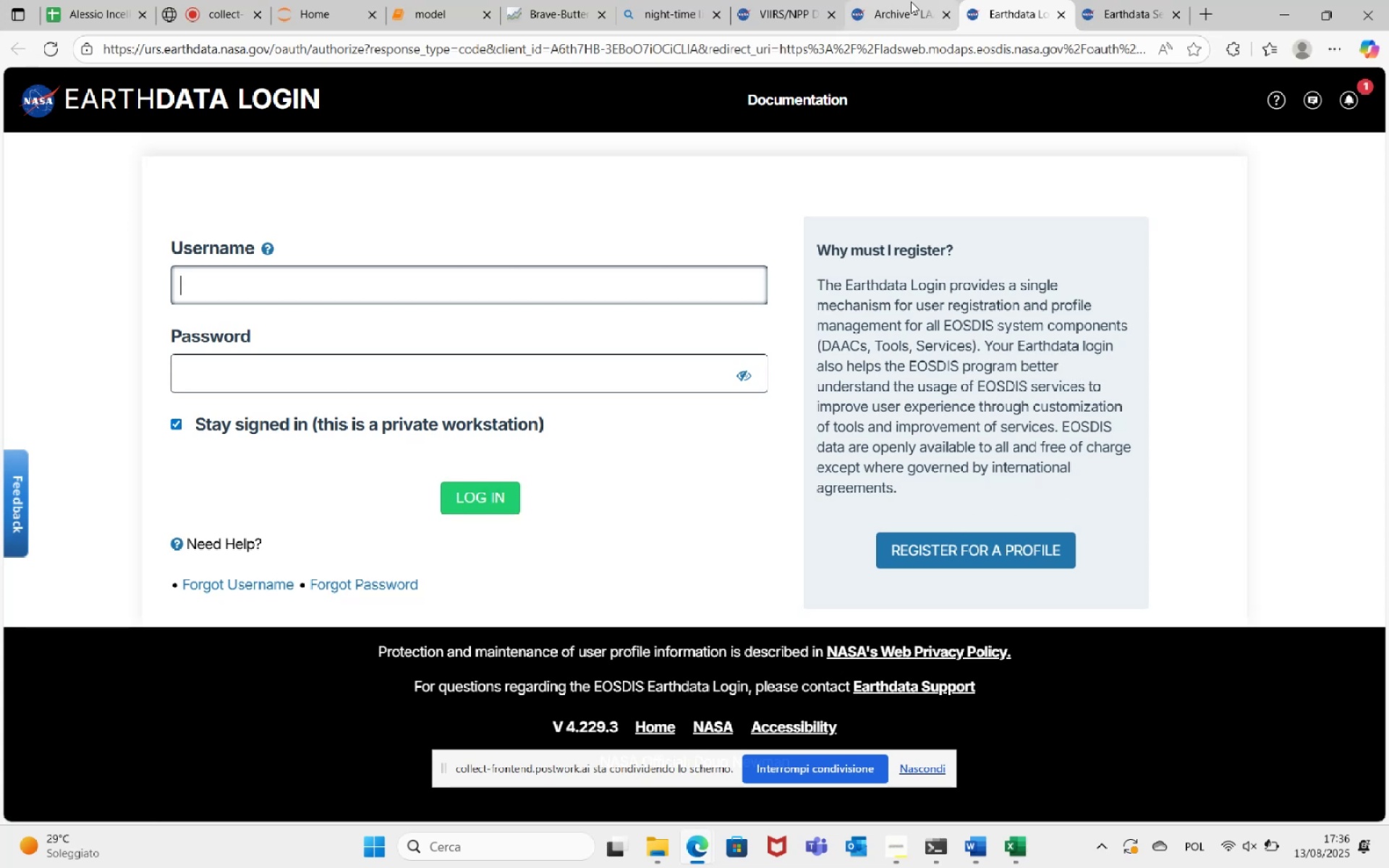 
left_click([1058, 10])
 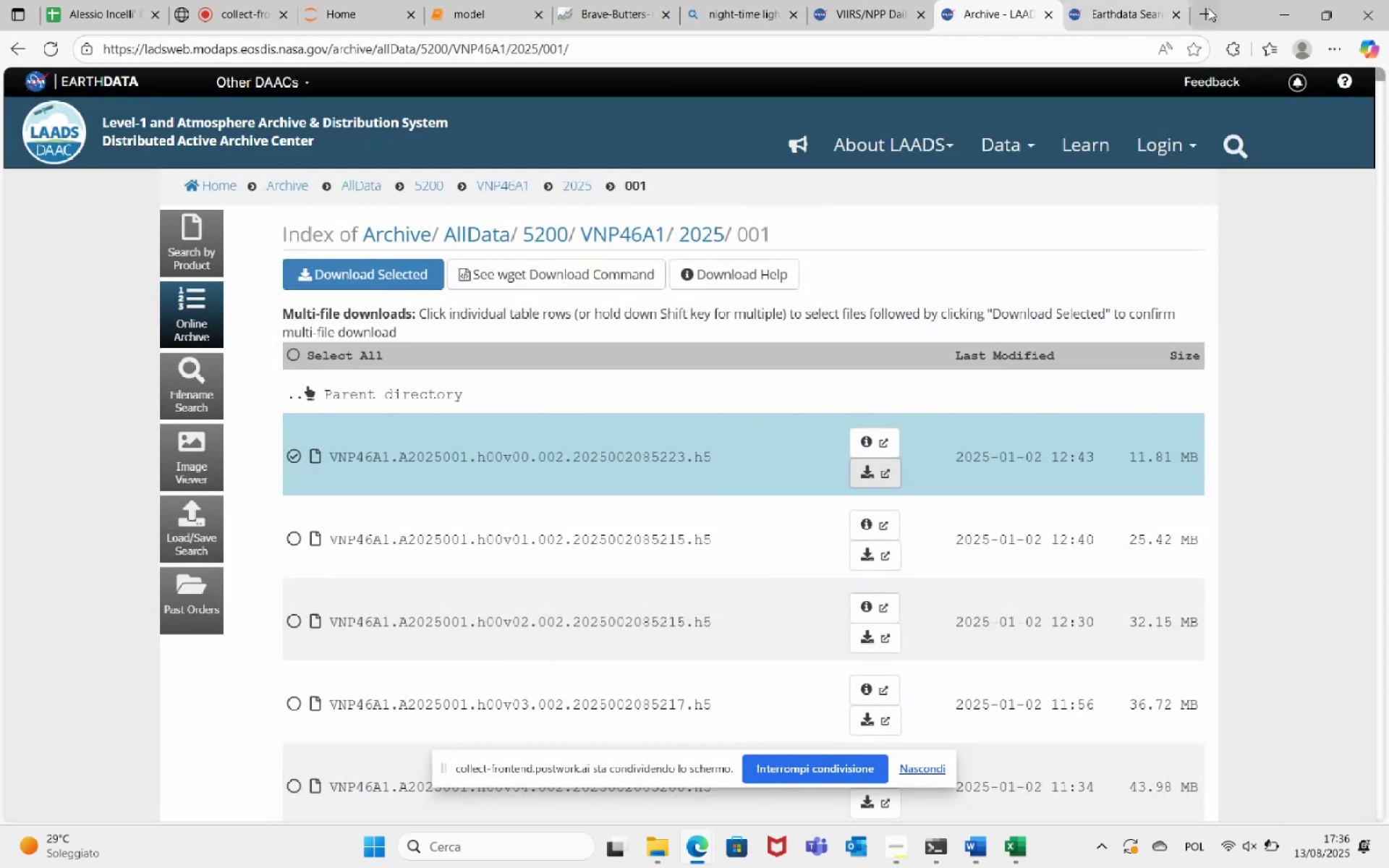 
left_click([1211, 7])
 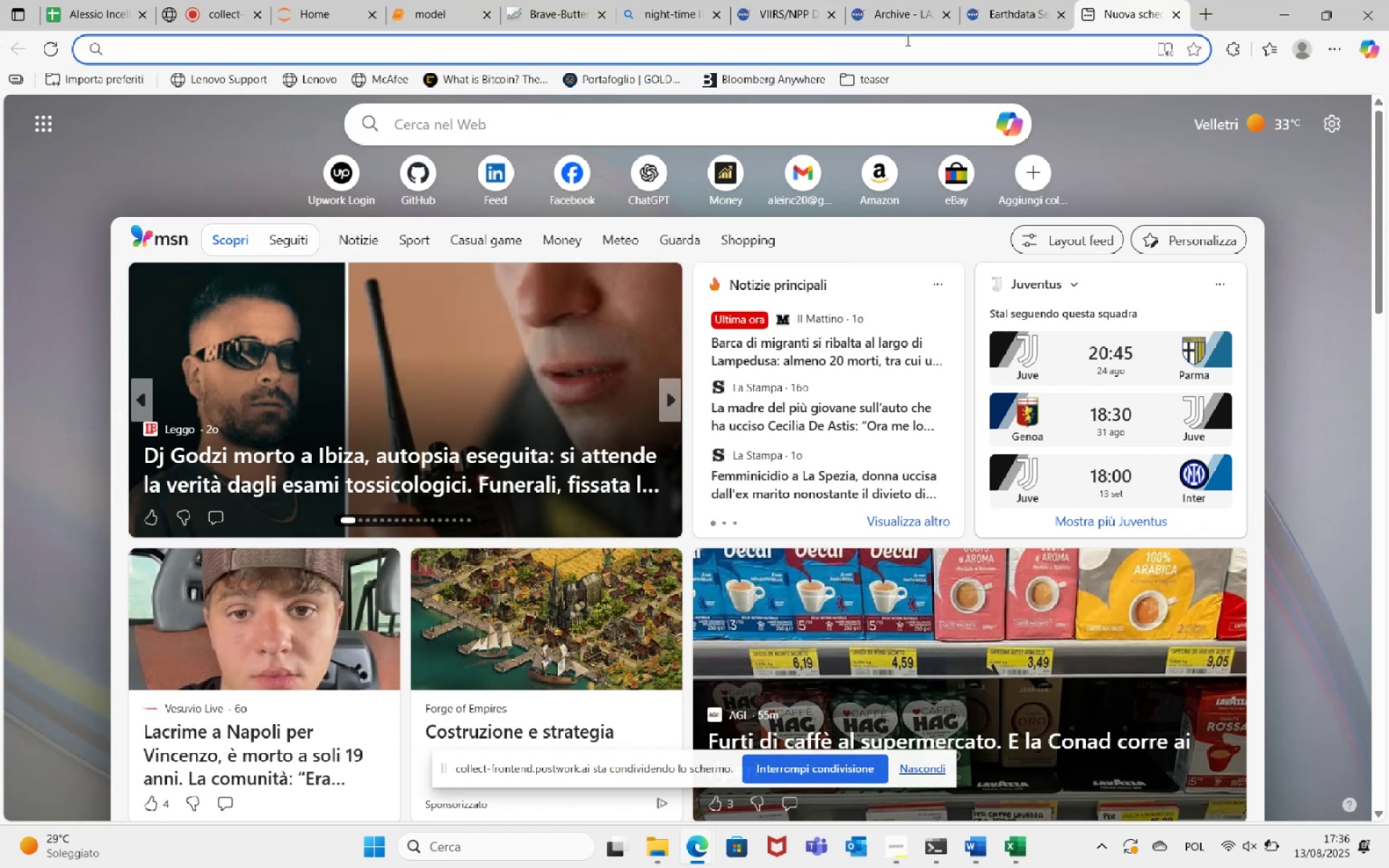 
type(world )
key(Backspace)
type(bank night-time light data)
 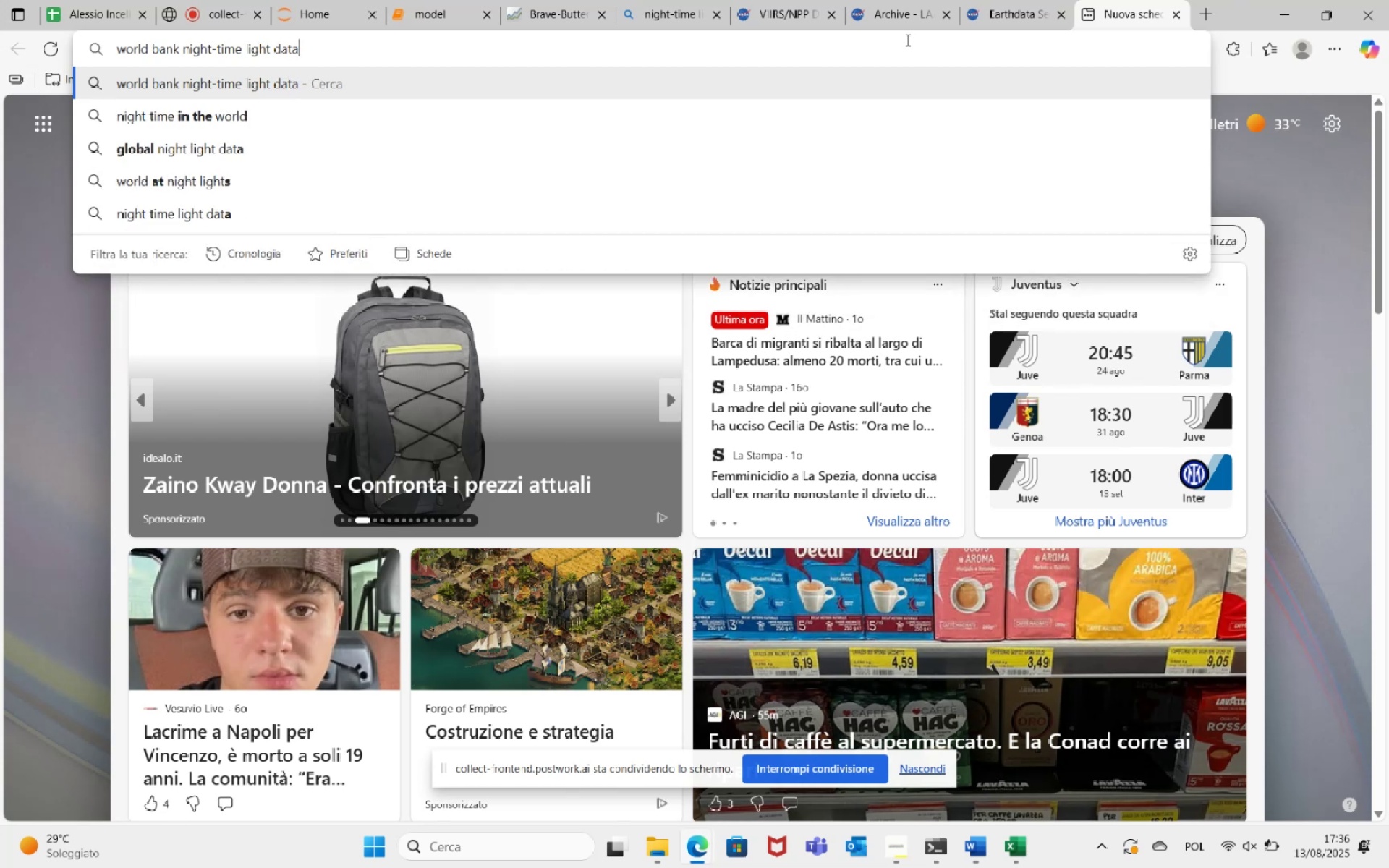 
key(Enter)
 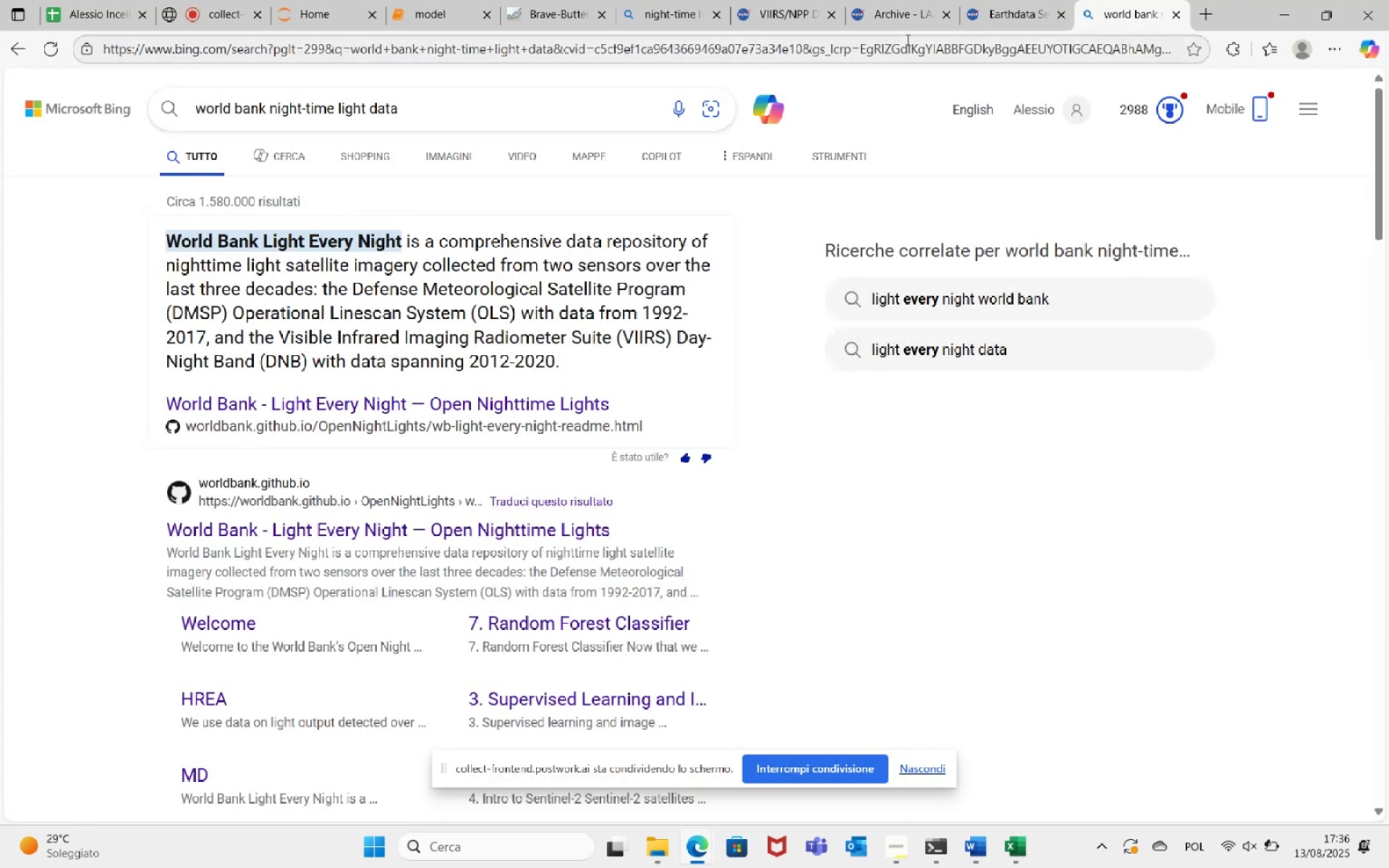 
wait(5.75)
 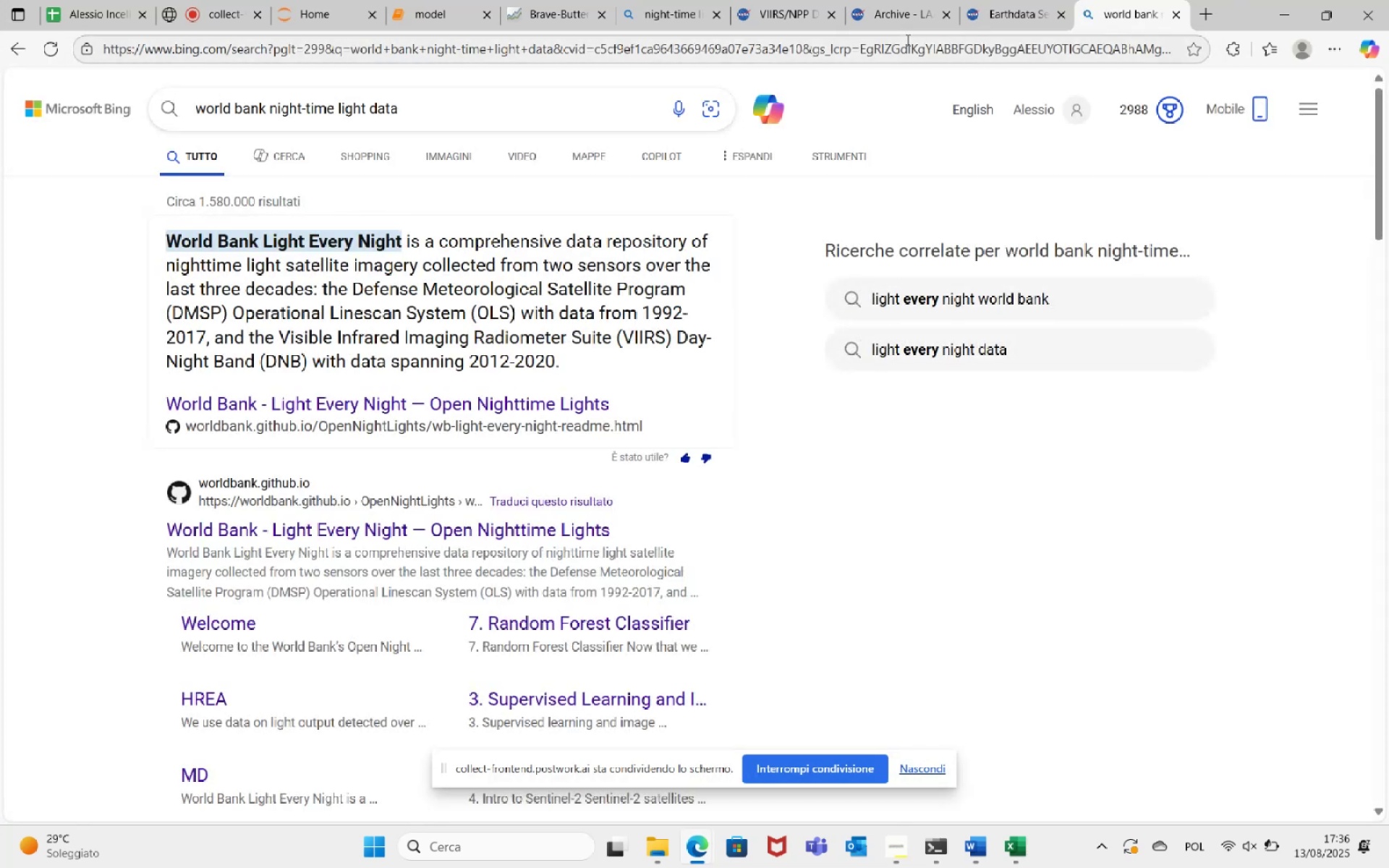 
left_click([449, 399])
 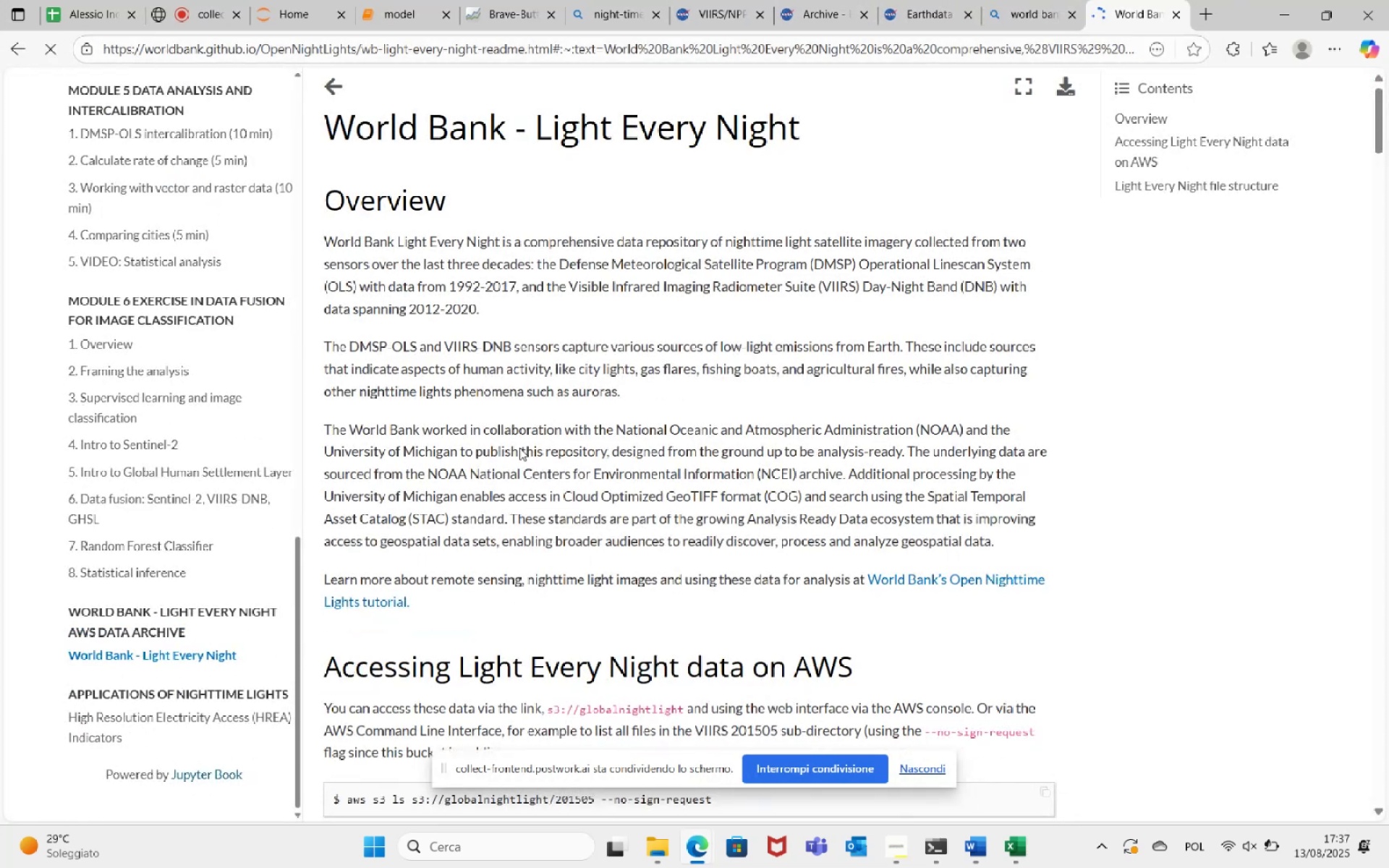 
scroll: coordinate [750, 437], scroll_direction: down, amount: 13.0
 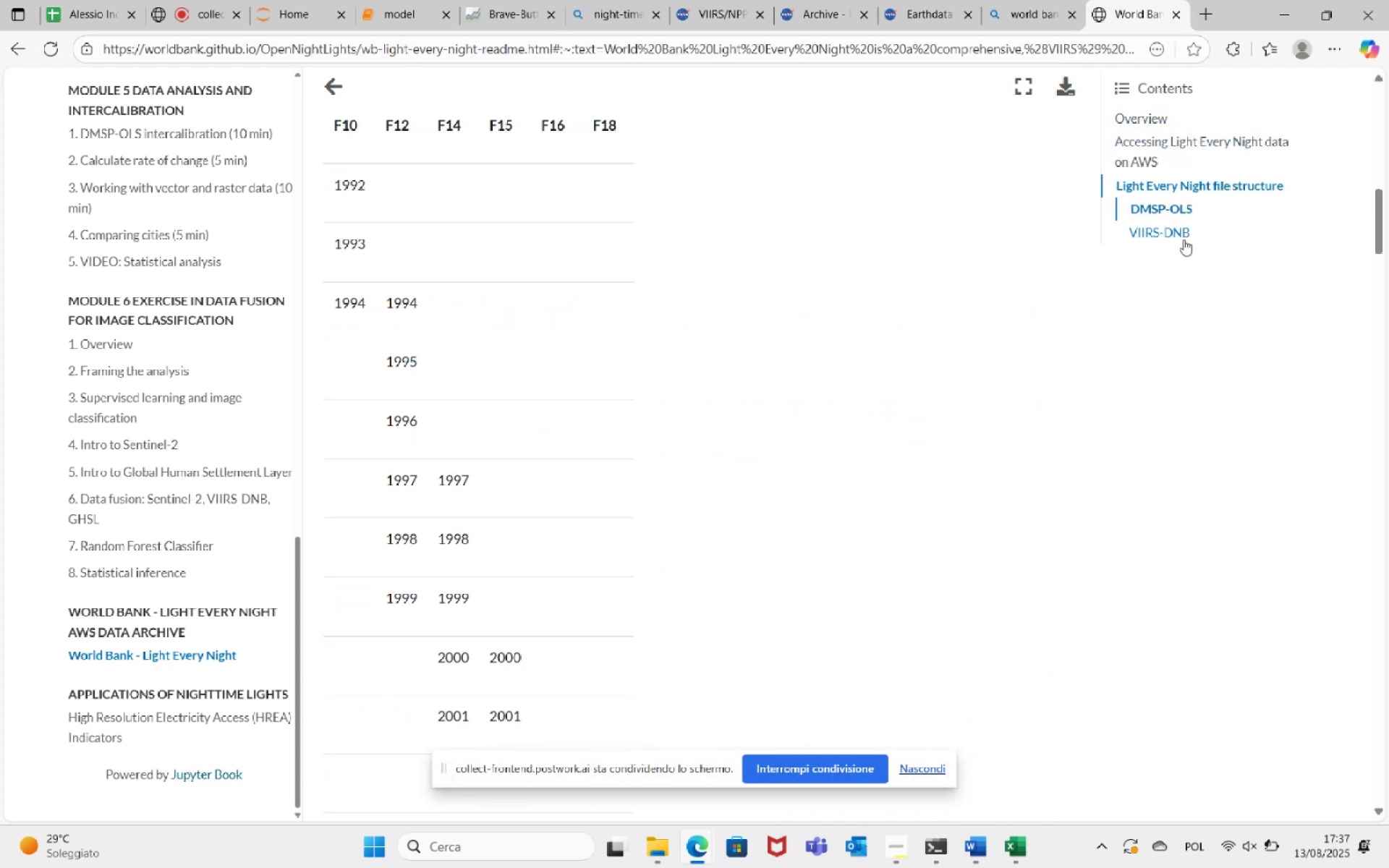 
left_click([1180, 229])
 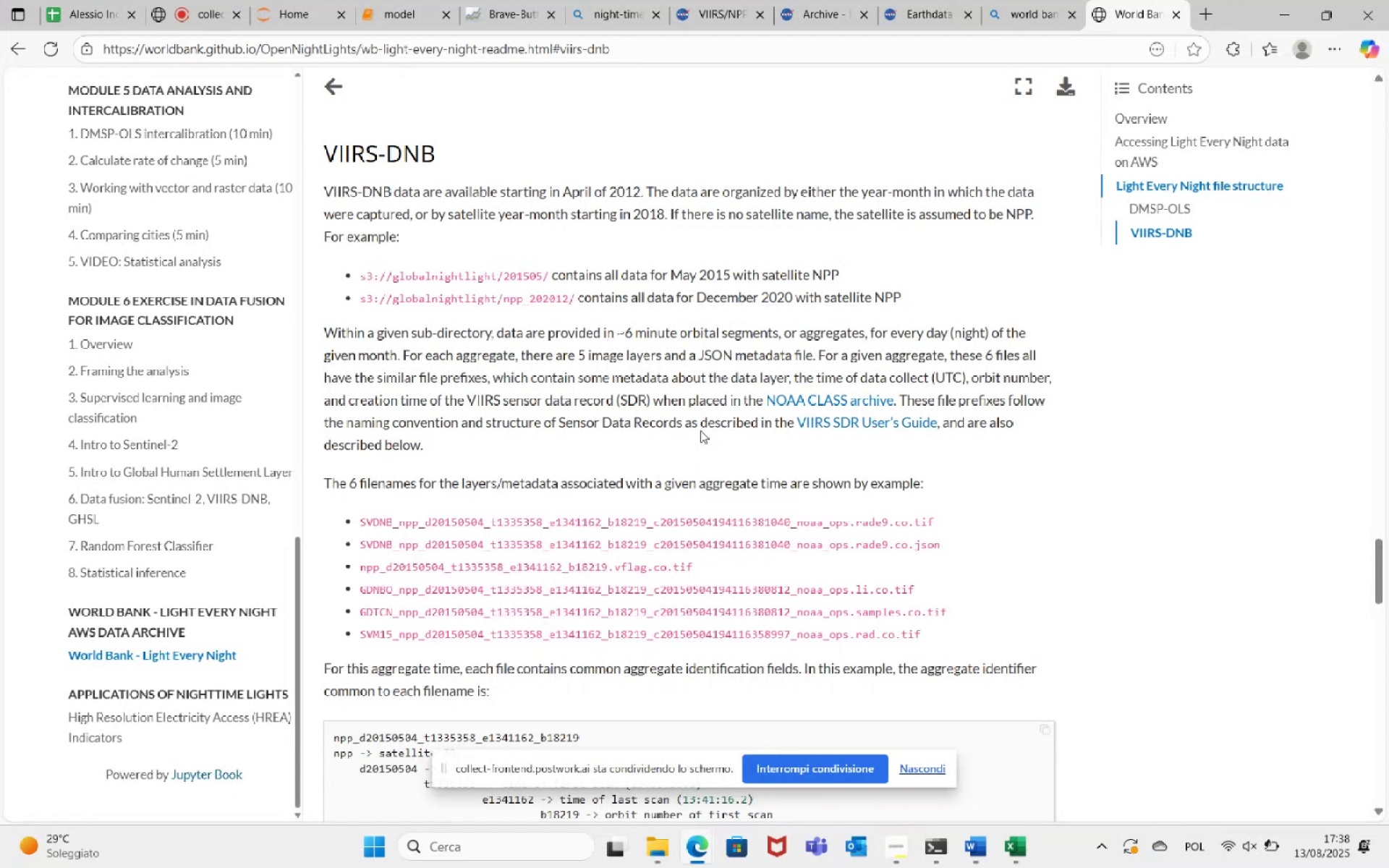 
wait(85.09)
 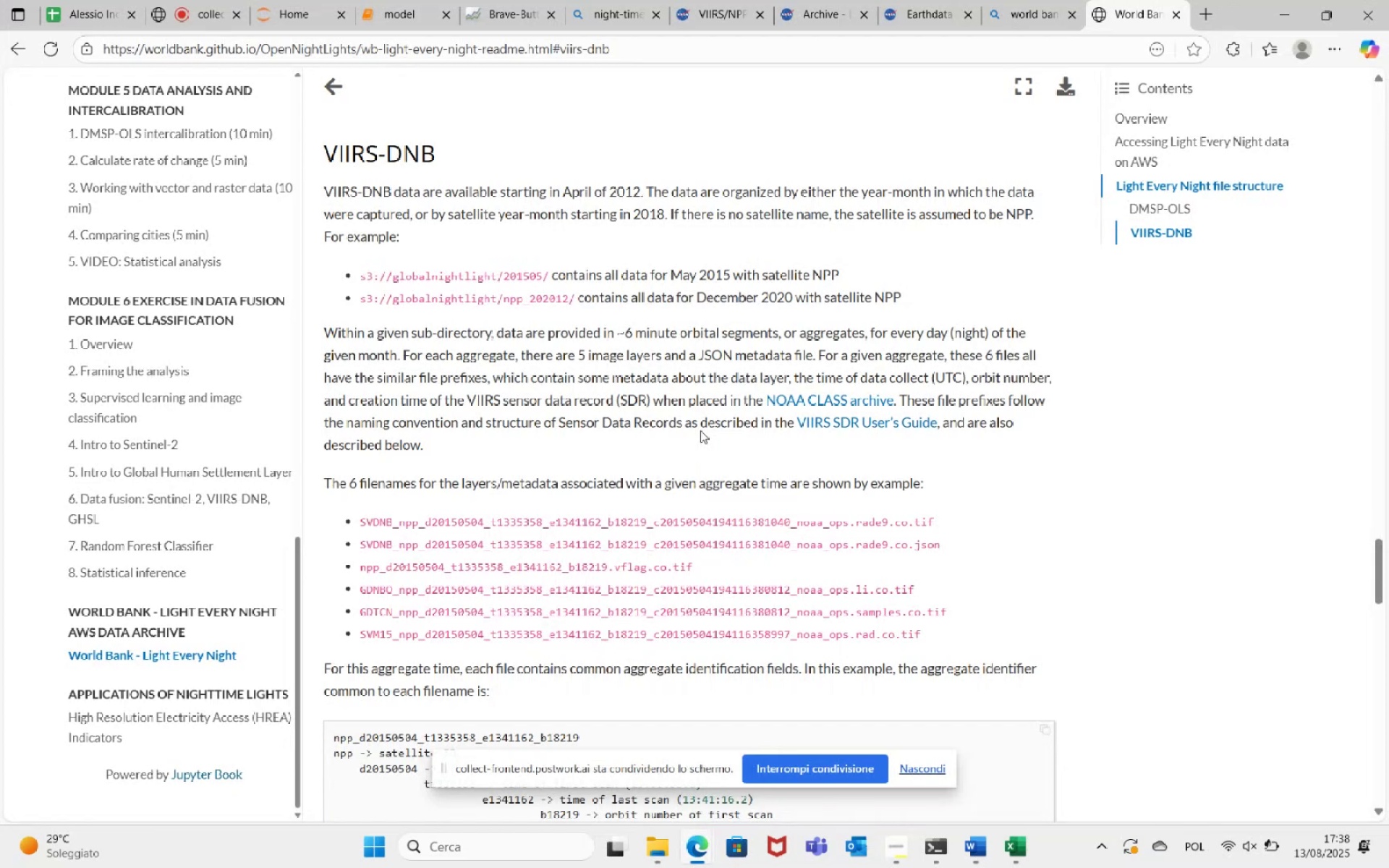 
scroll: coordinate [545, 347], scroll_direction: down, amount: 6.0
 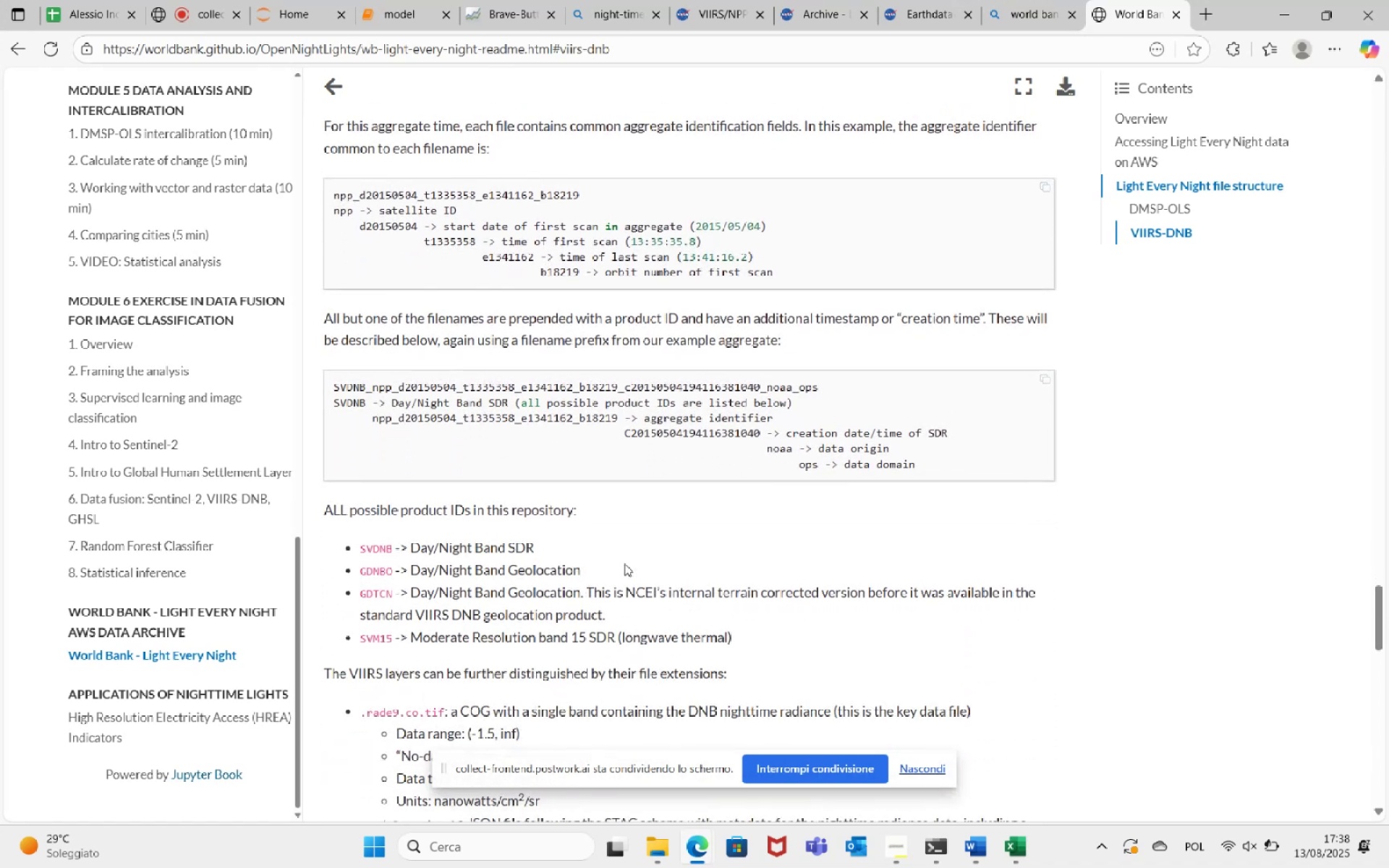 
wait(8.8)
 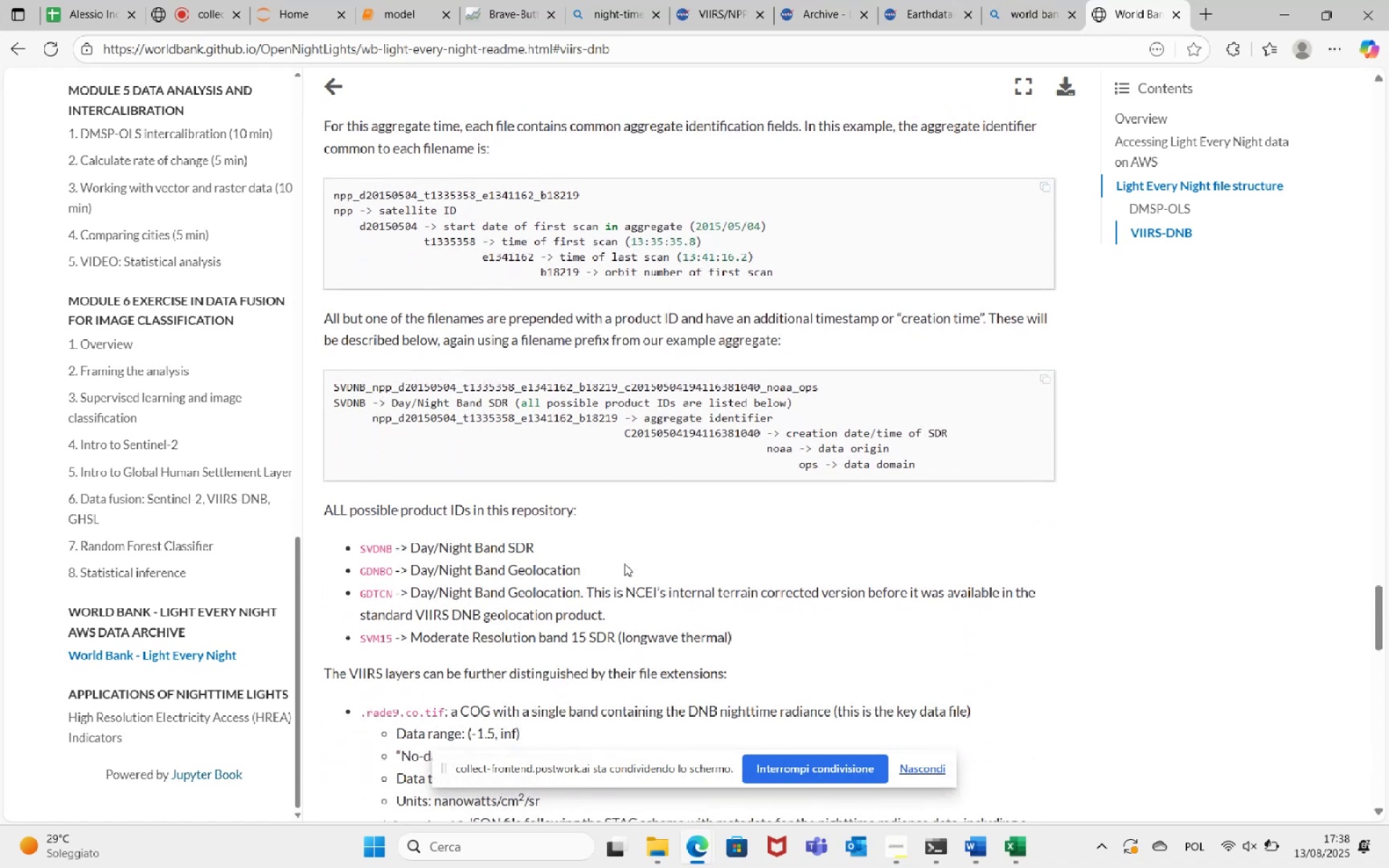 
scroll: coordinate [751, 503], scroll_direction: down, amount: 22.0
 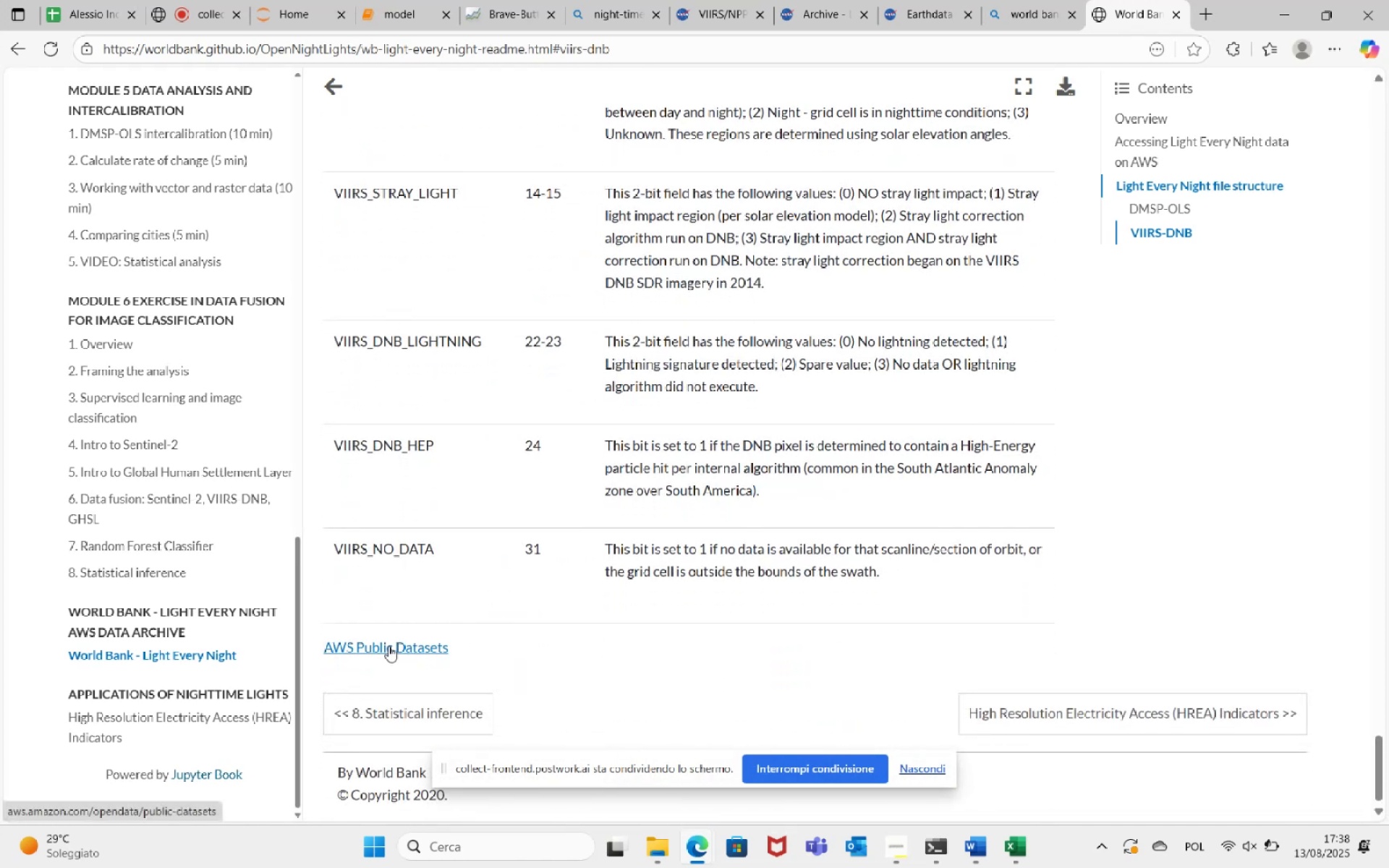 
scroll: coordinate [622, 300], scroll_direction: up, amount: 96.0
 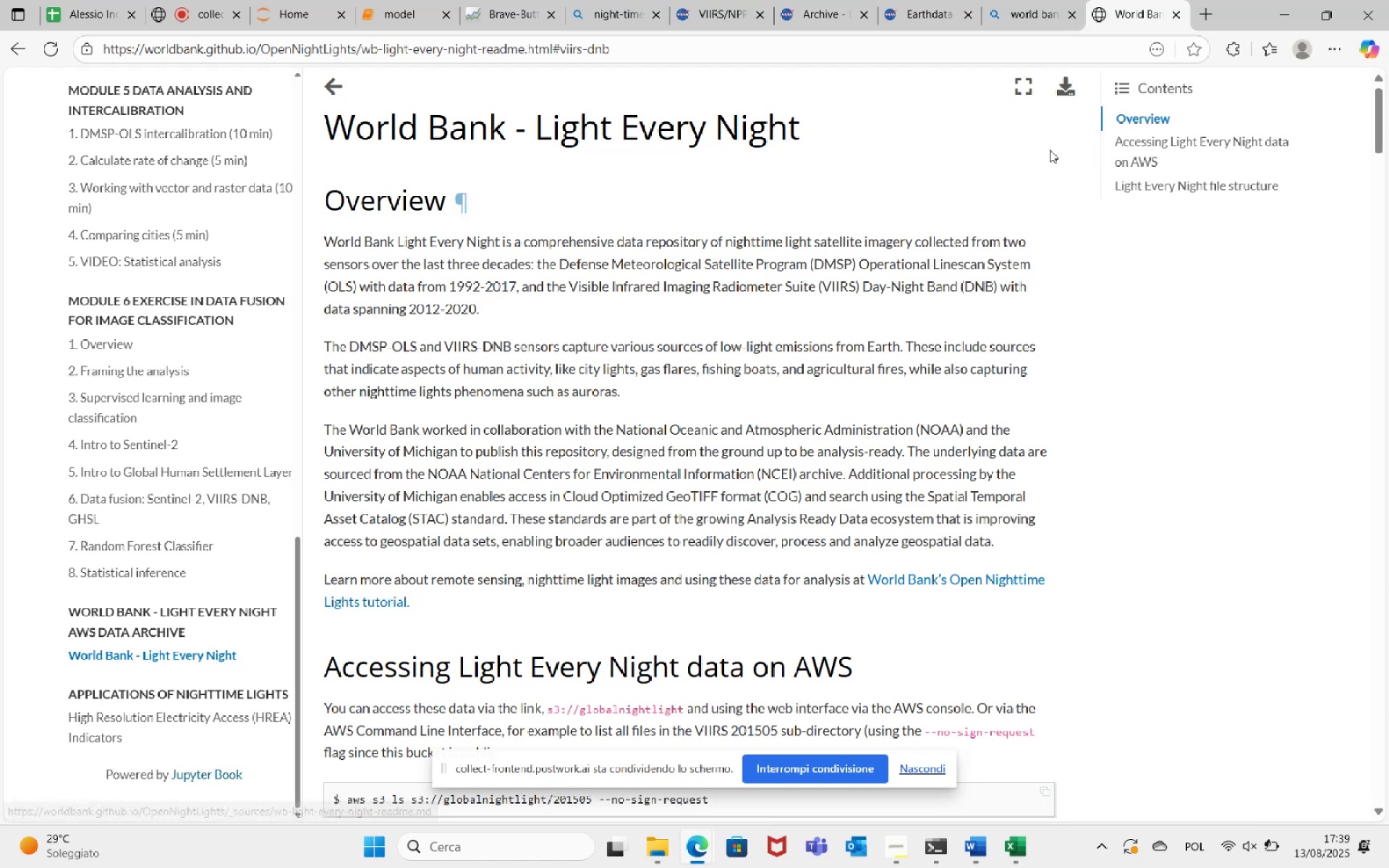 
scroll: coordinate [577, 388], scroll_direction: down, amount: 5.0
 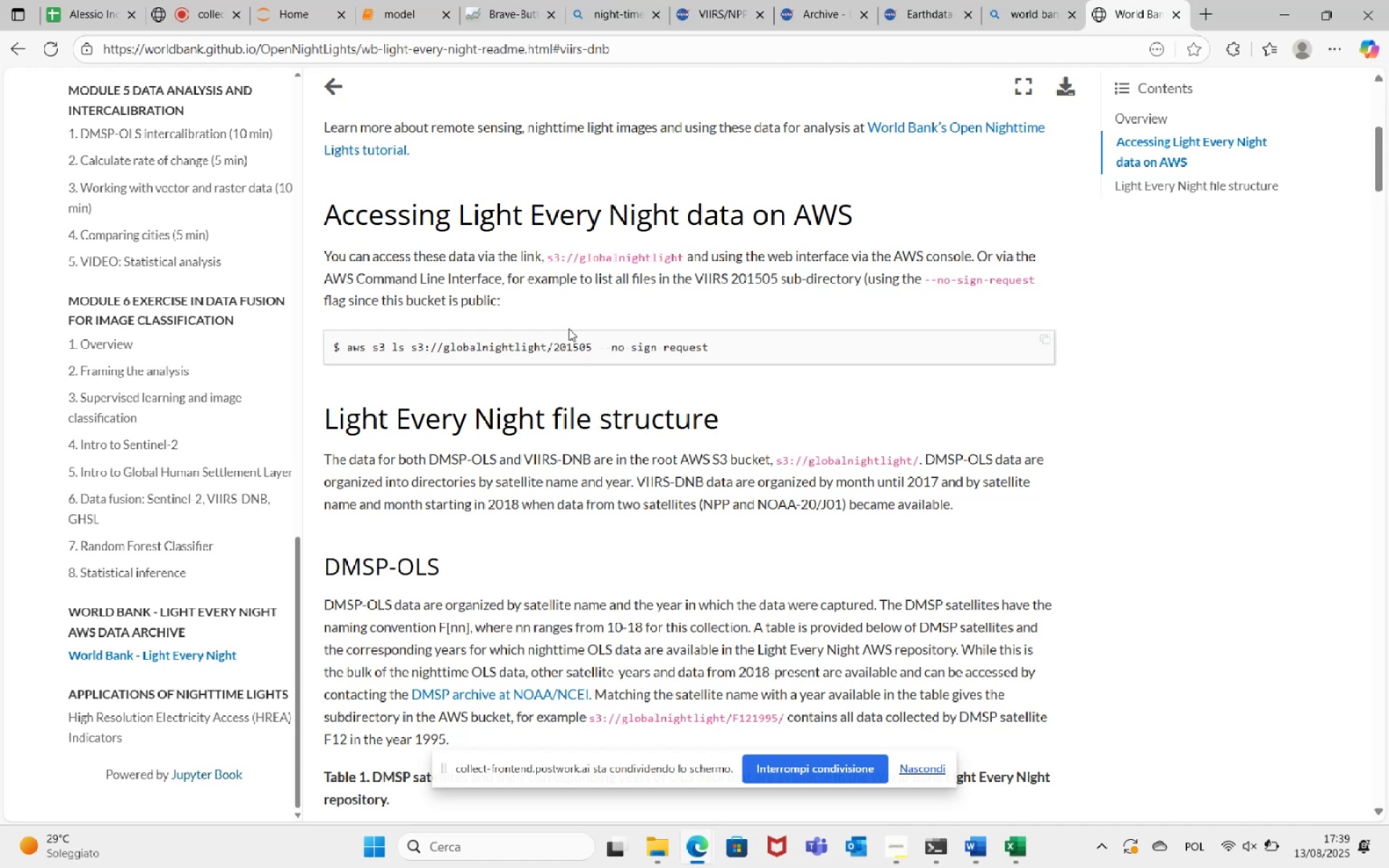 
wait(7.17)
 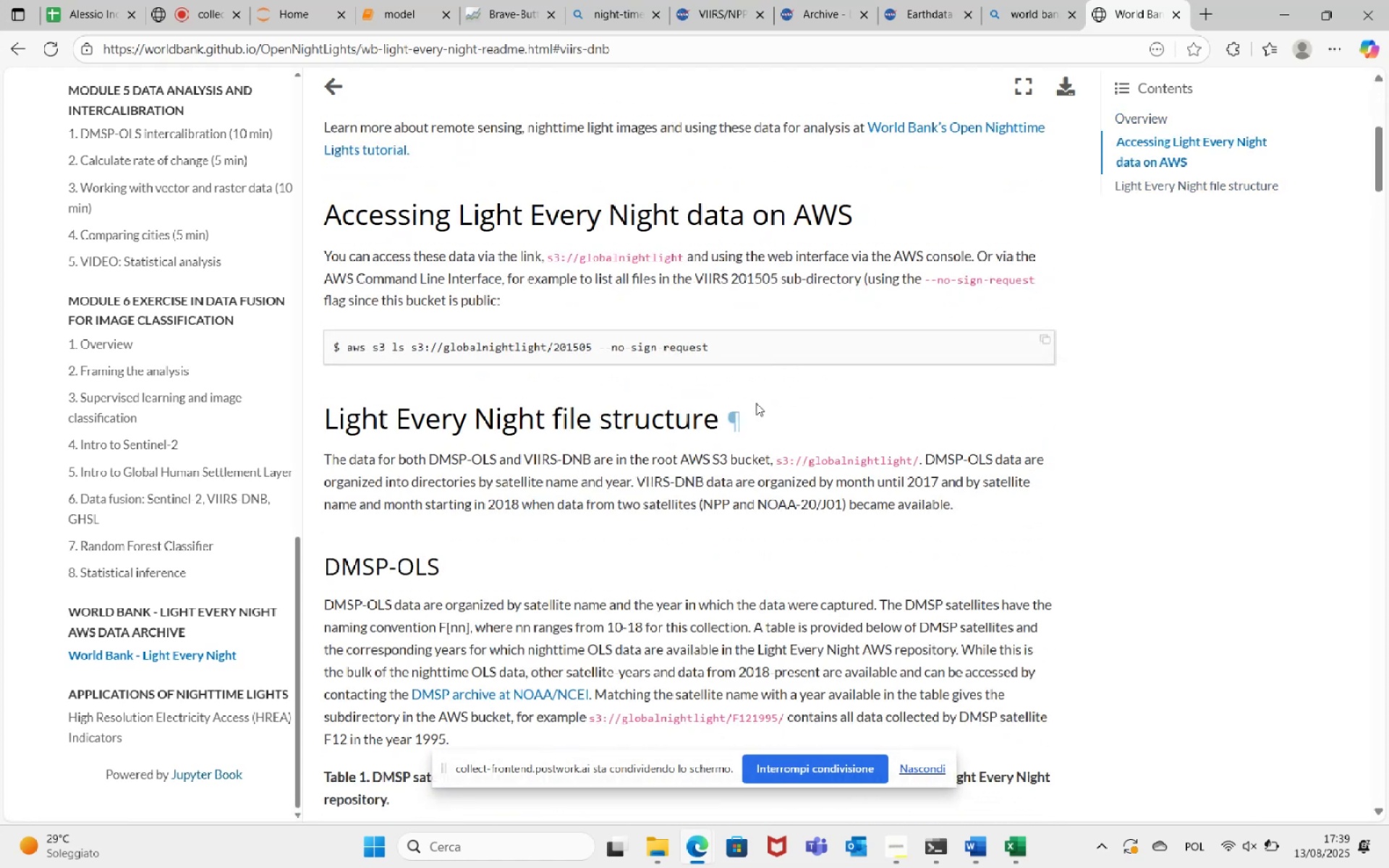 
left_click_drag(start_coordinate=[545, 255], to_coordinate=[682, 258])
 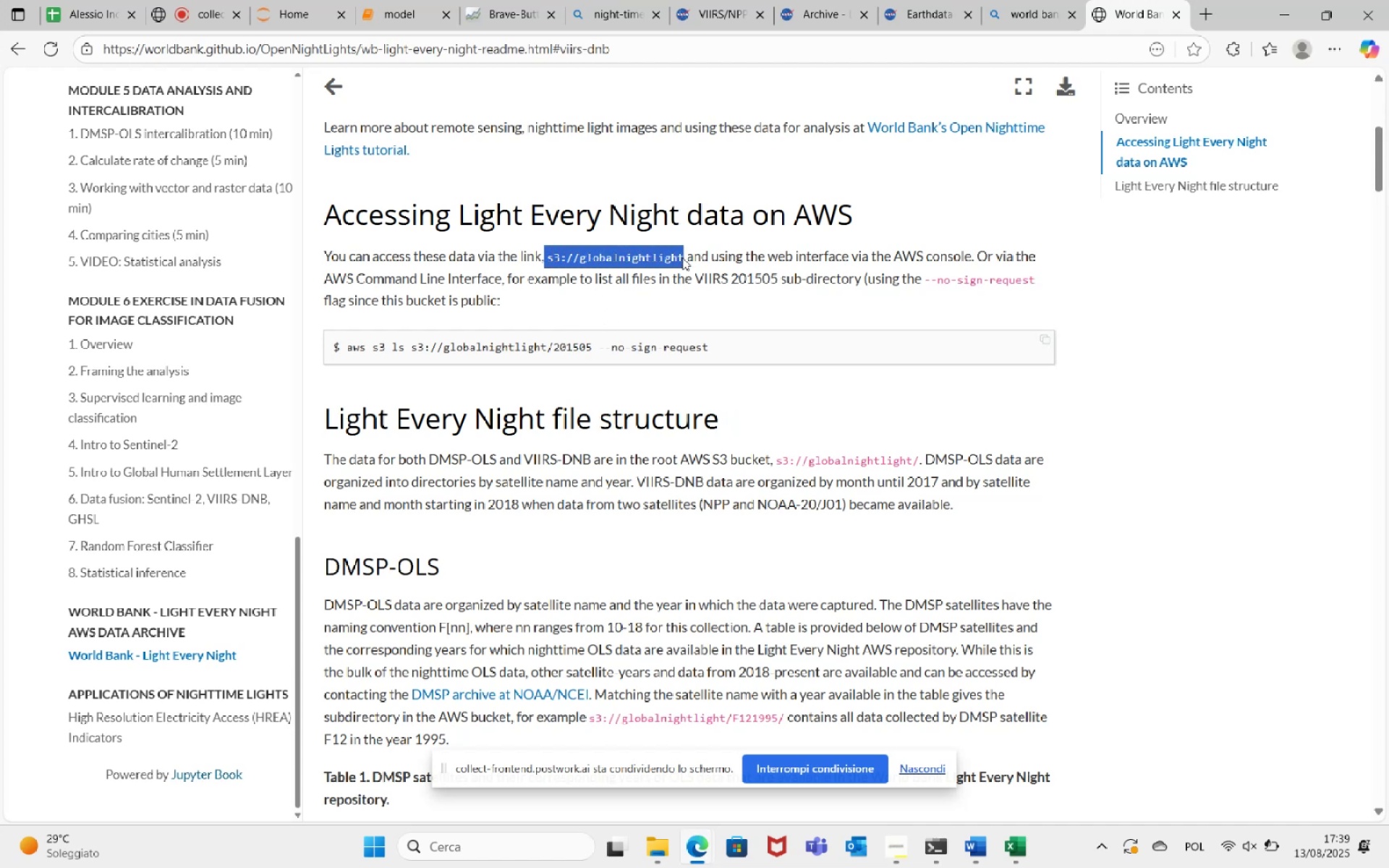 
key(Control+C)
 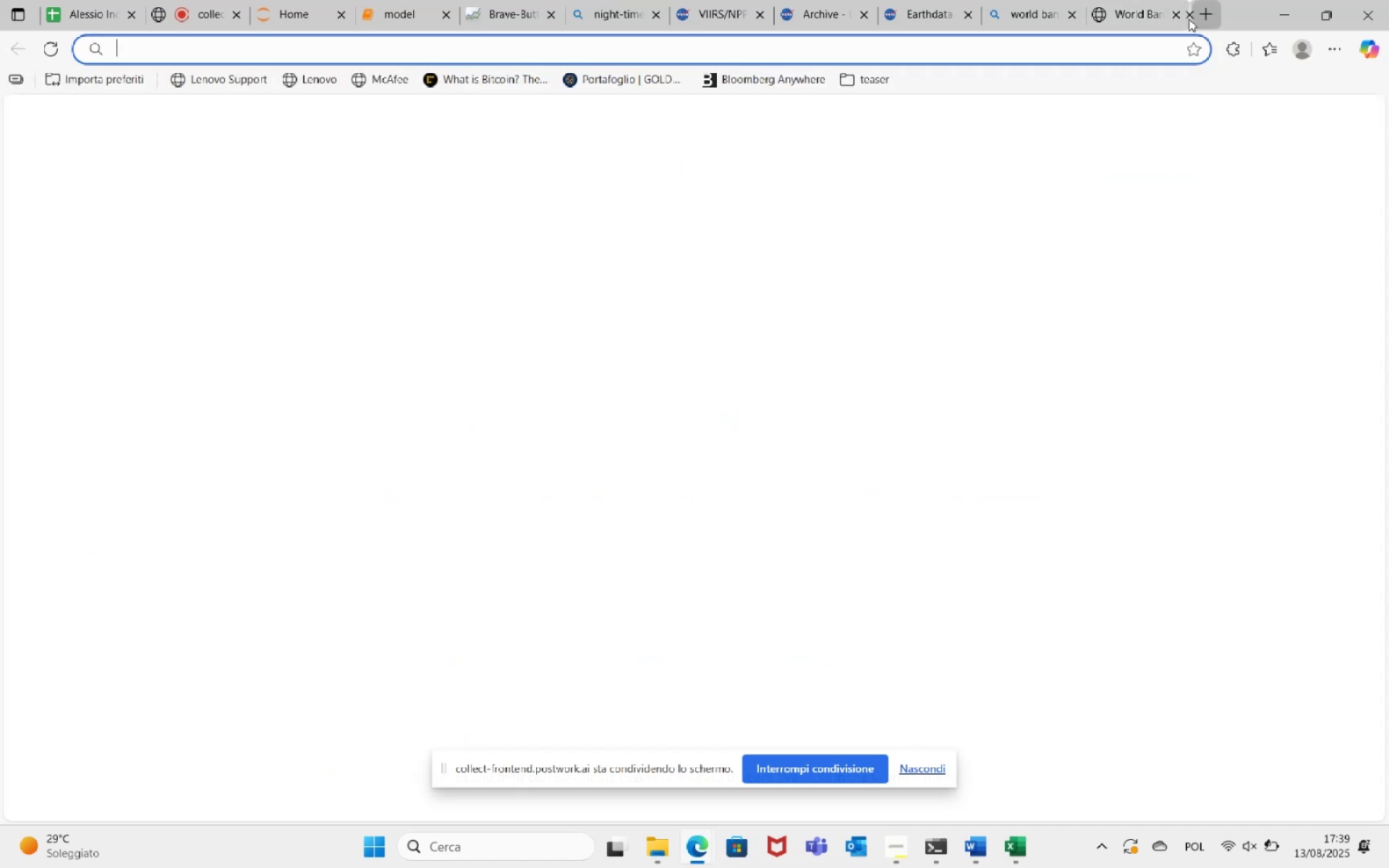 
key(Control+V)
 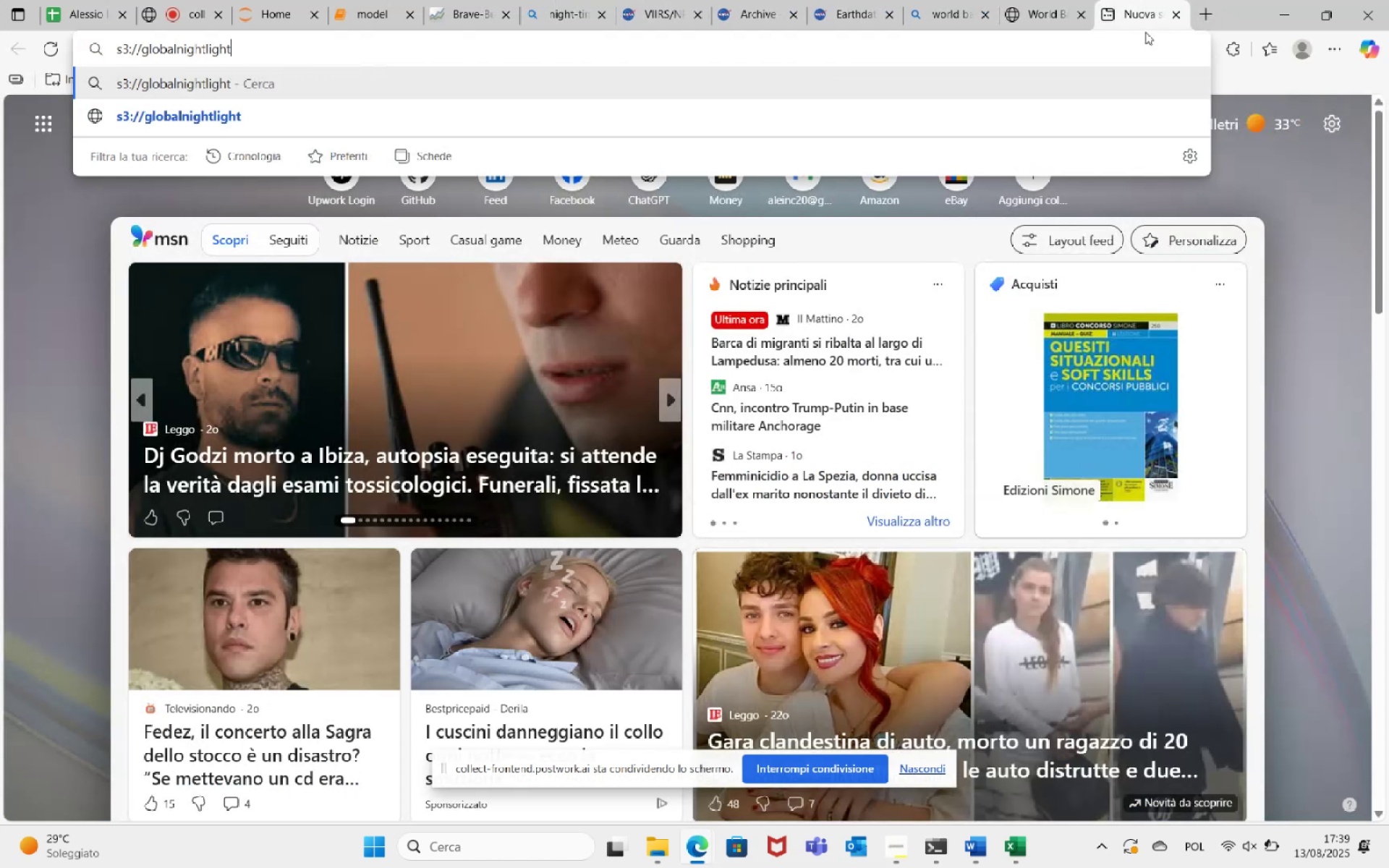 
key(Enter)
 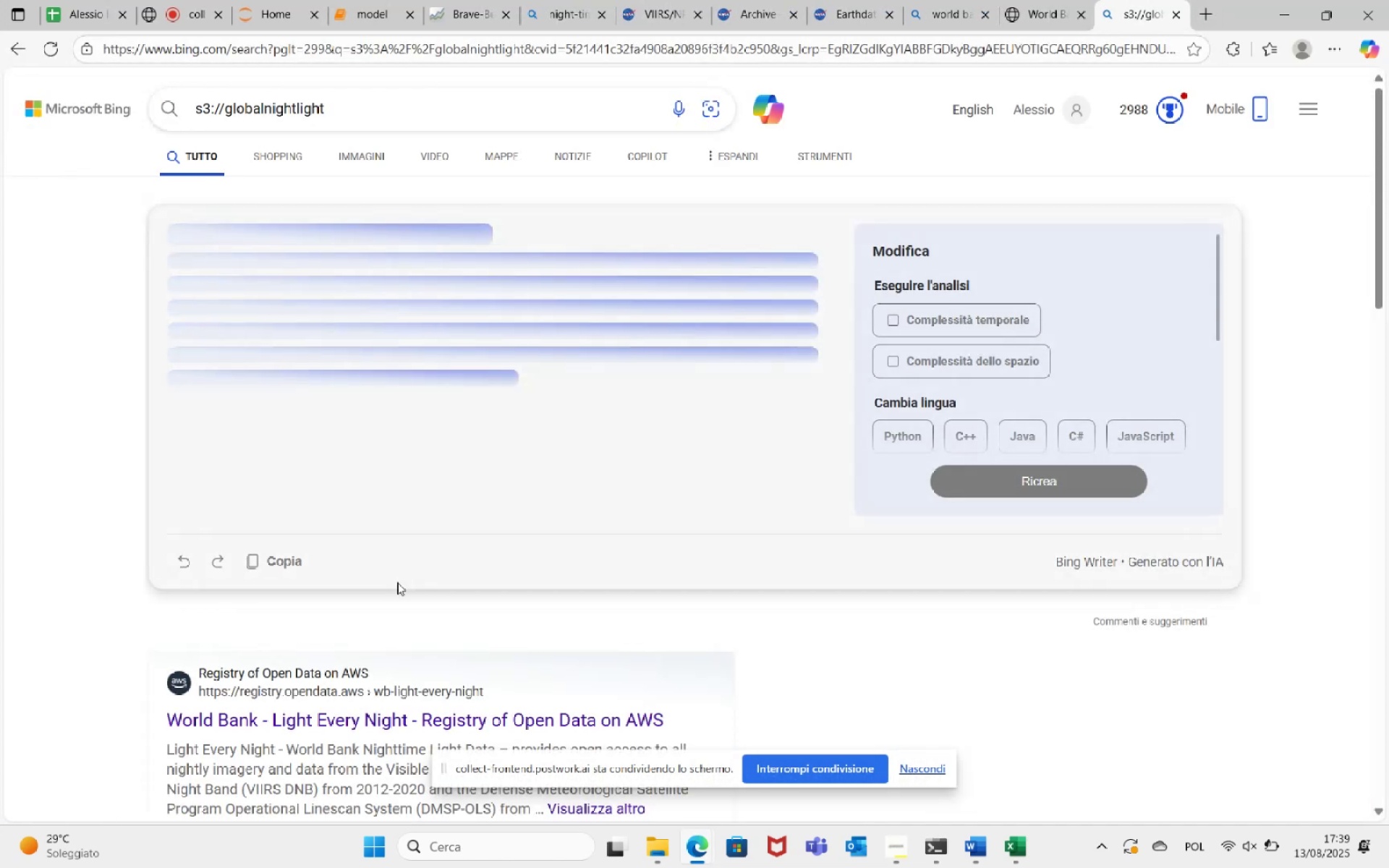 
scroll: coordinate [456, 591], scroll_direction: down, amount: 2.0
 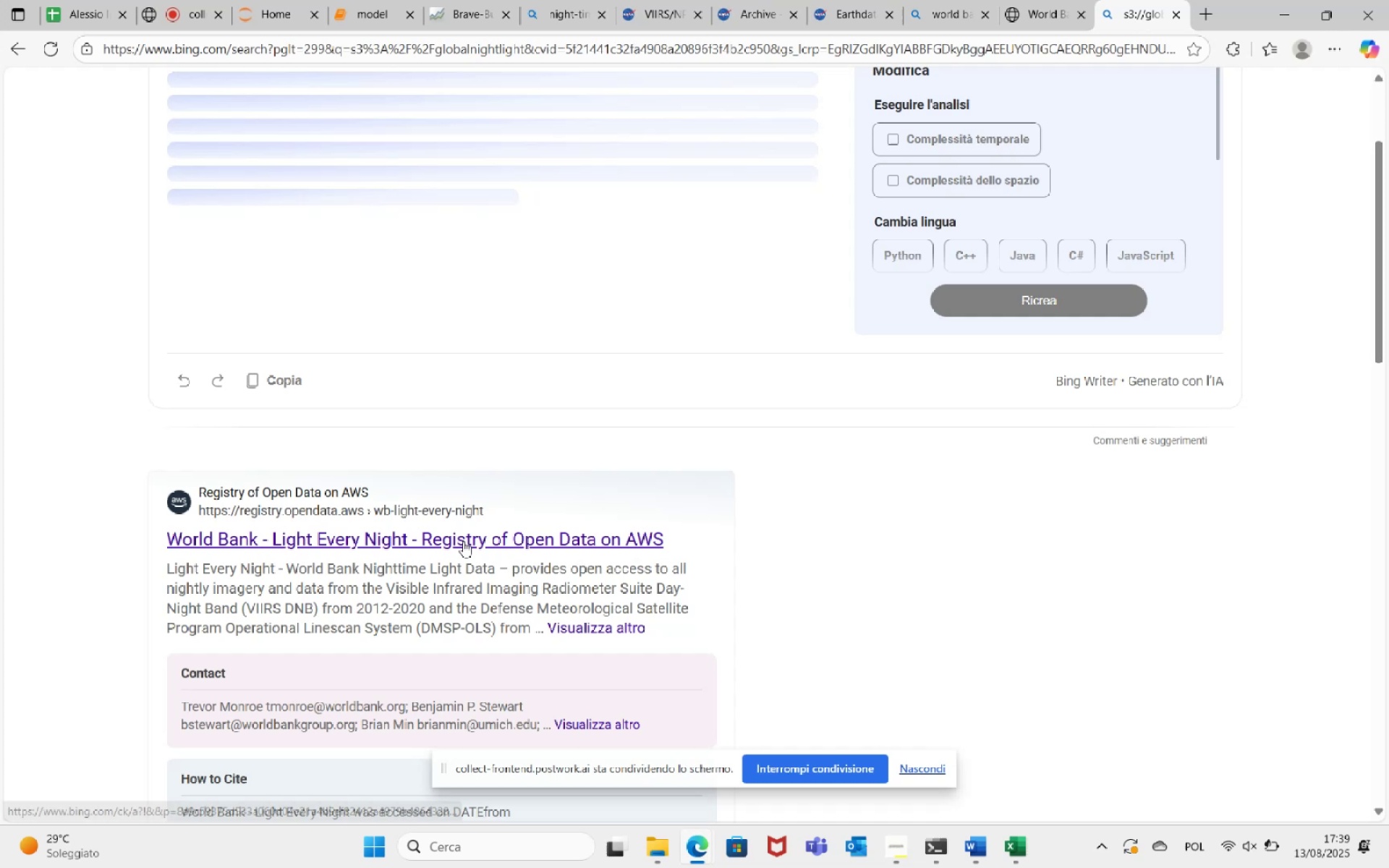 
left_click([473, 541])
 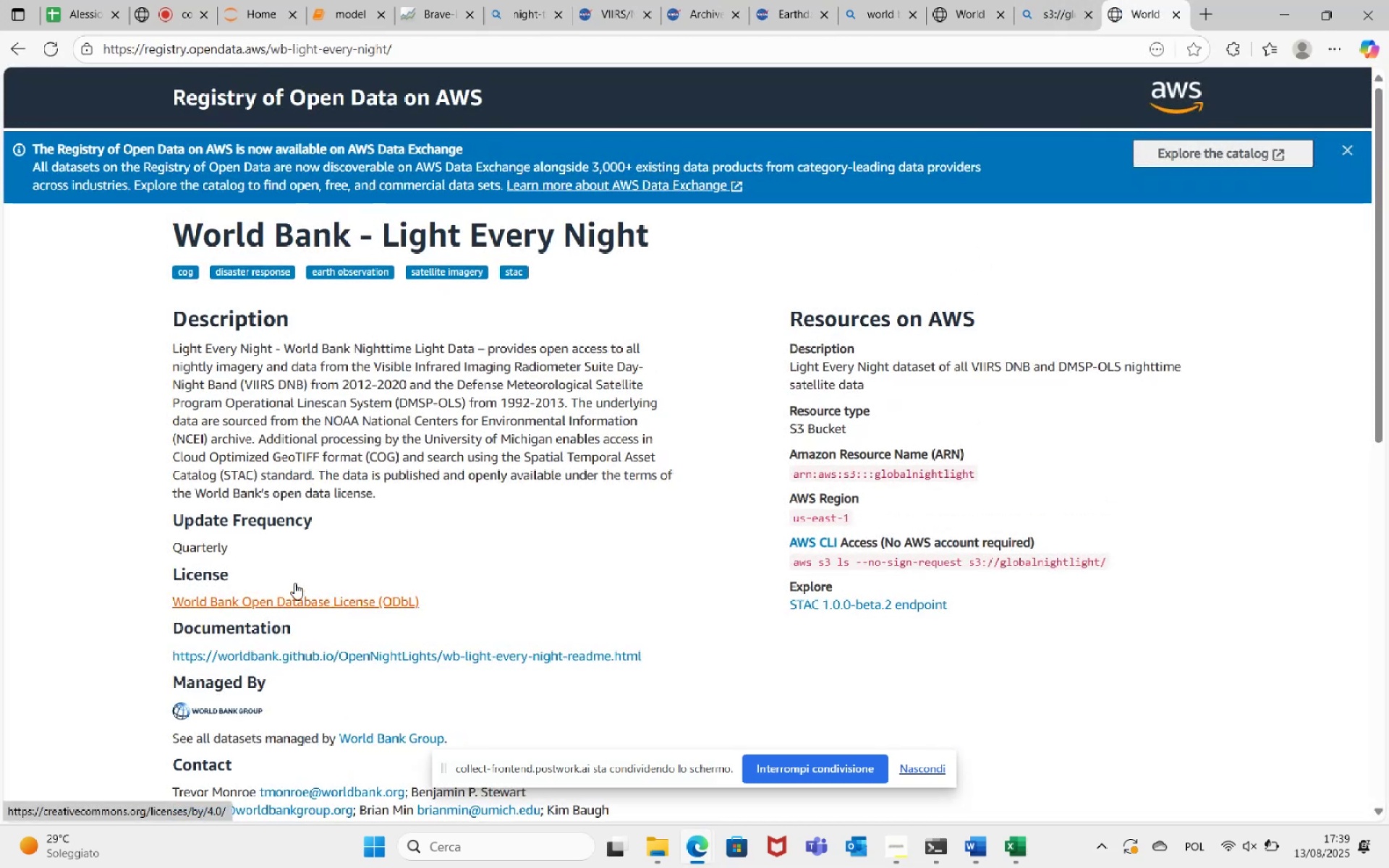 
wait(6.84)
 